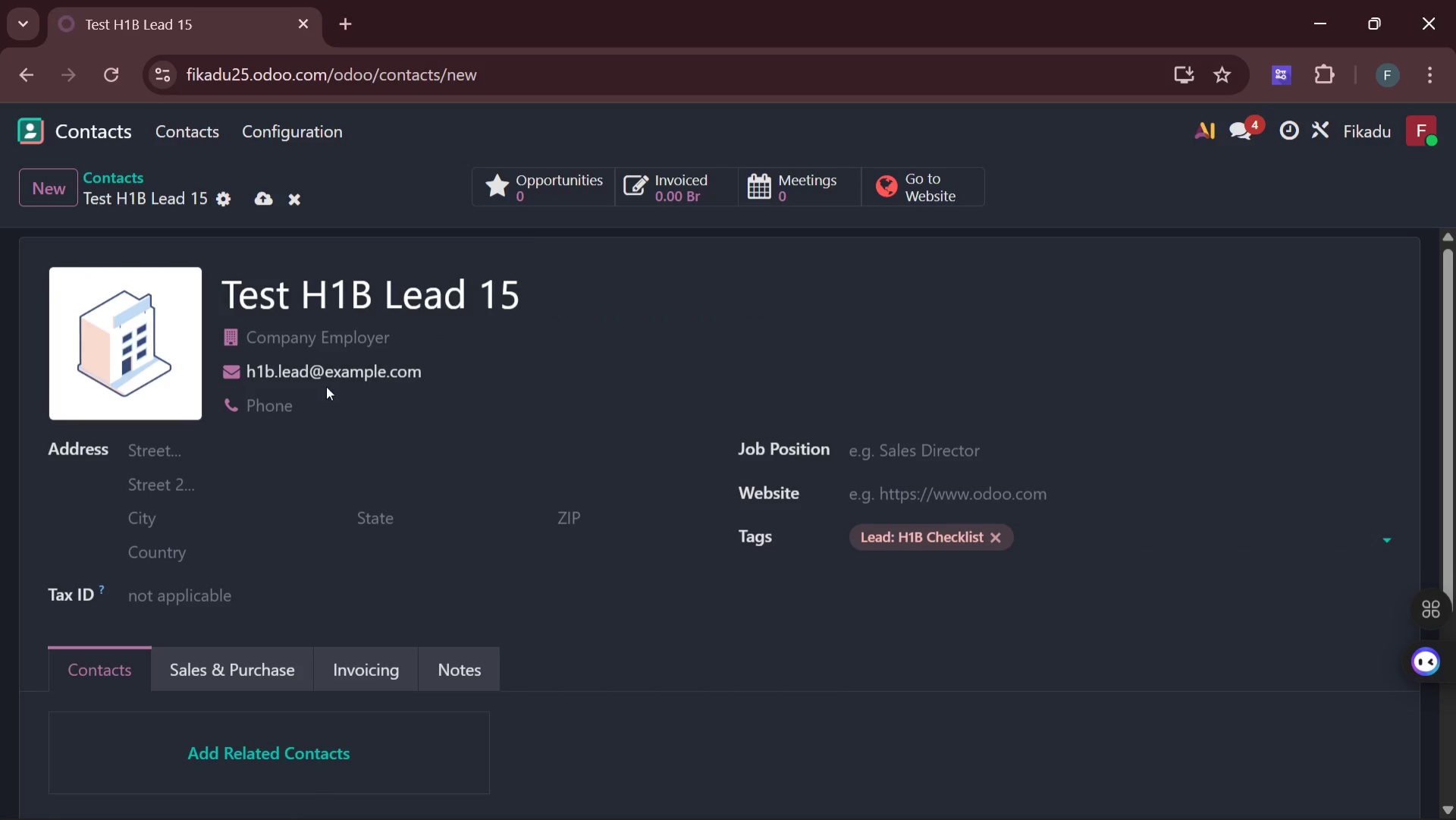 
wait(9.2)
 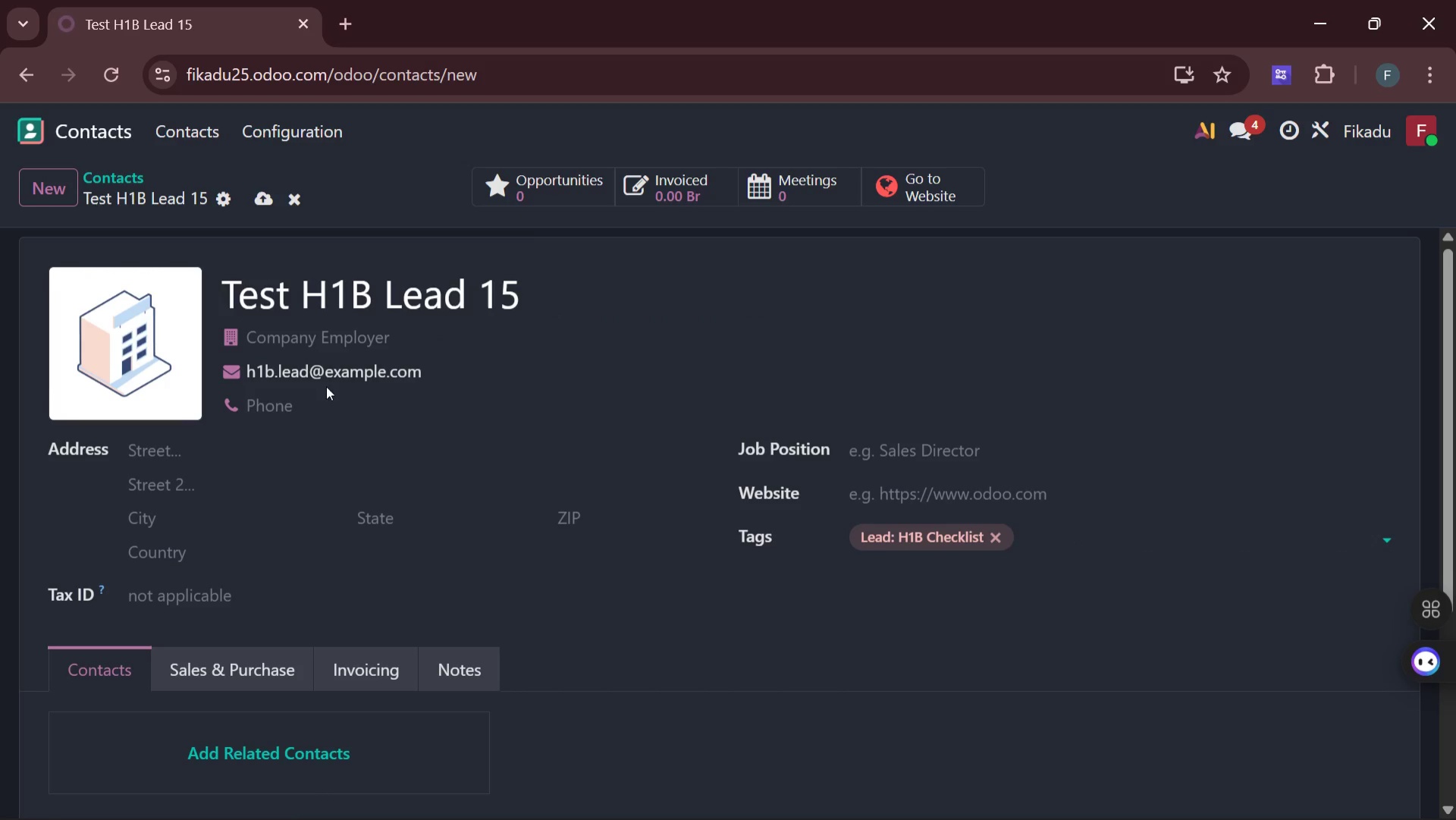 
left_click([58, 189])
 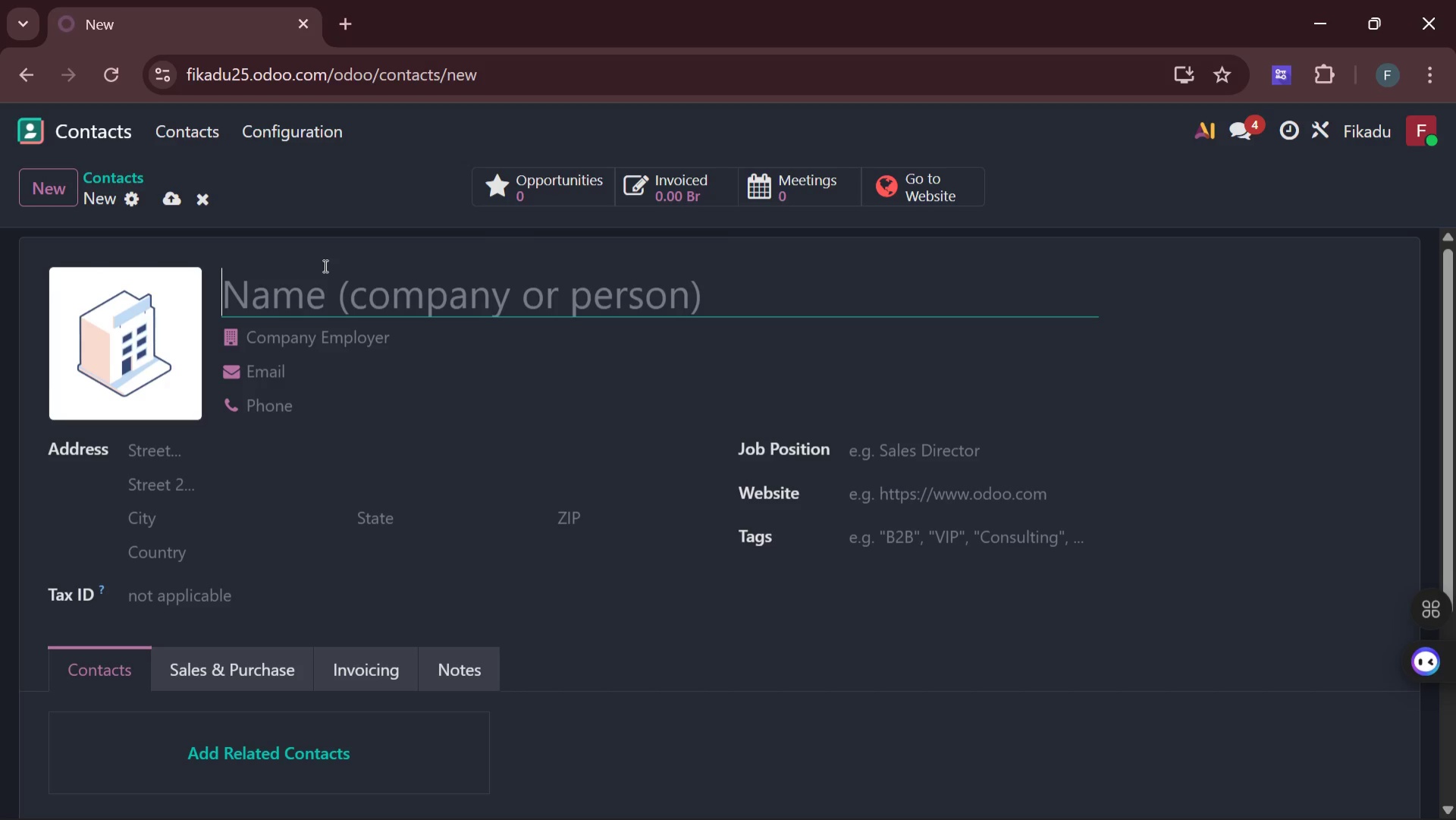 
wait(5.31)
 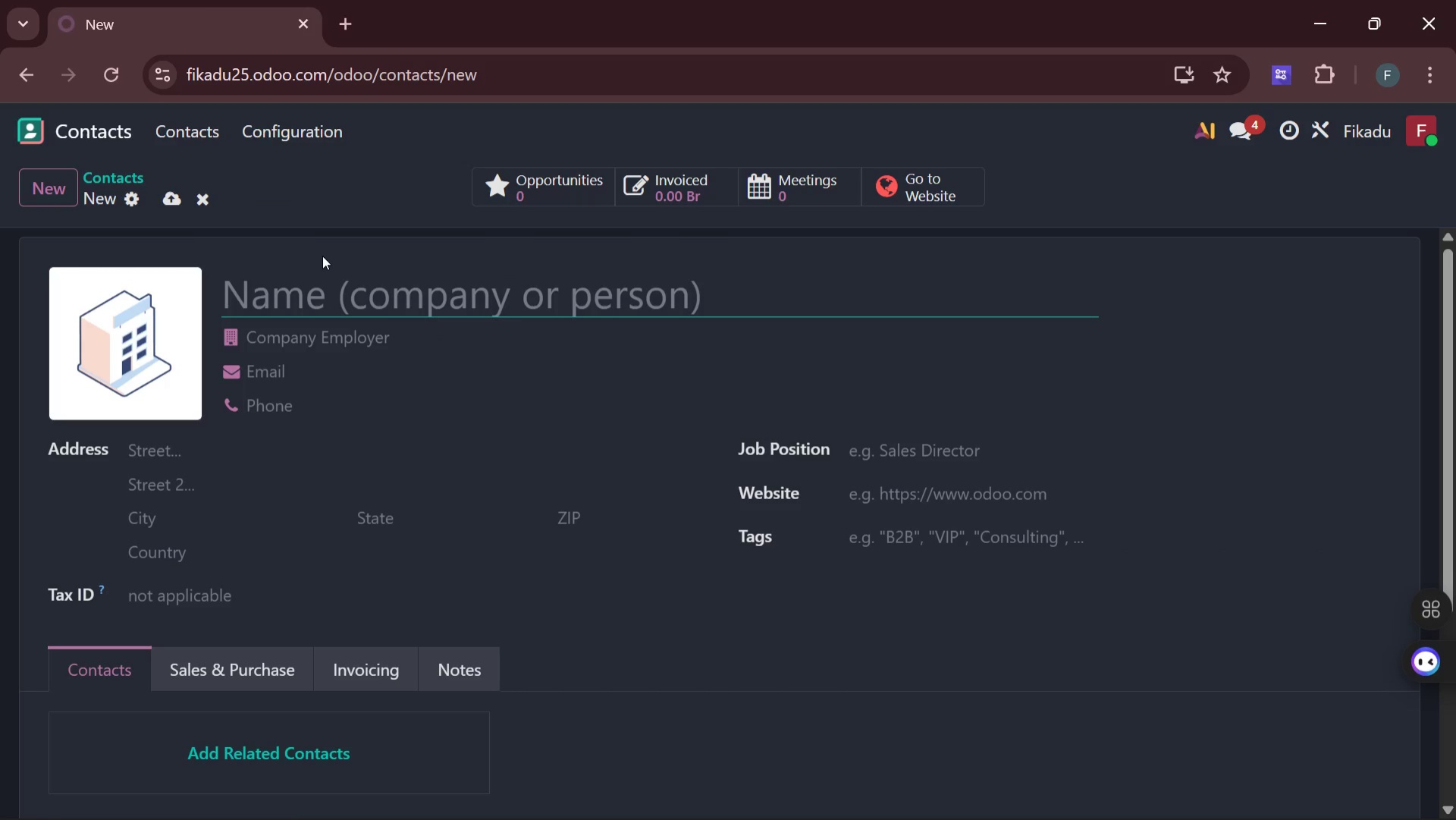 
key(Shift+V)
 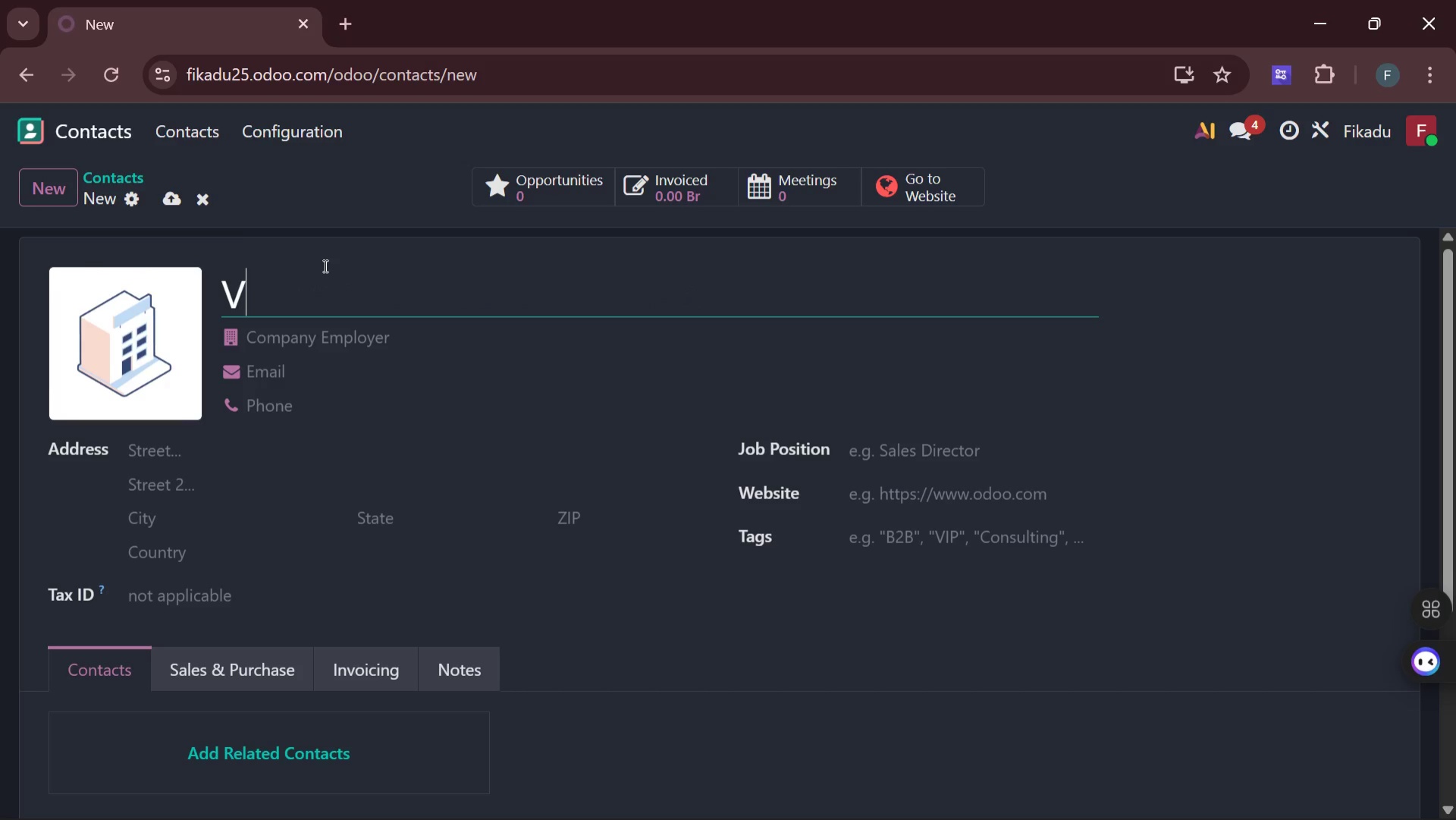 
key(Backspace)
 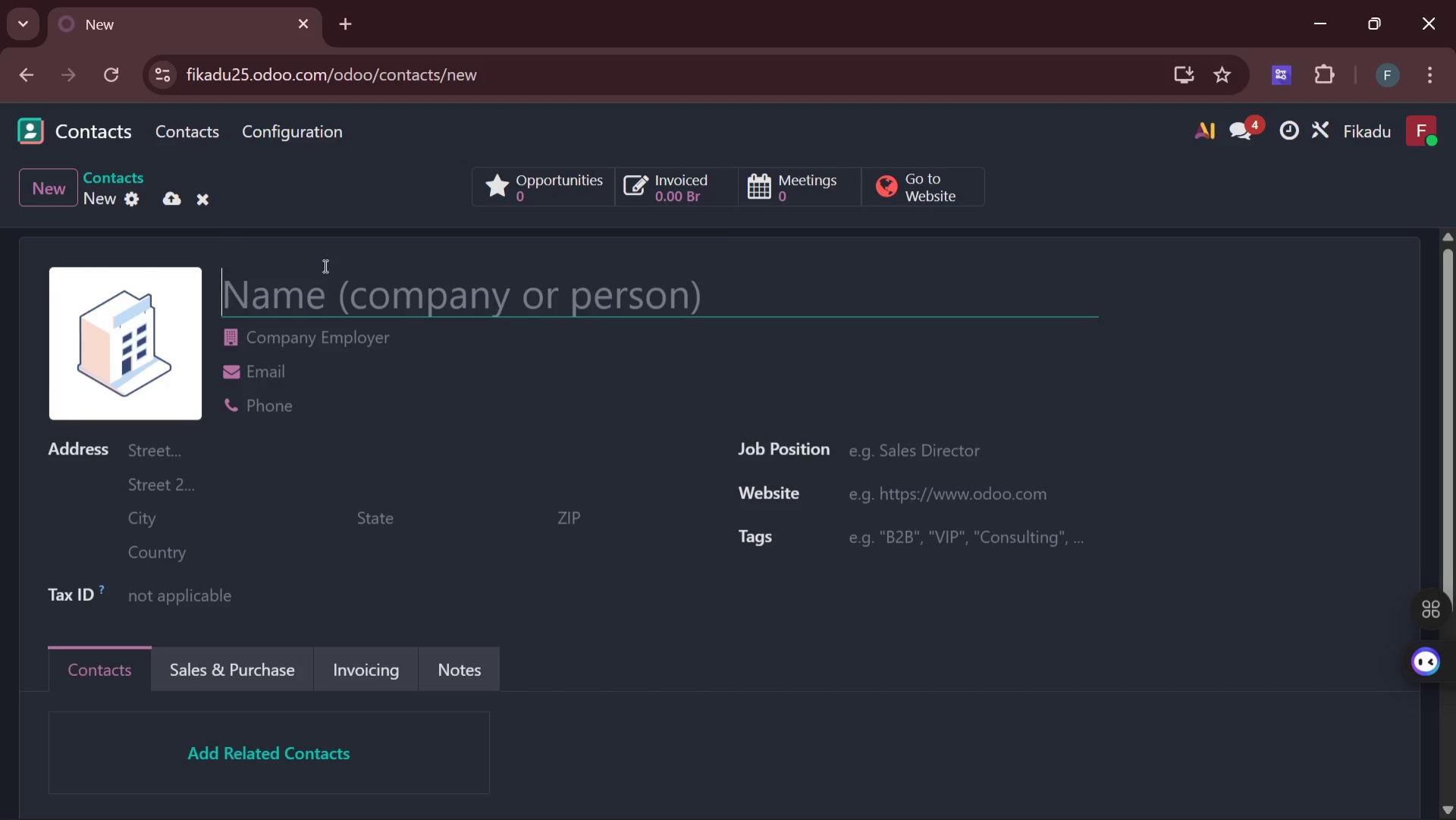 
key(Control+V)
 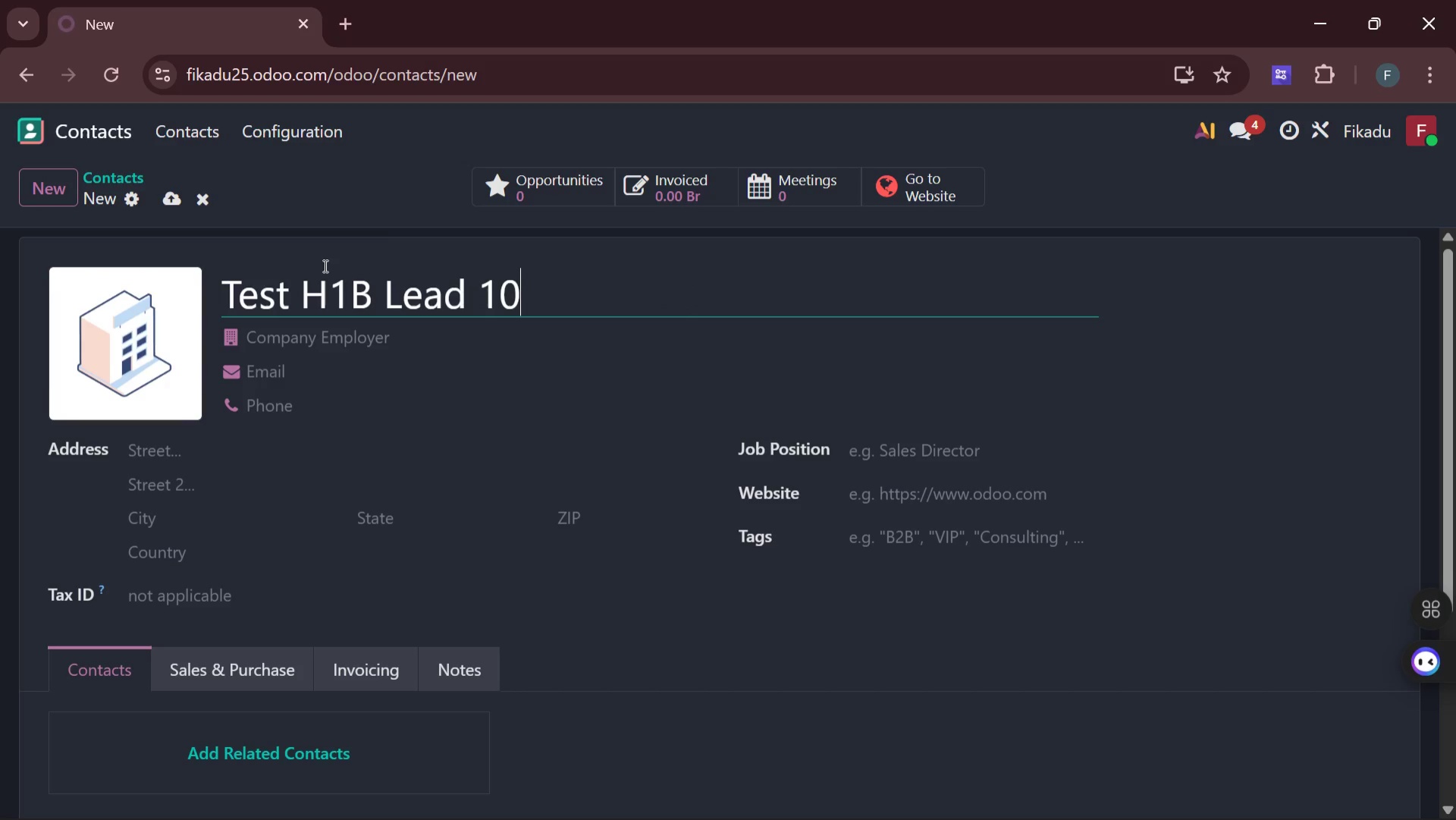 
key(Backspace)
 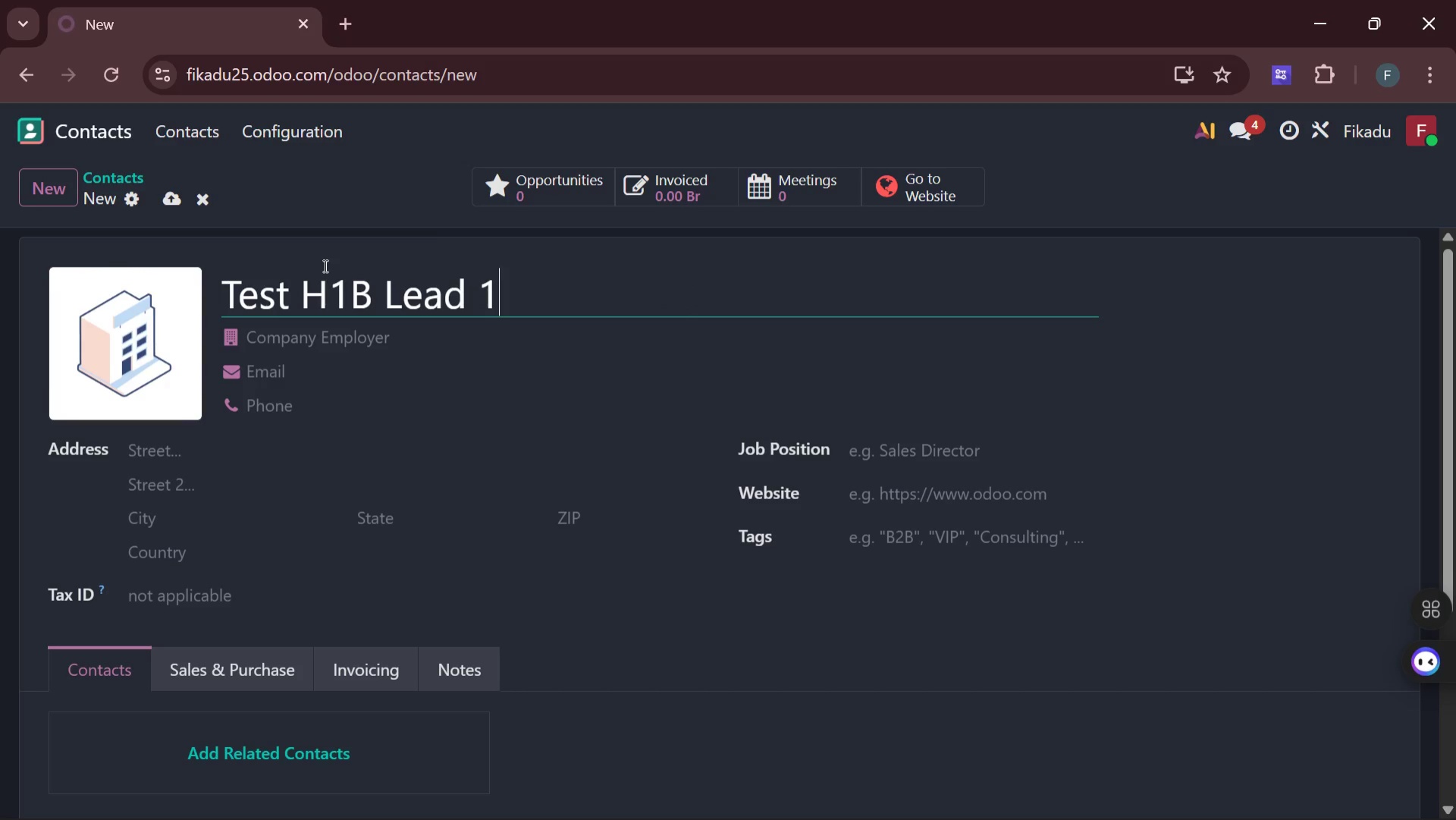 
key(6)
 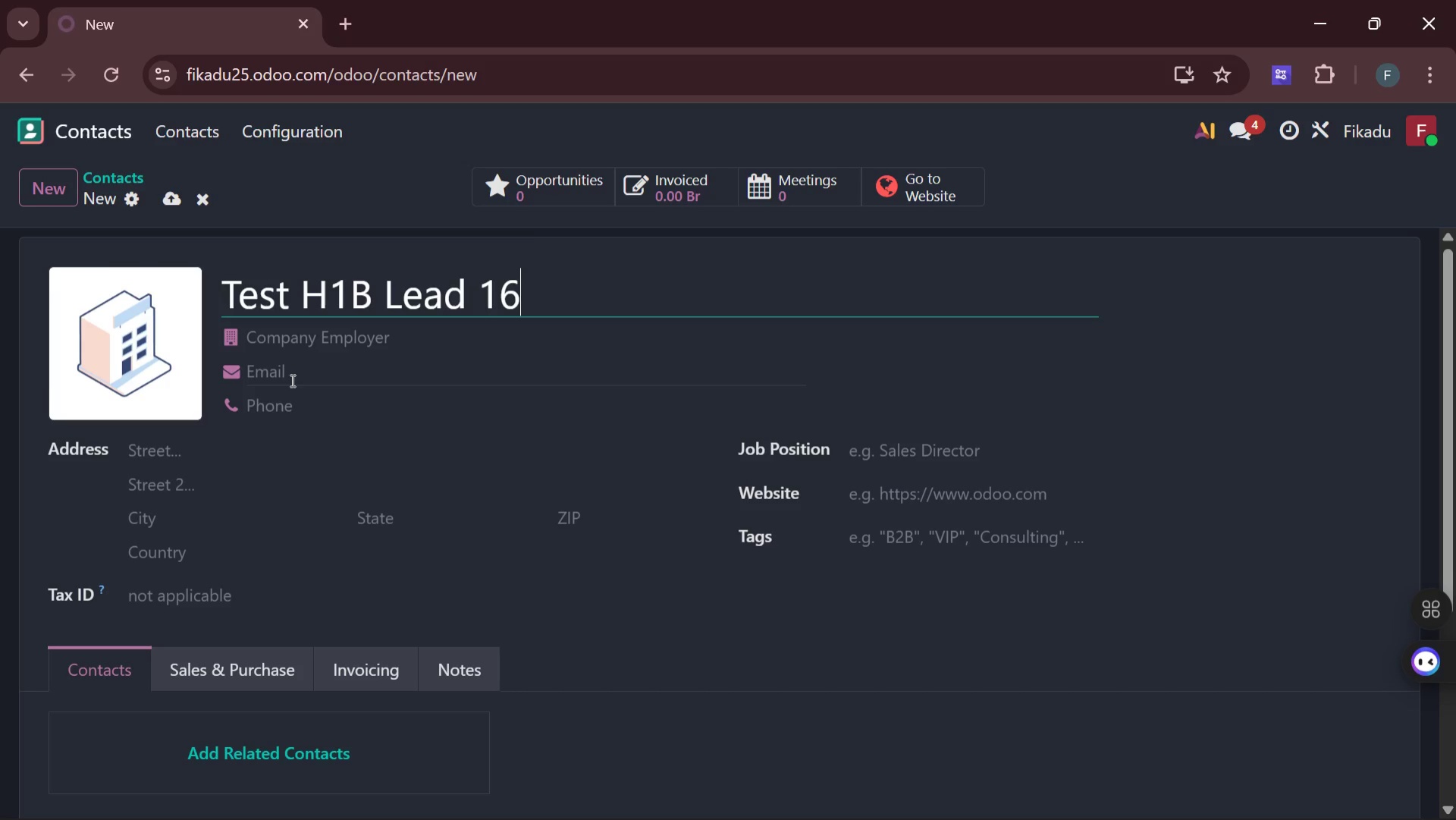 
left_click([278, 375])
 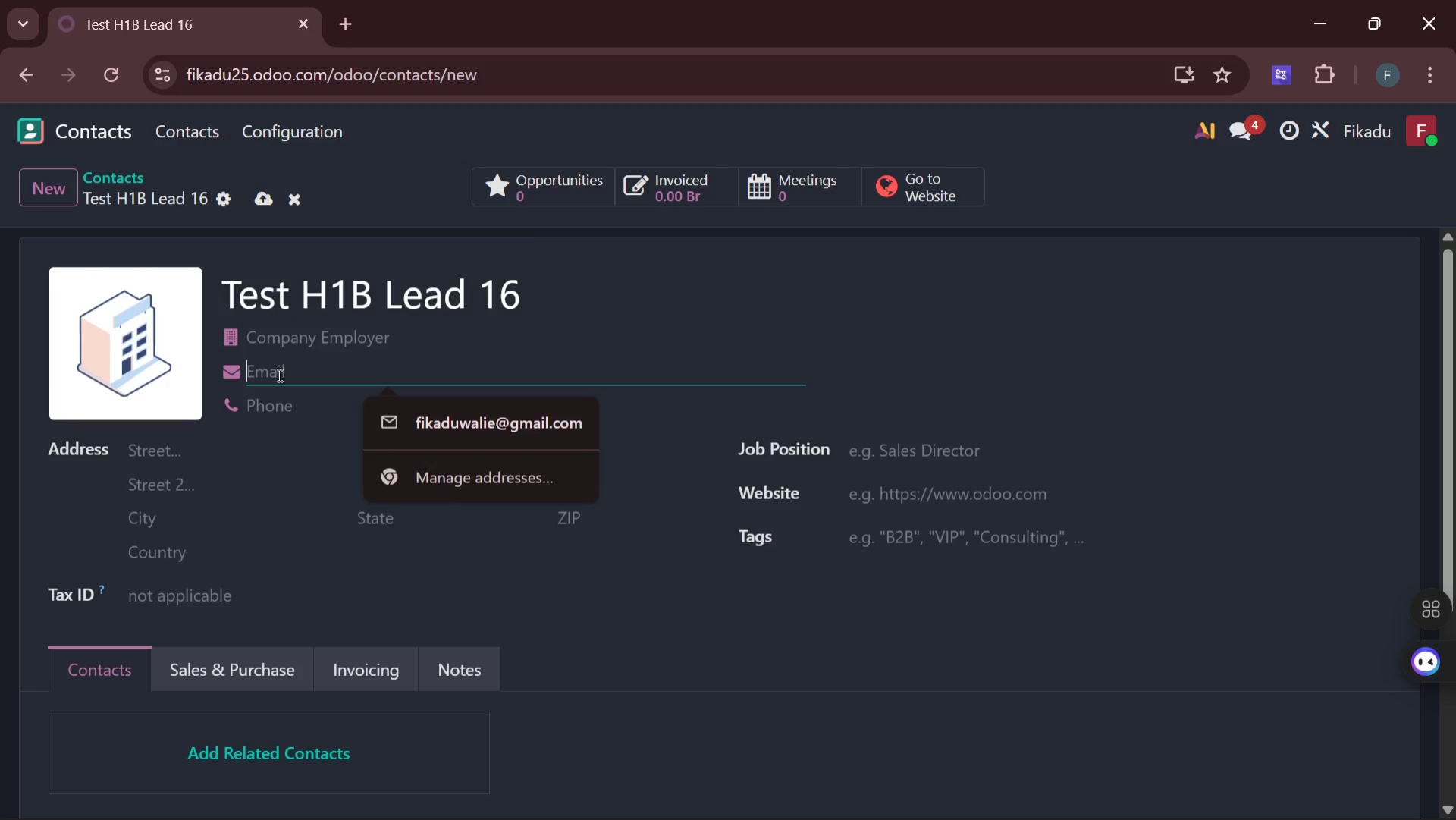 
type(h1b.lead@example.com)
 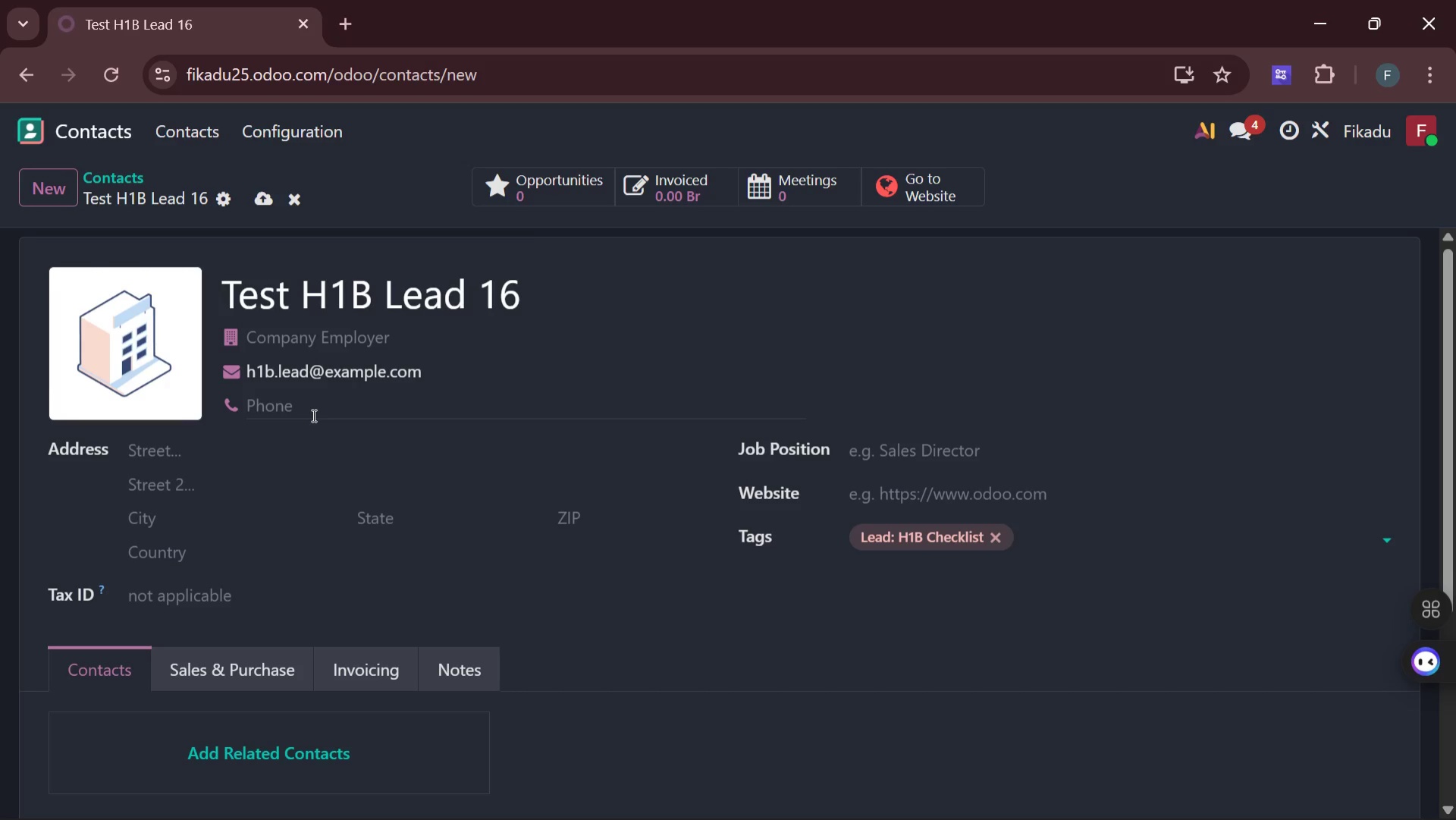 
wait(12.72)
 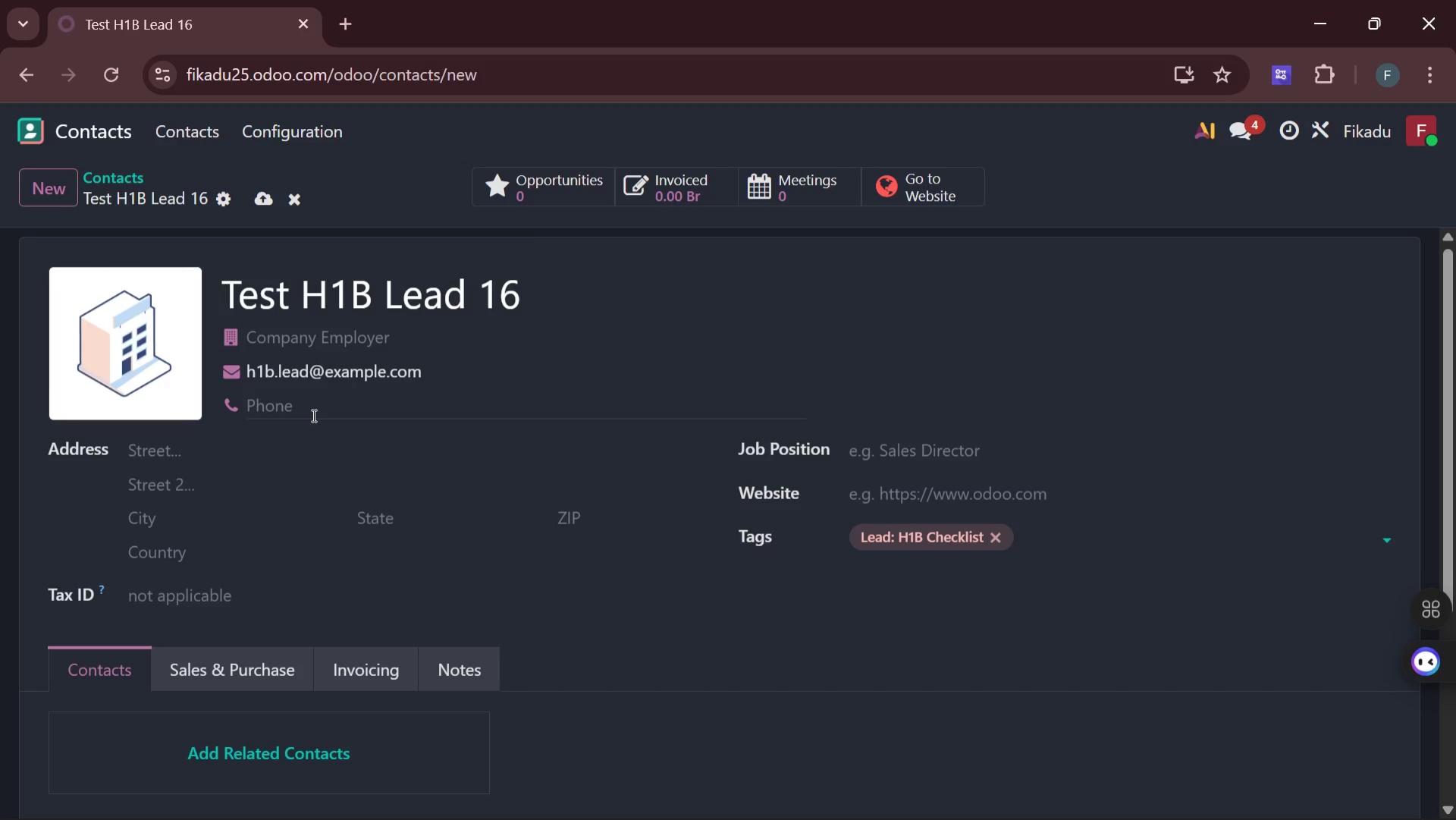 
left_click([309, 371])
 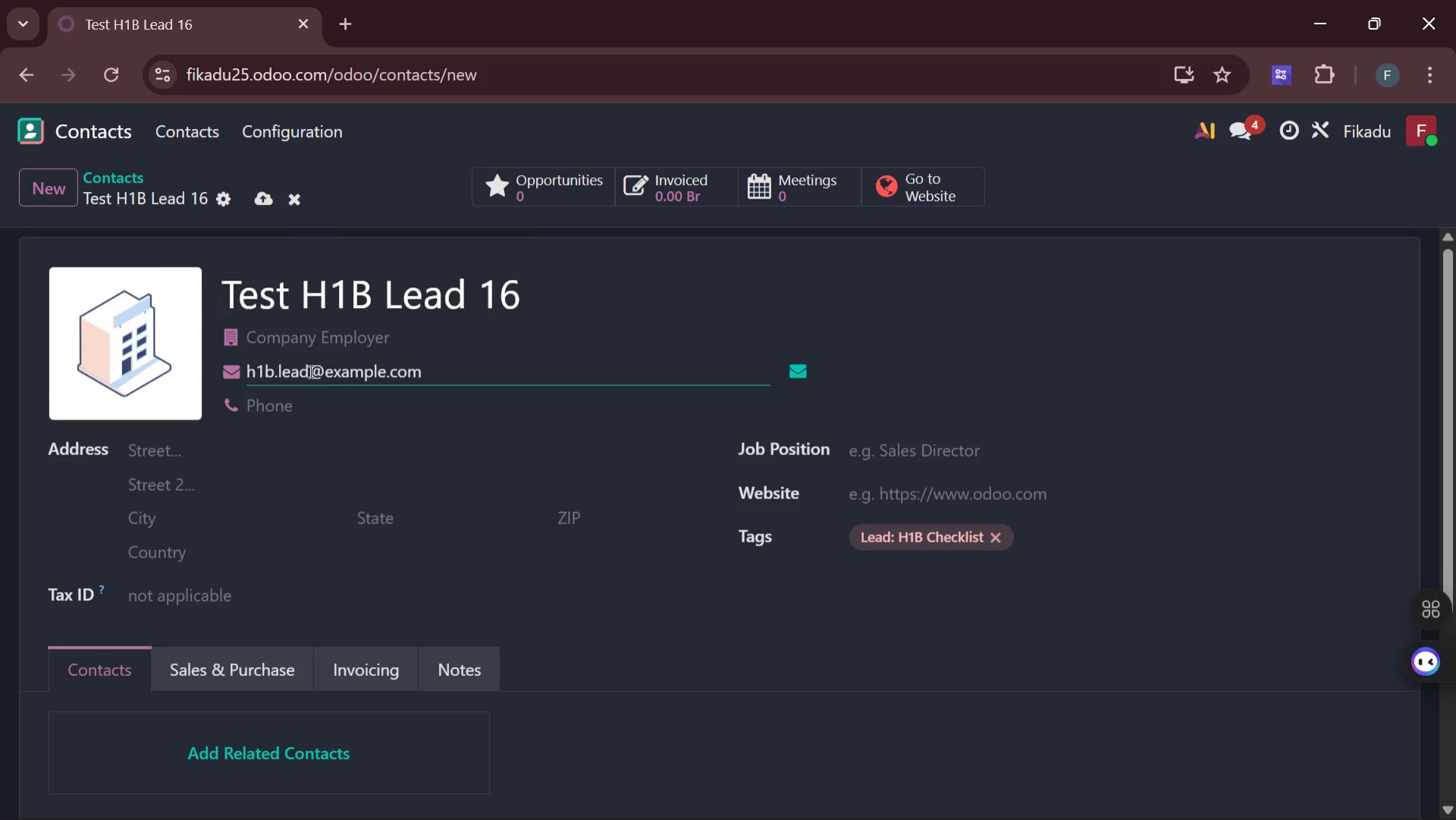 
type(15)
key(Backspace)
 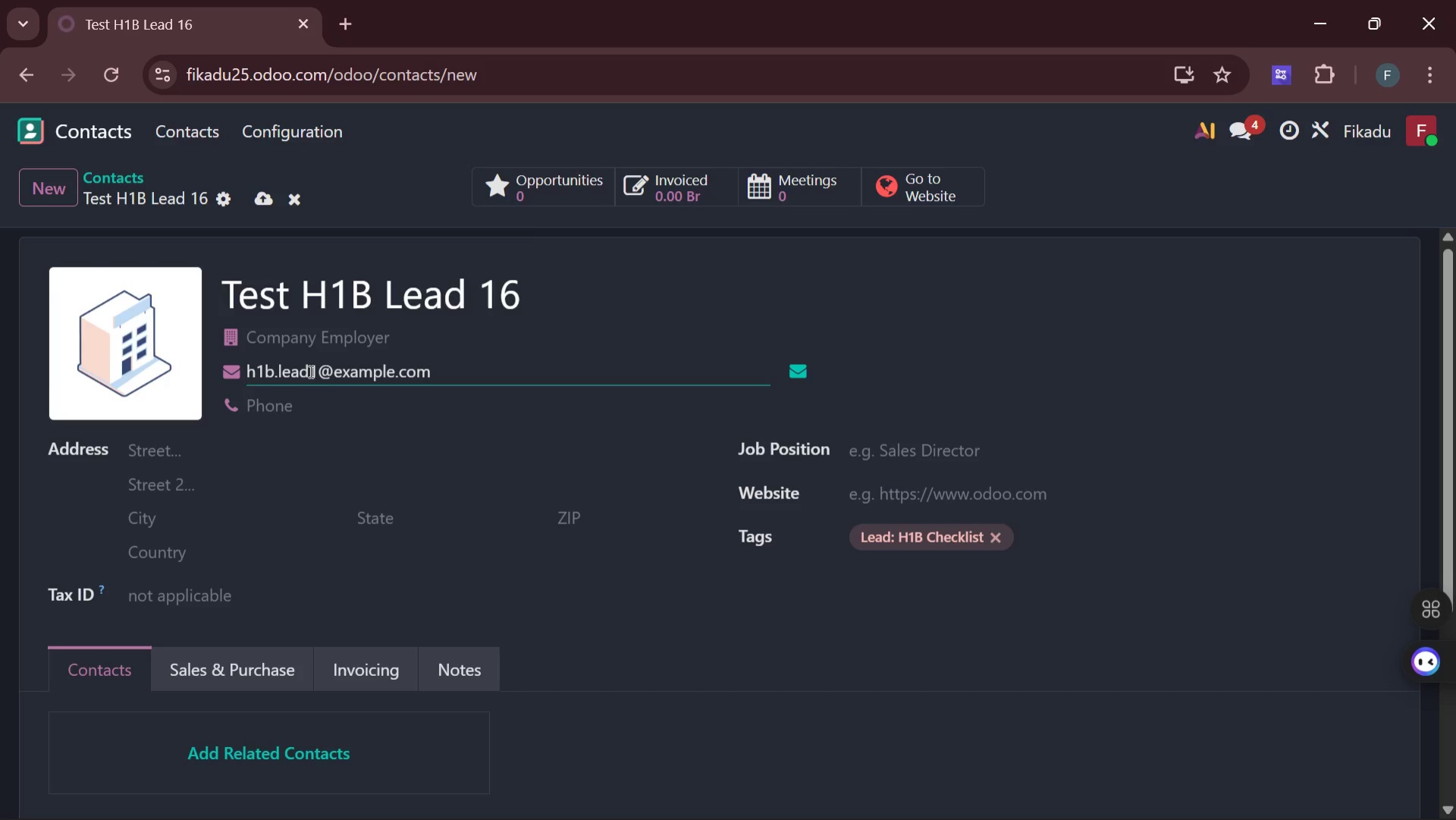 
wait(6.84)
 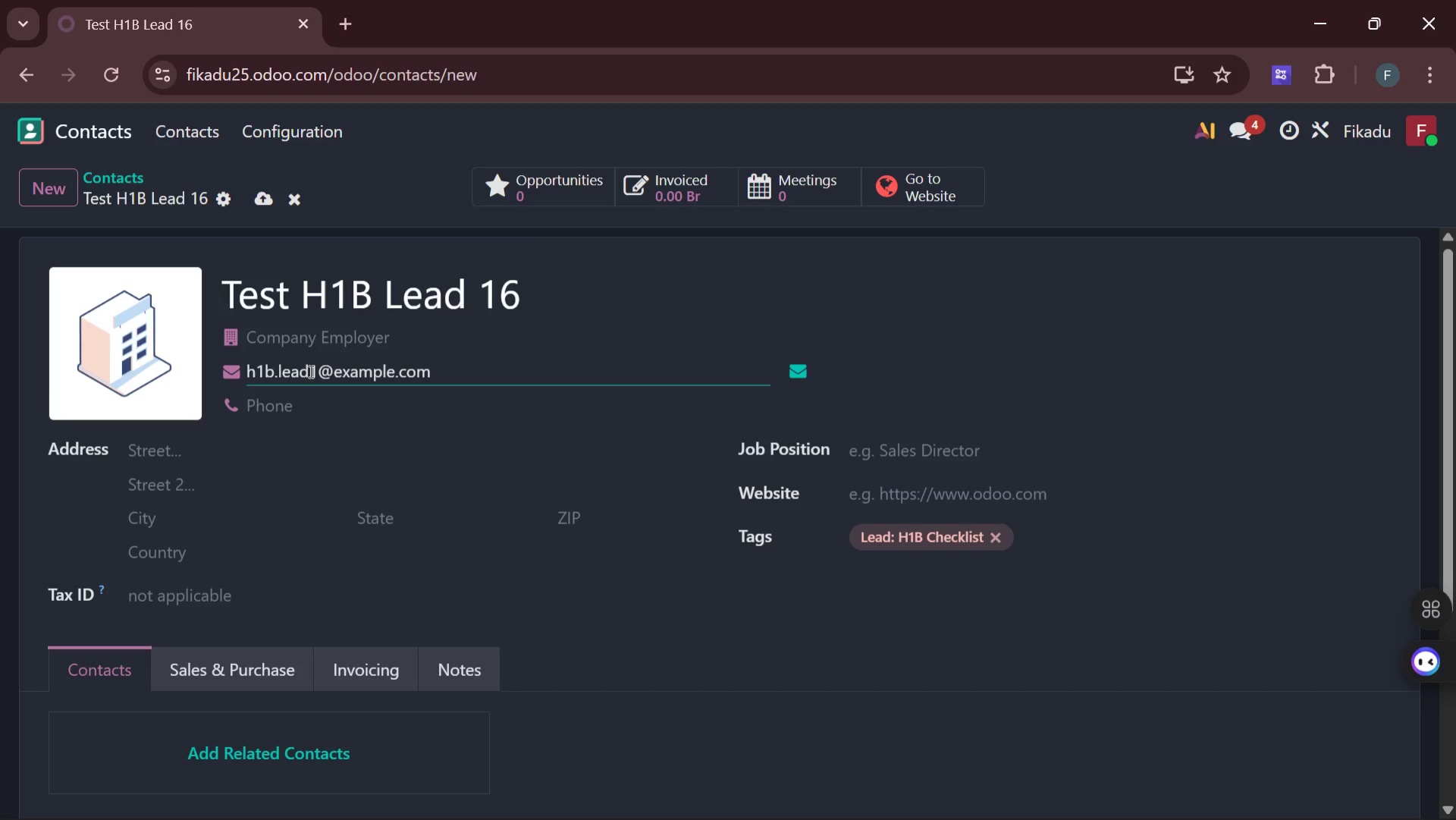 
key(6)
 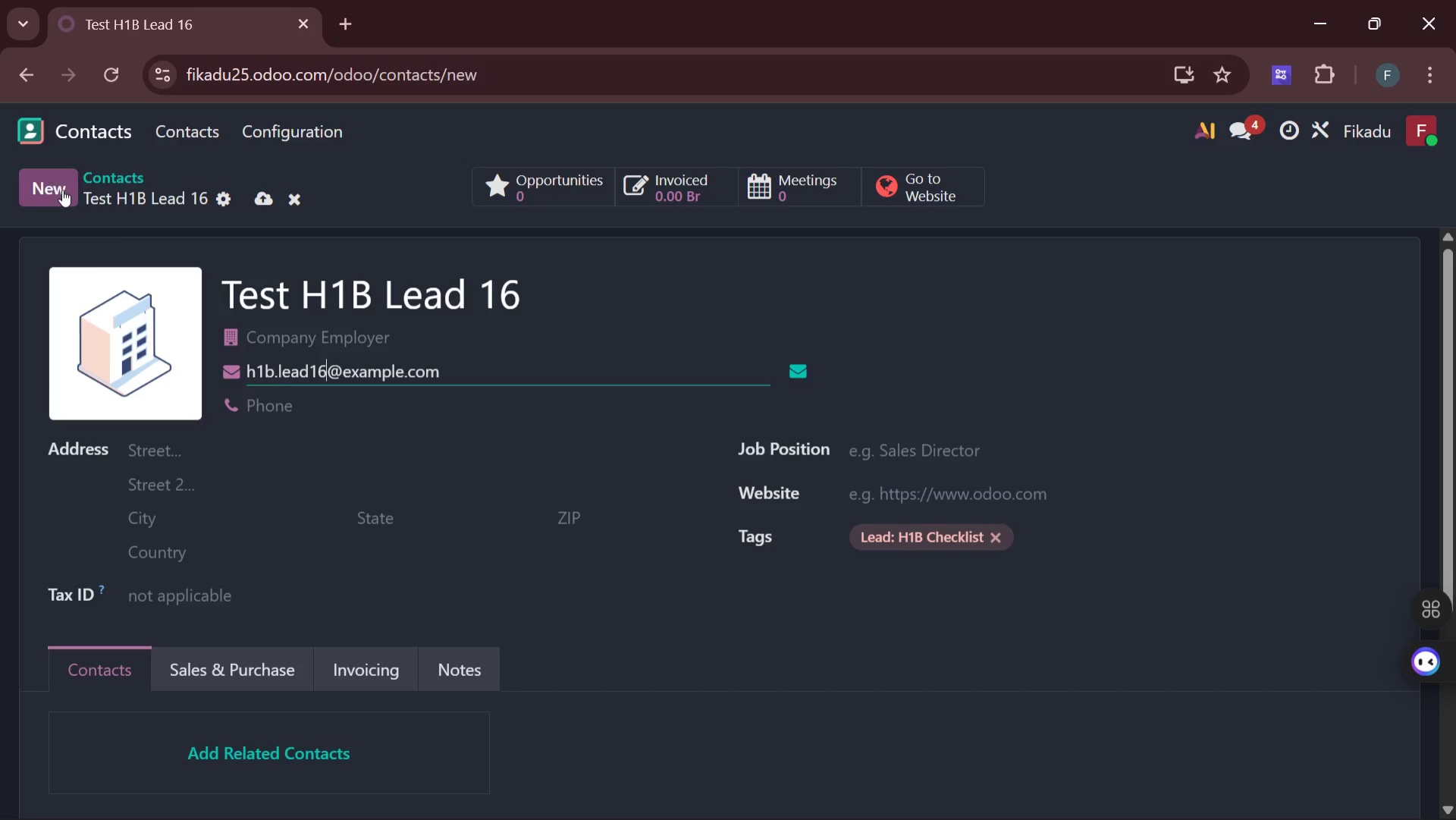 
wait(6.02)
 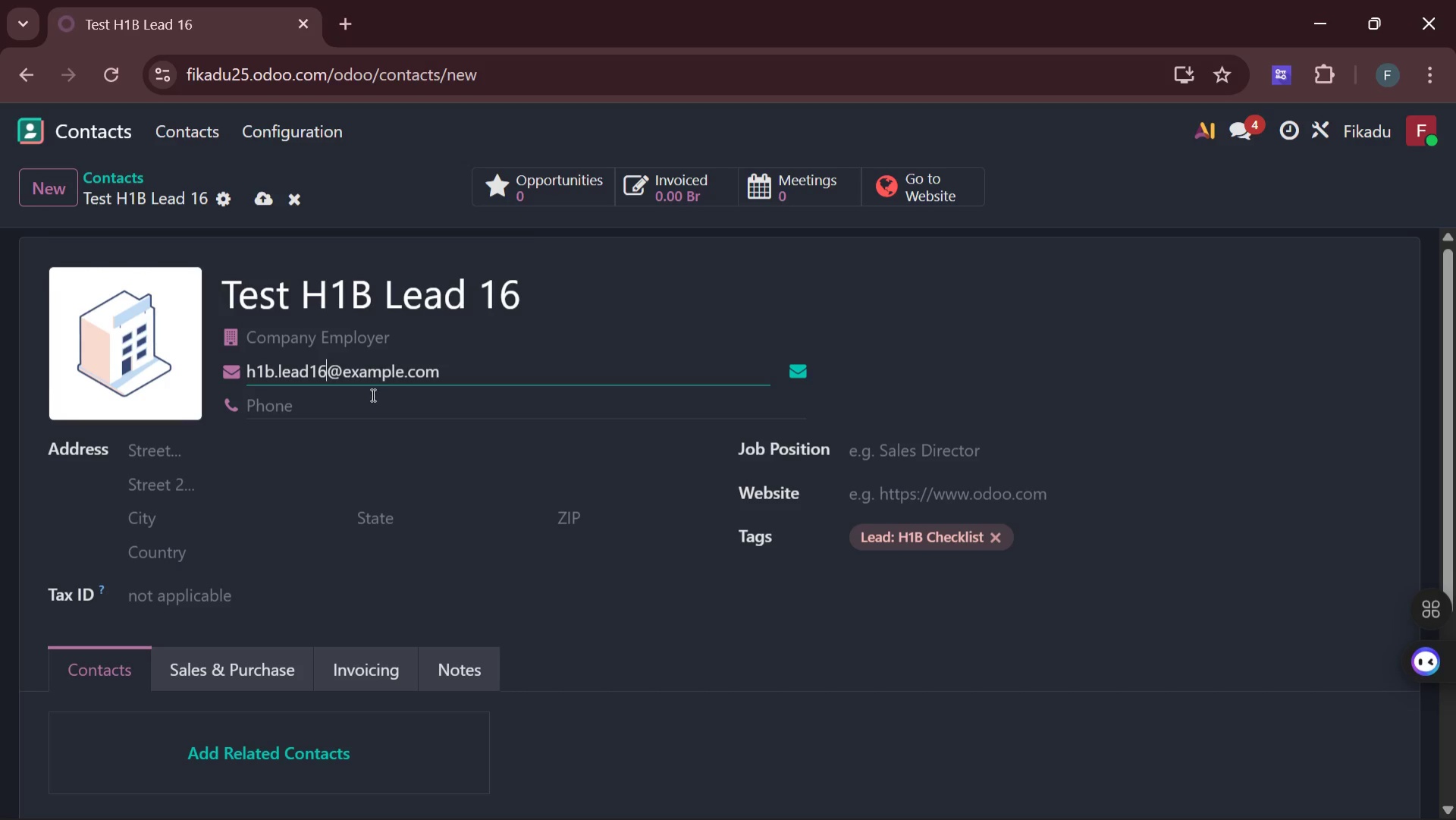 
left_click([62, 190])
 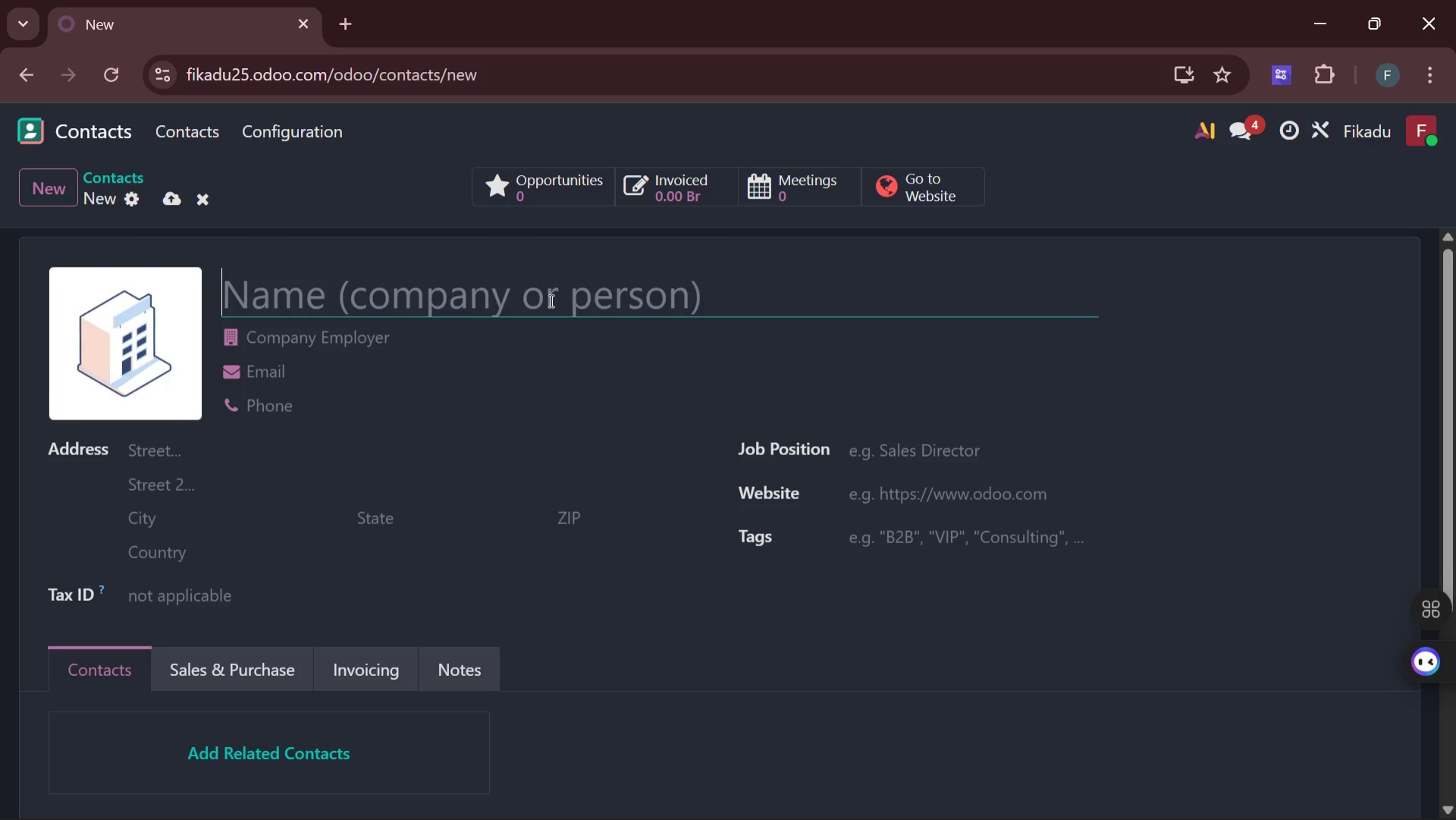 
key(Control+ControlLeft)
 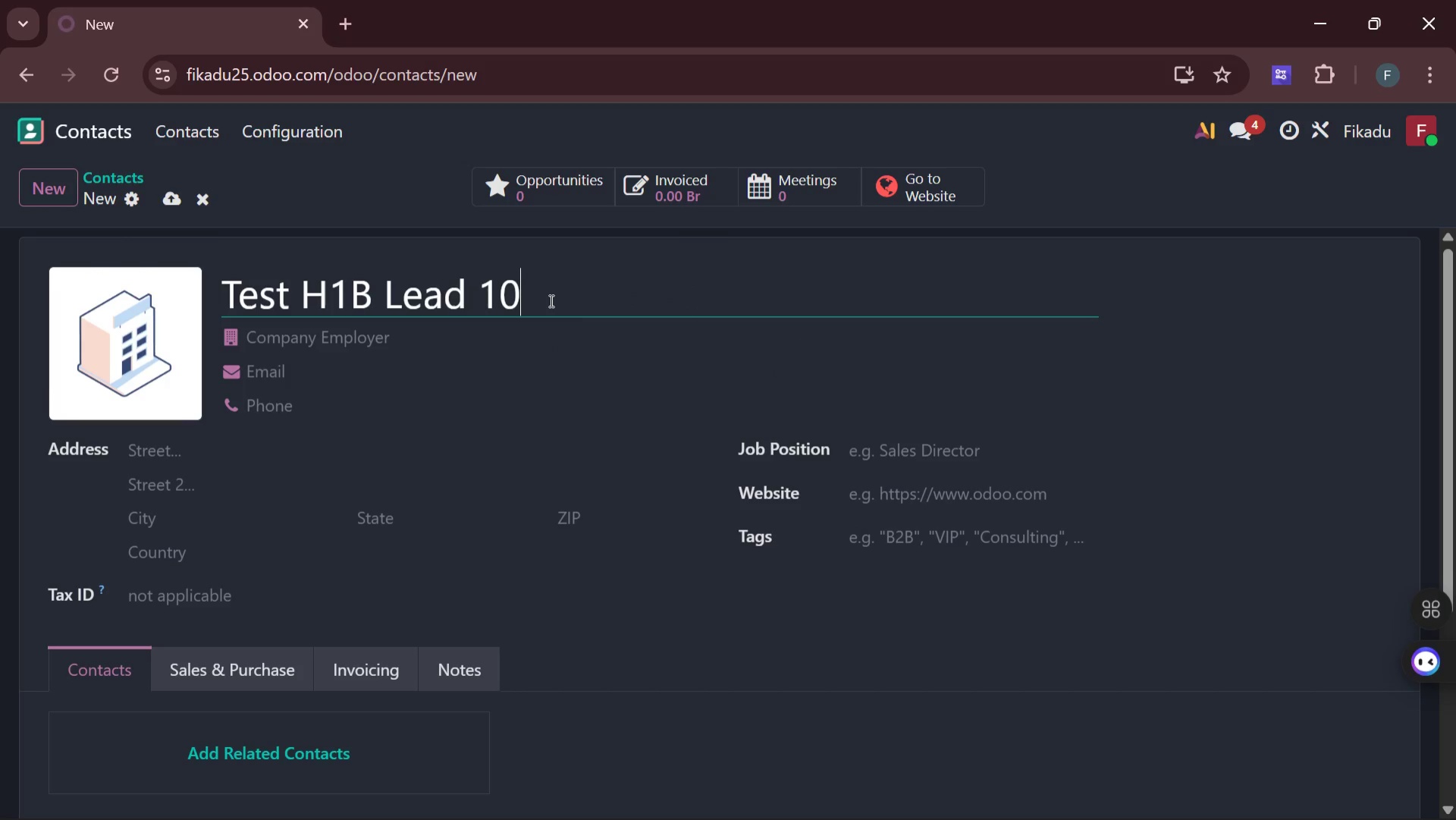 
key(Control+V)
 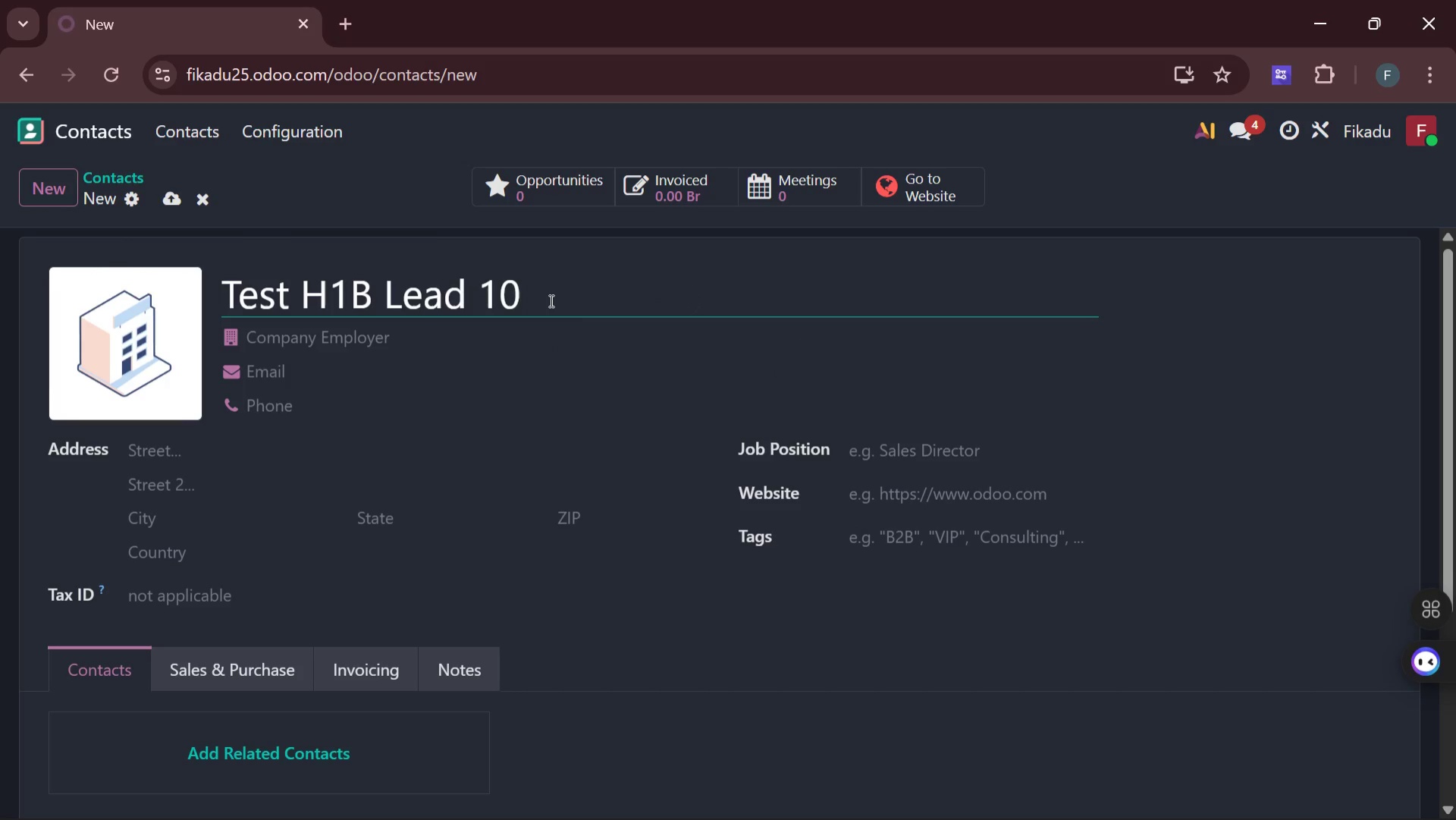 
key(Backspace)
 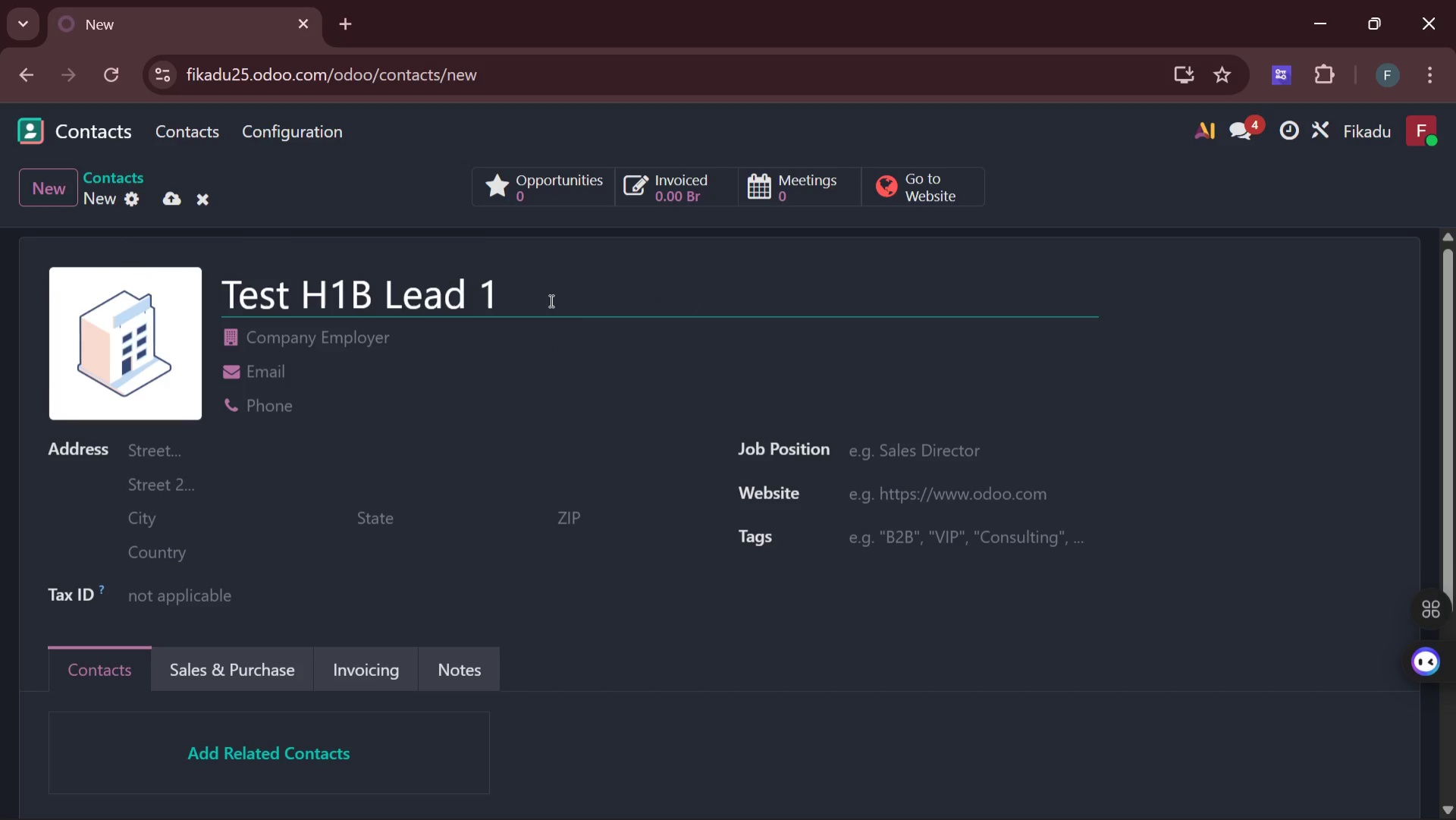 
key(7)
 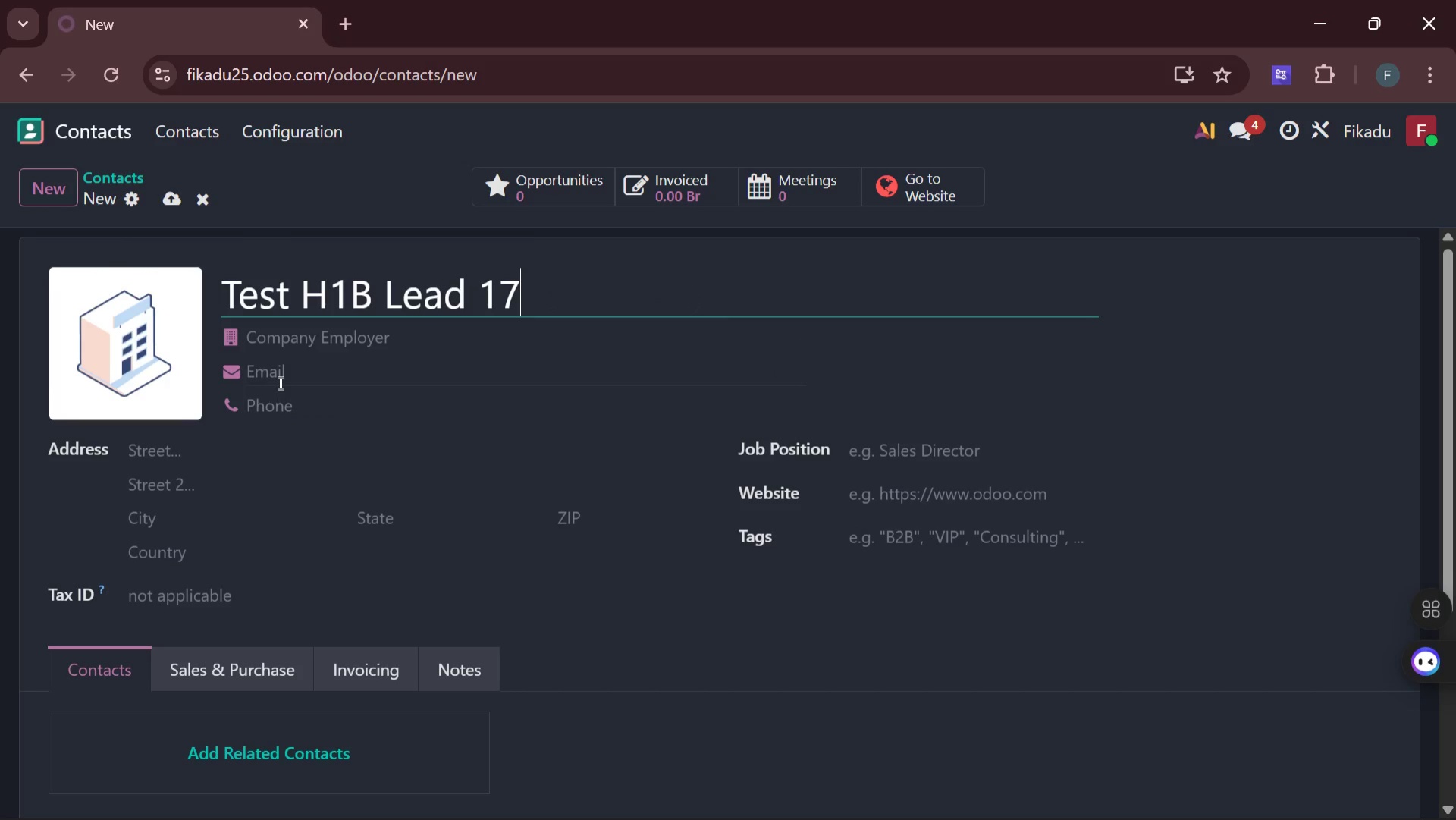 
left_click([279, 381])
 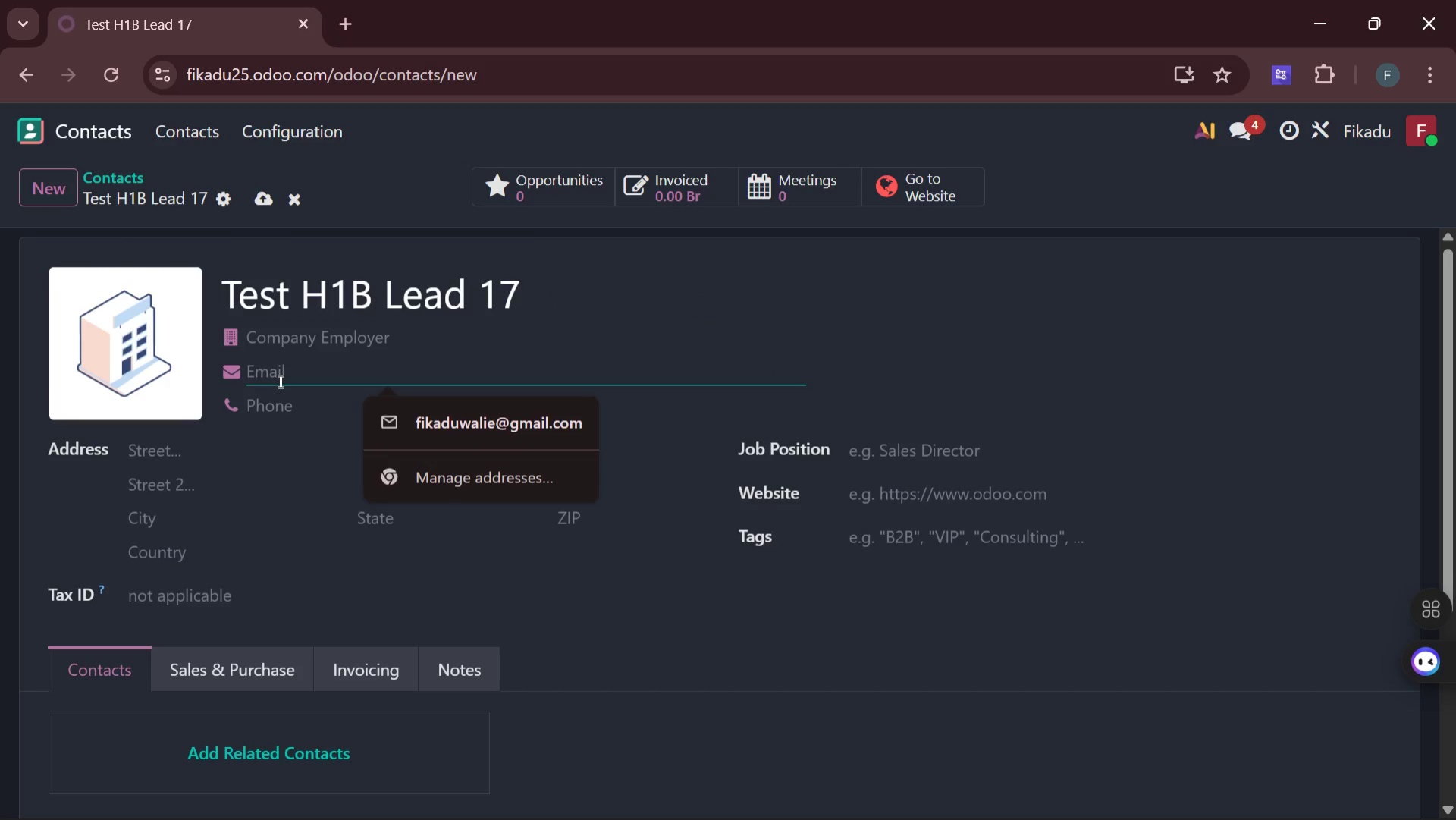 
type(h1b.les)
key(Backspace)
type(ad17@example.com)
 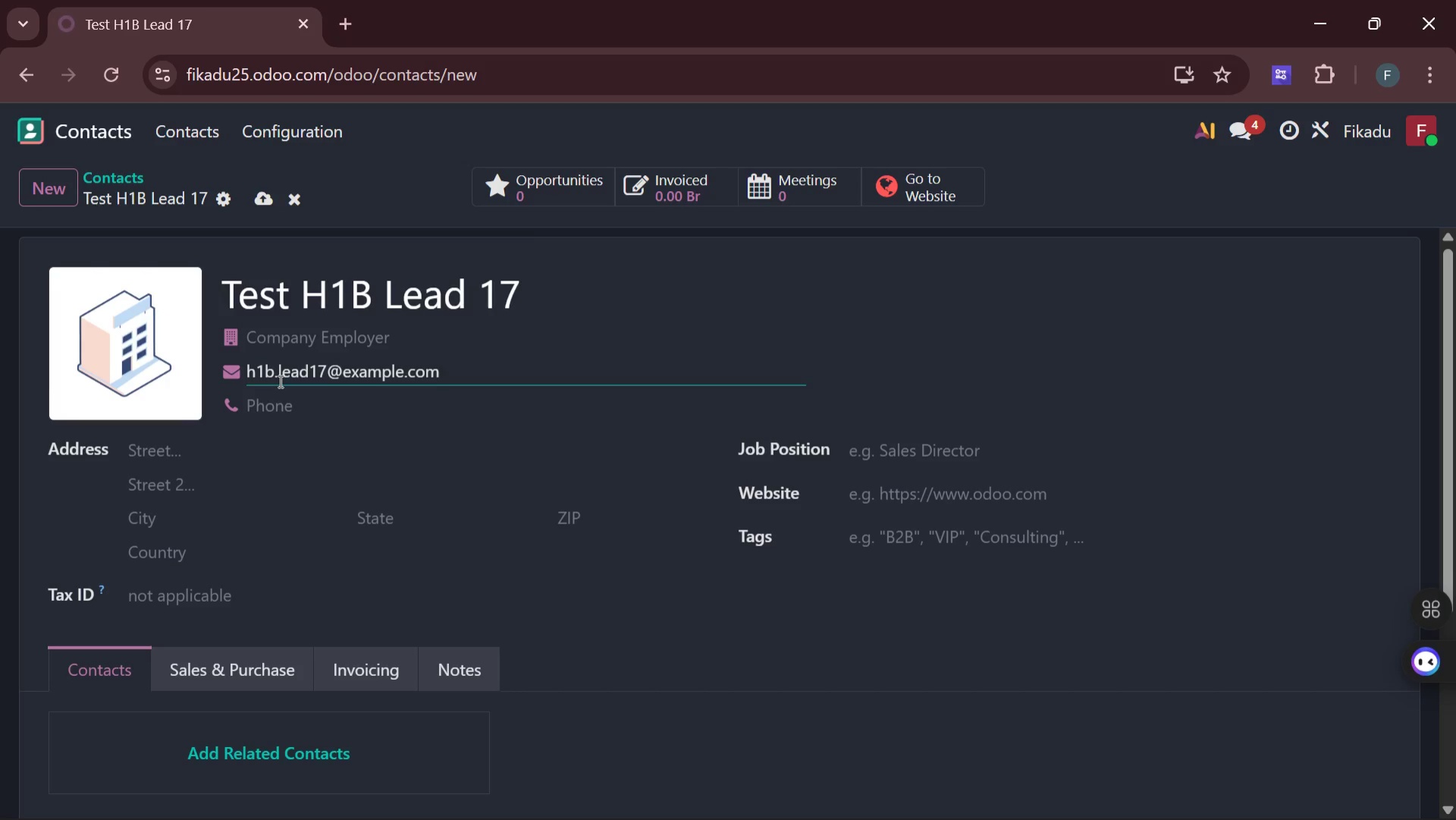 
left_click([930, 539])
 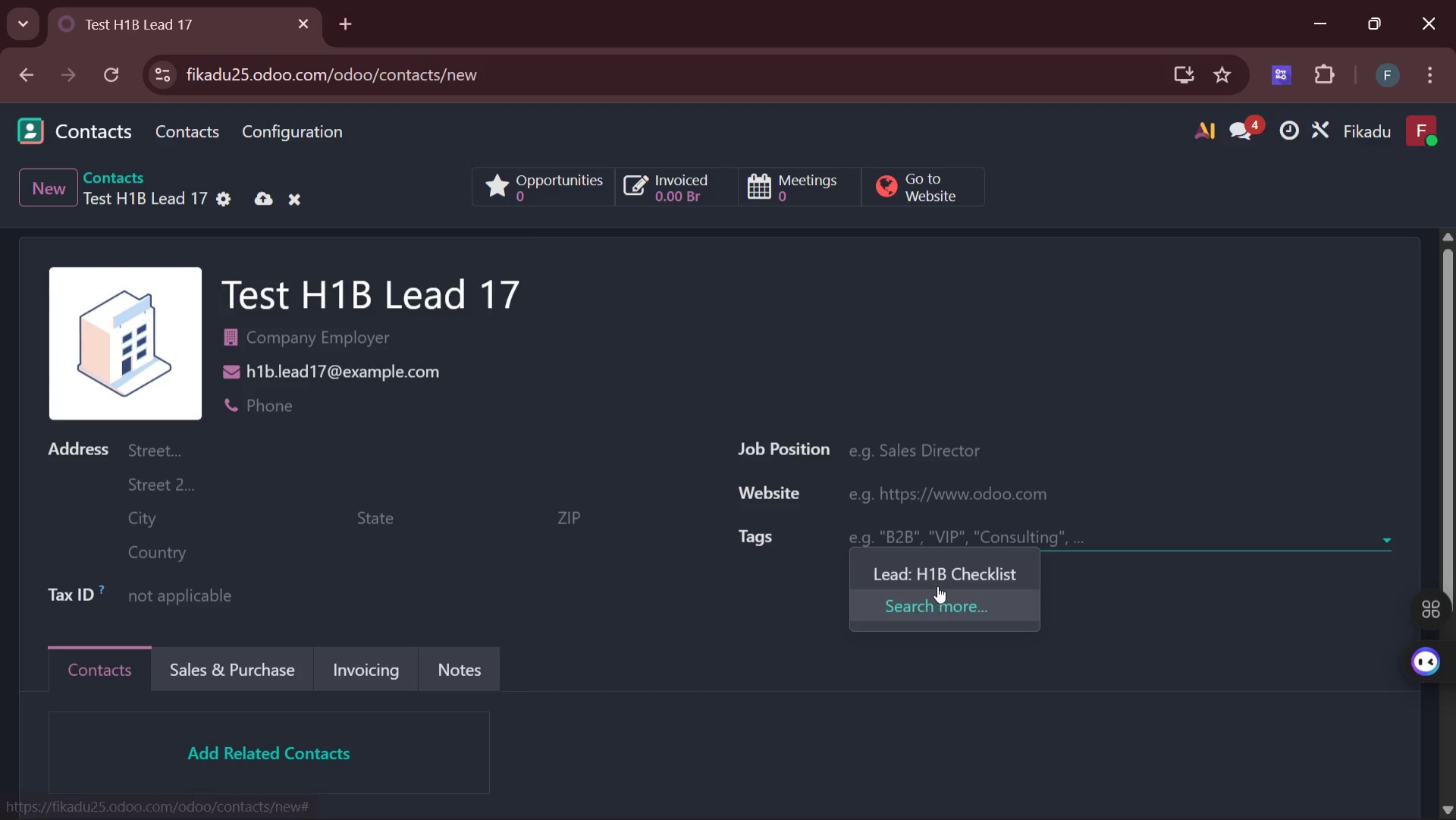 
left_click([937, 578])
 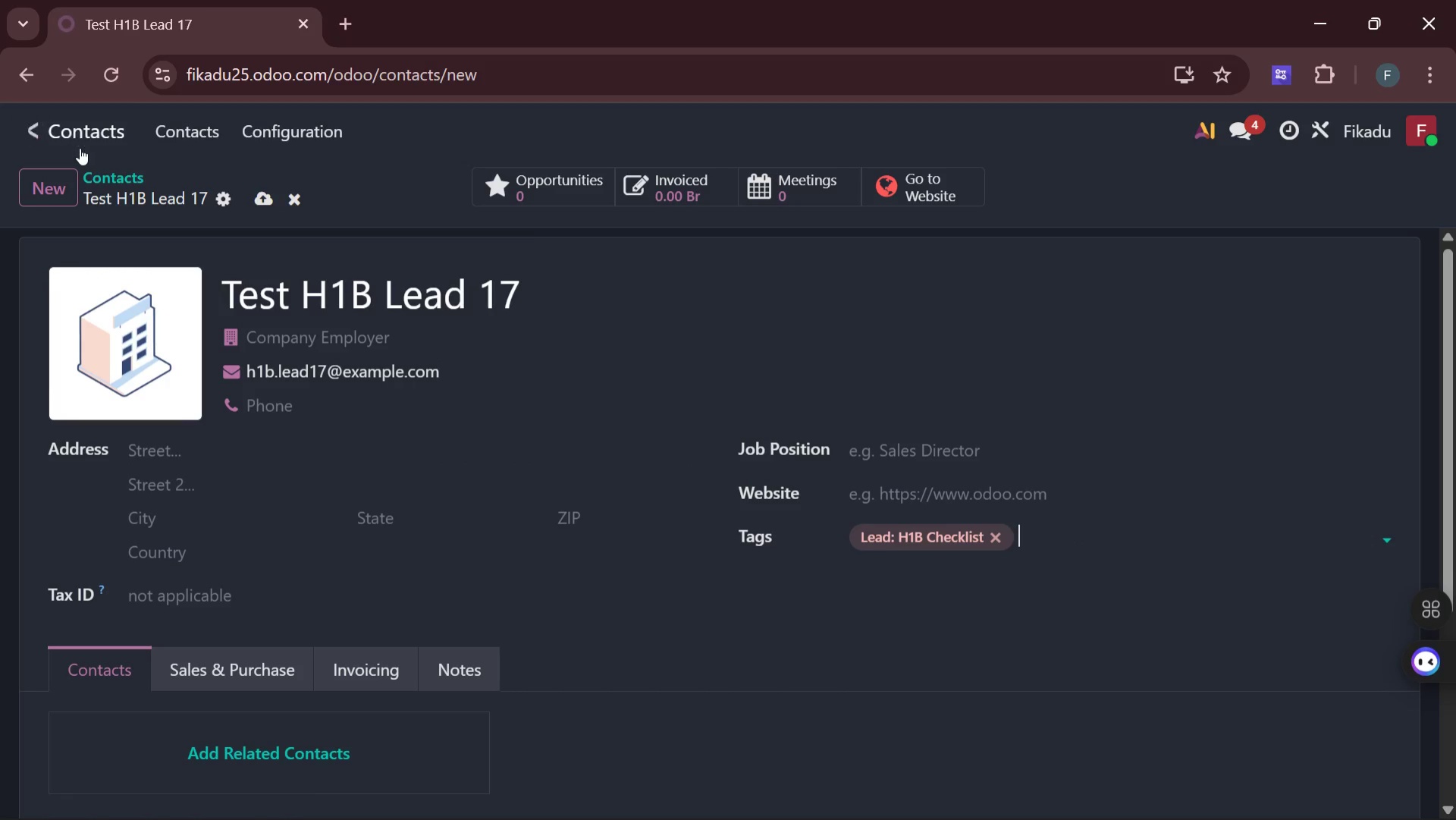 
left_click([57, 184])
 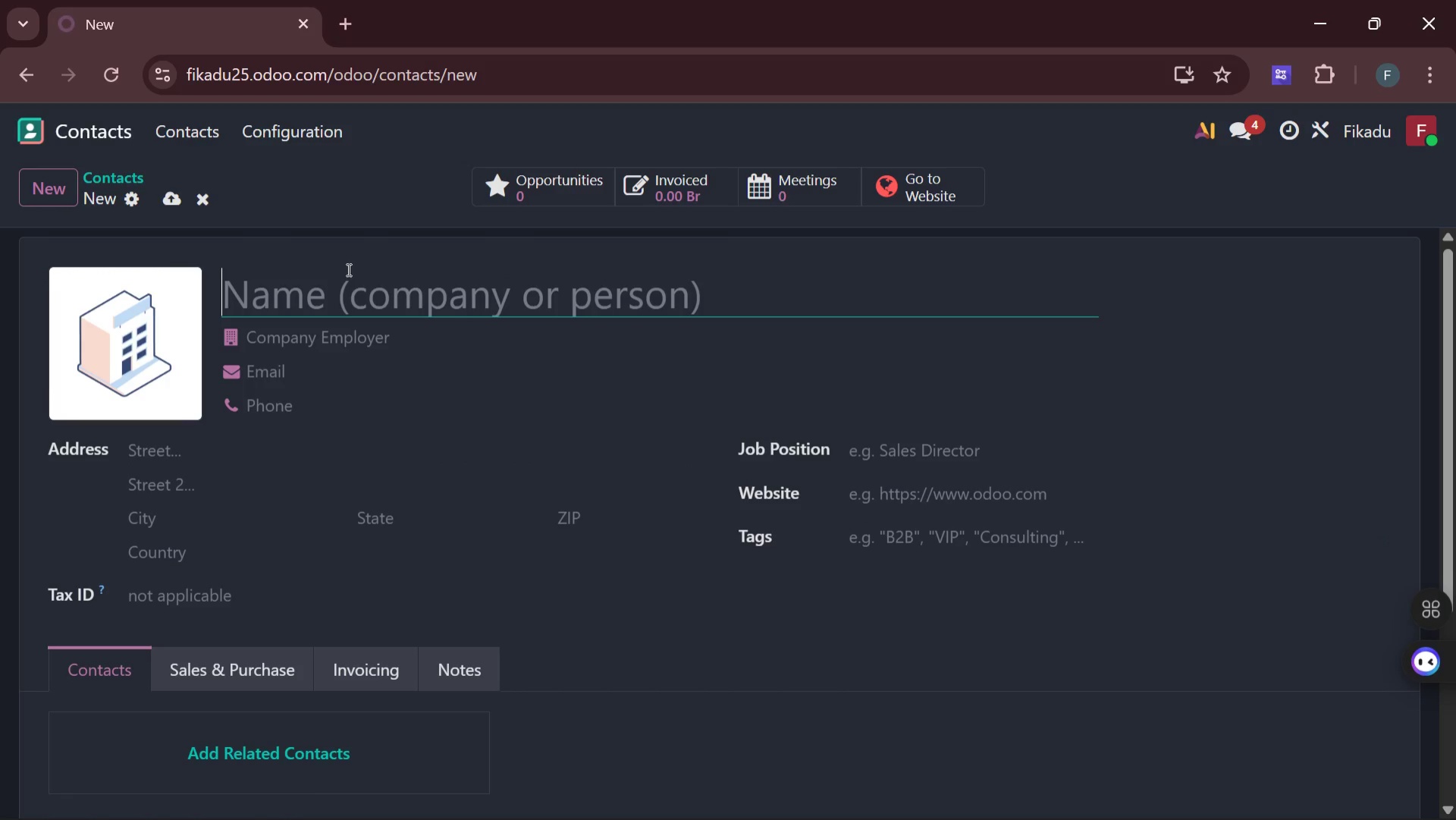 
key(Control+ControlLeft)
 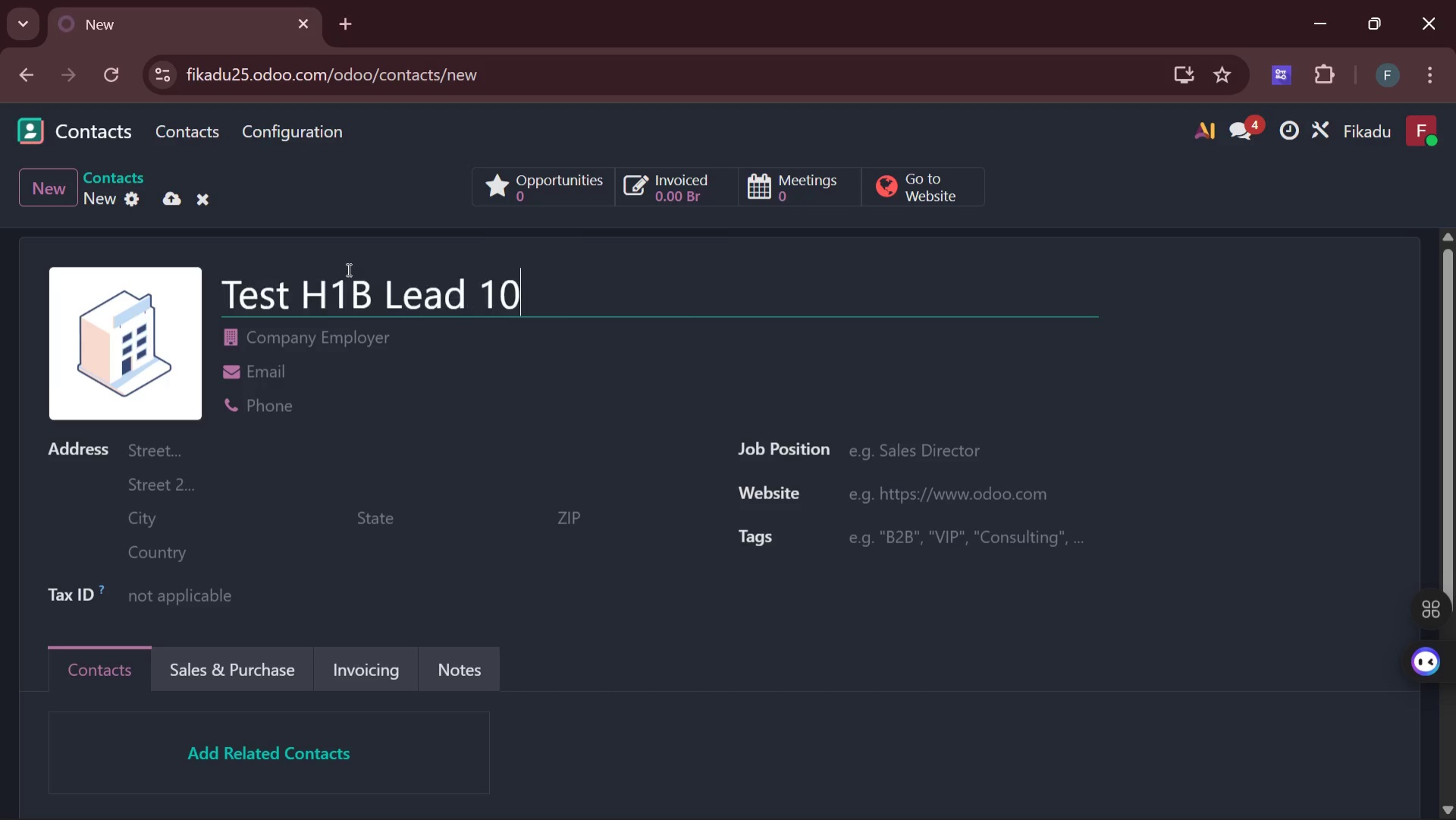 
key(Control+V)
 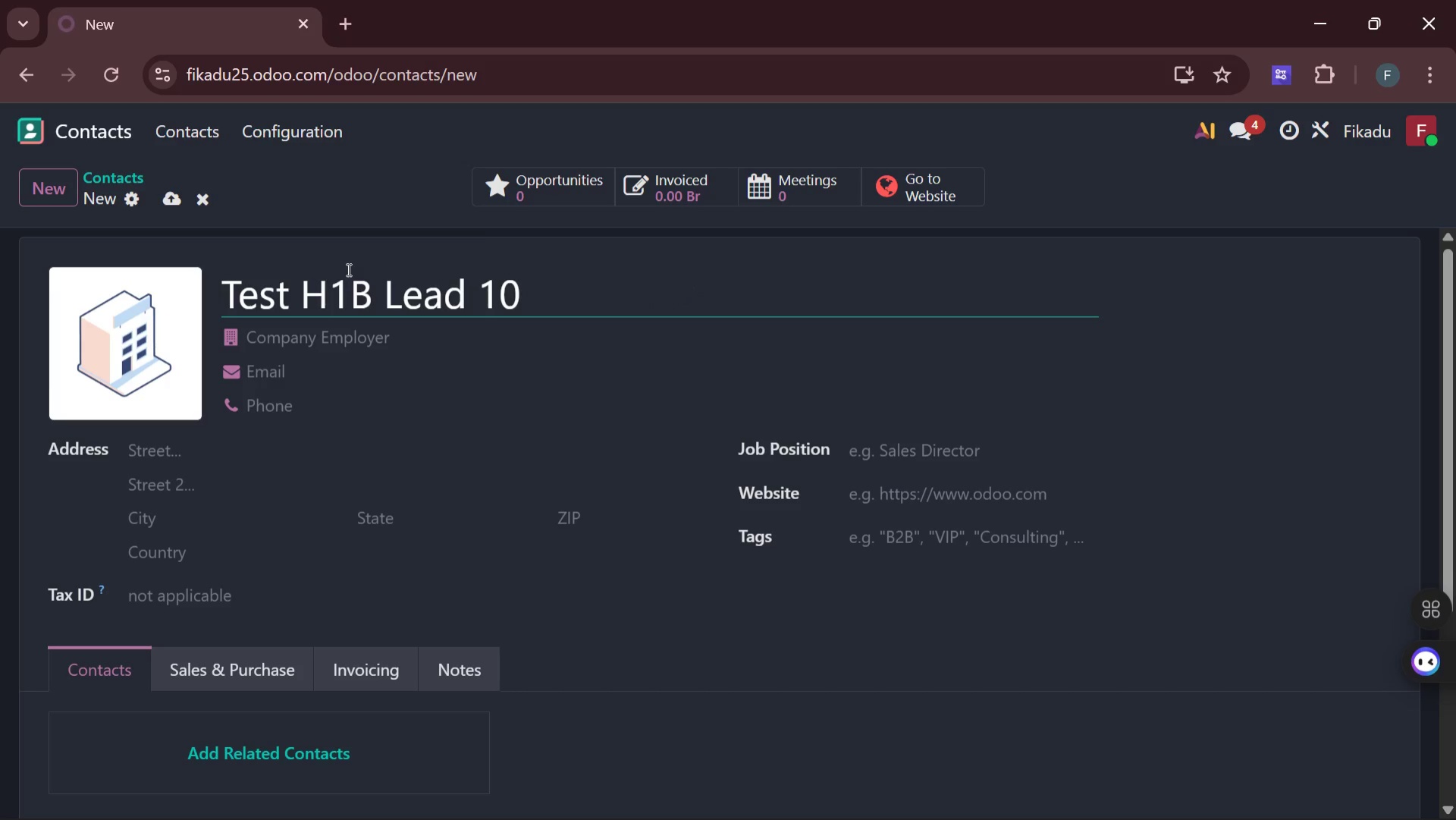 
key(Backspace)
 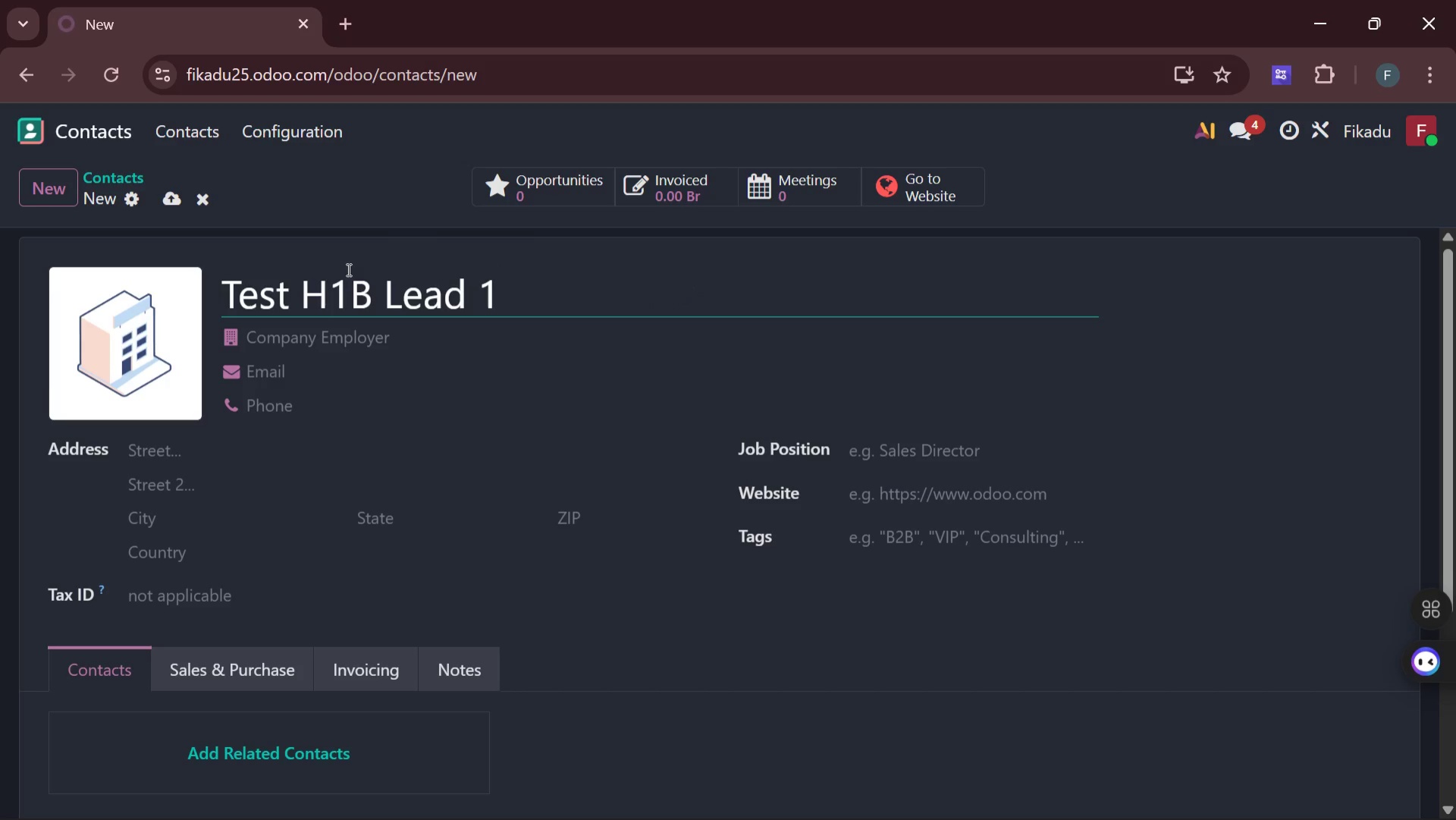 
key(8)
 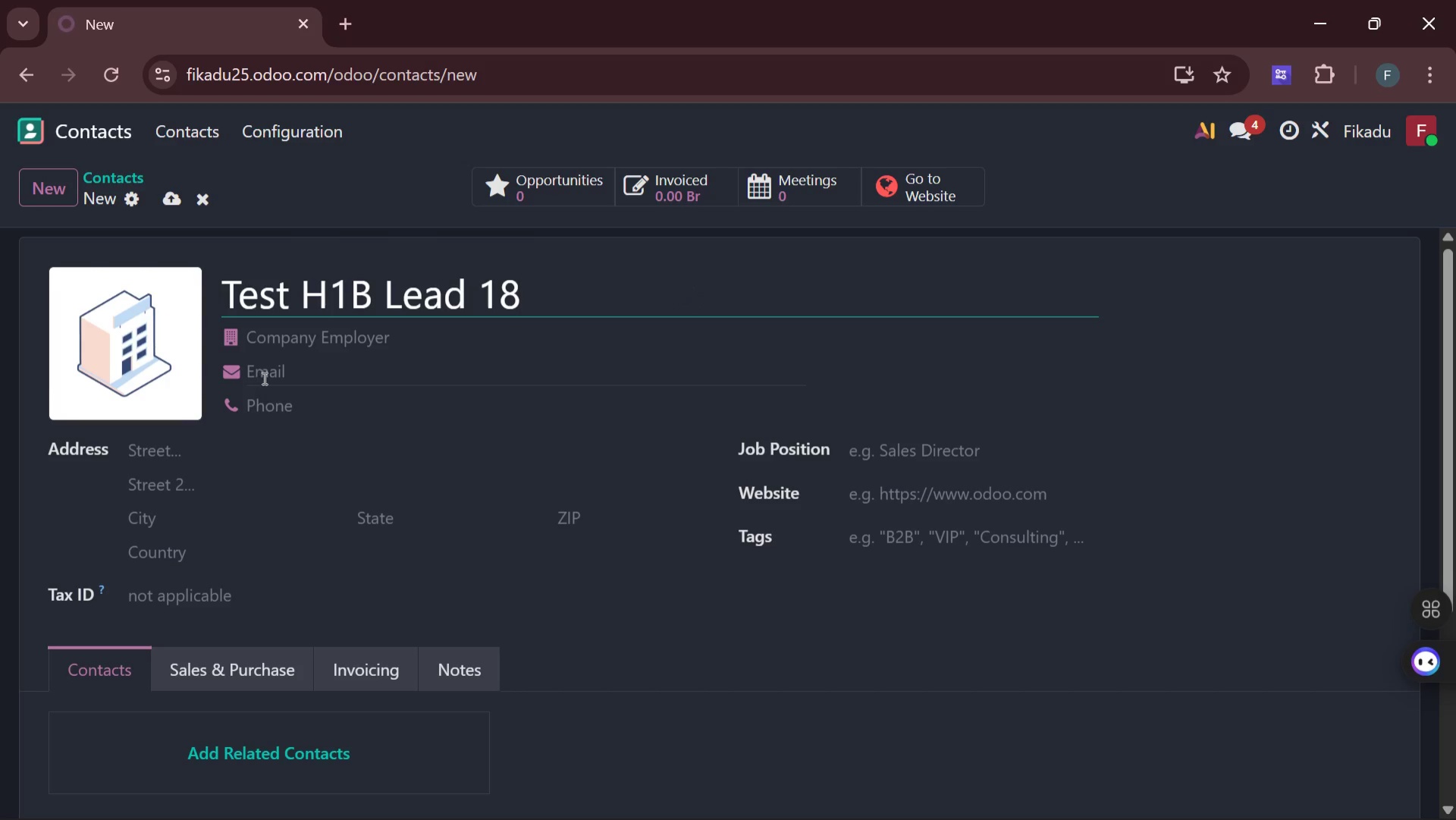 
left_click([265, 375])
 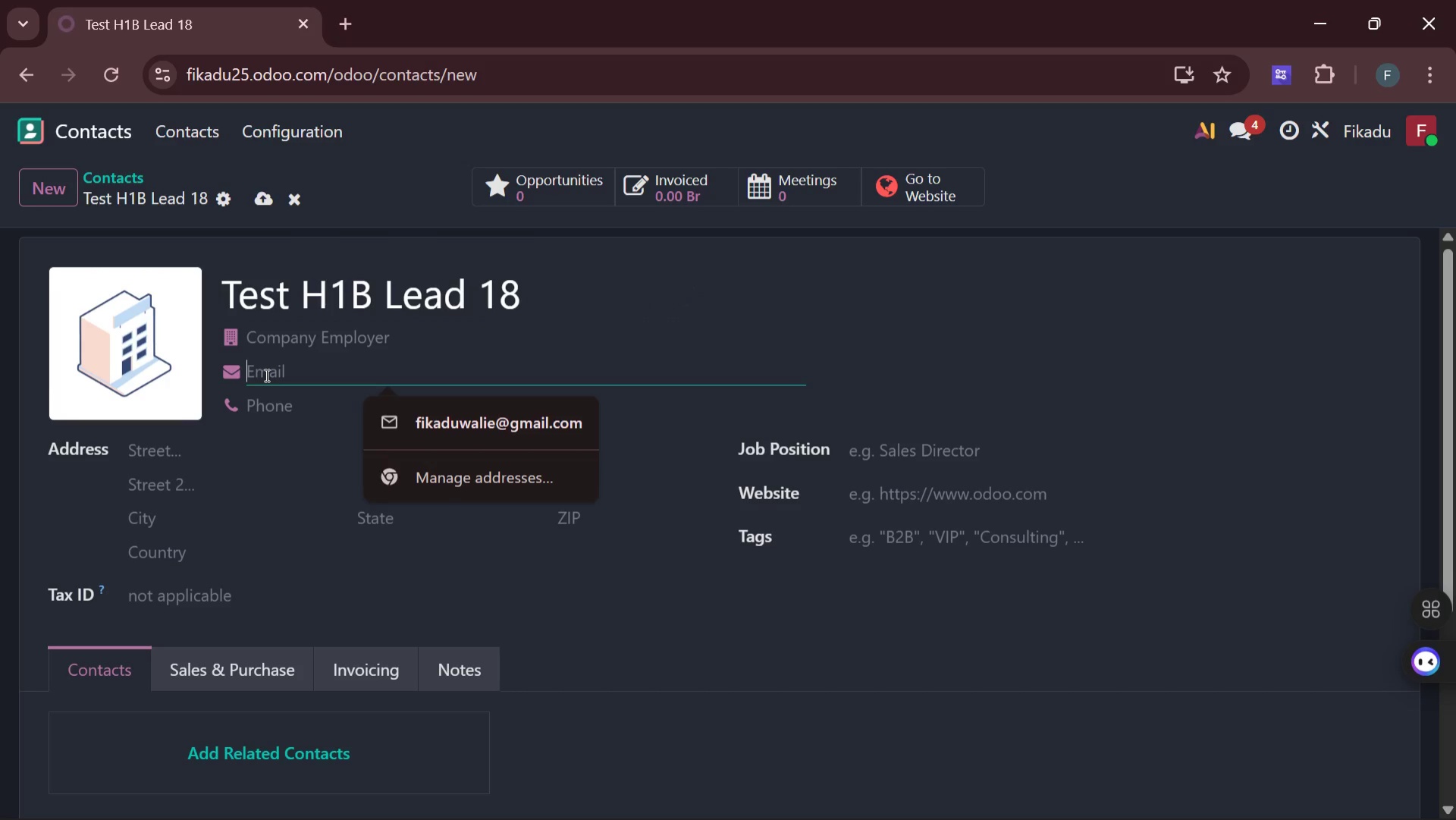 
type(h1b.lead18@example.com)
 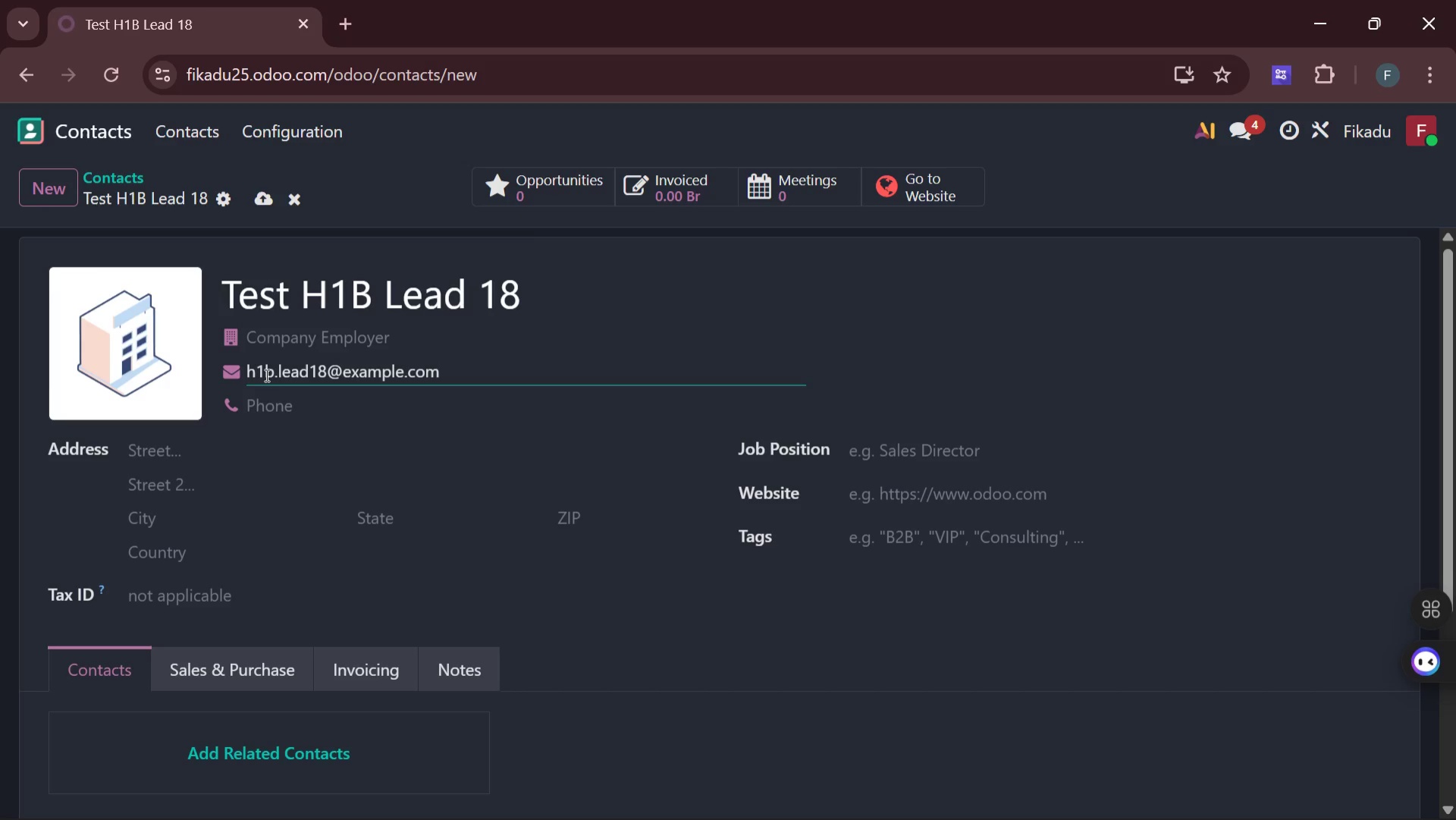 
left_click([889, 536])
 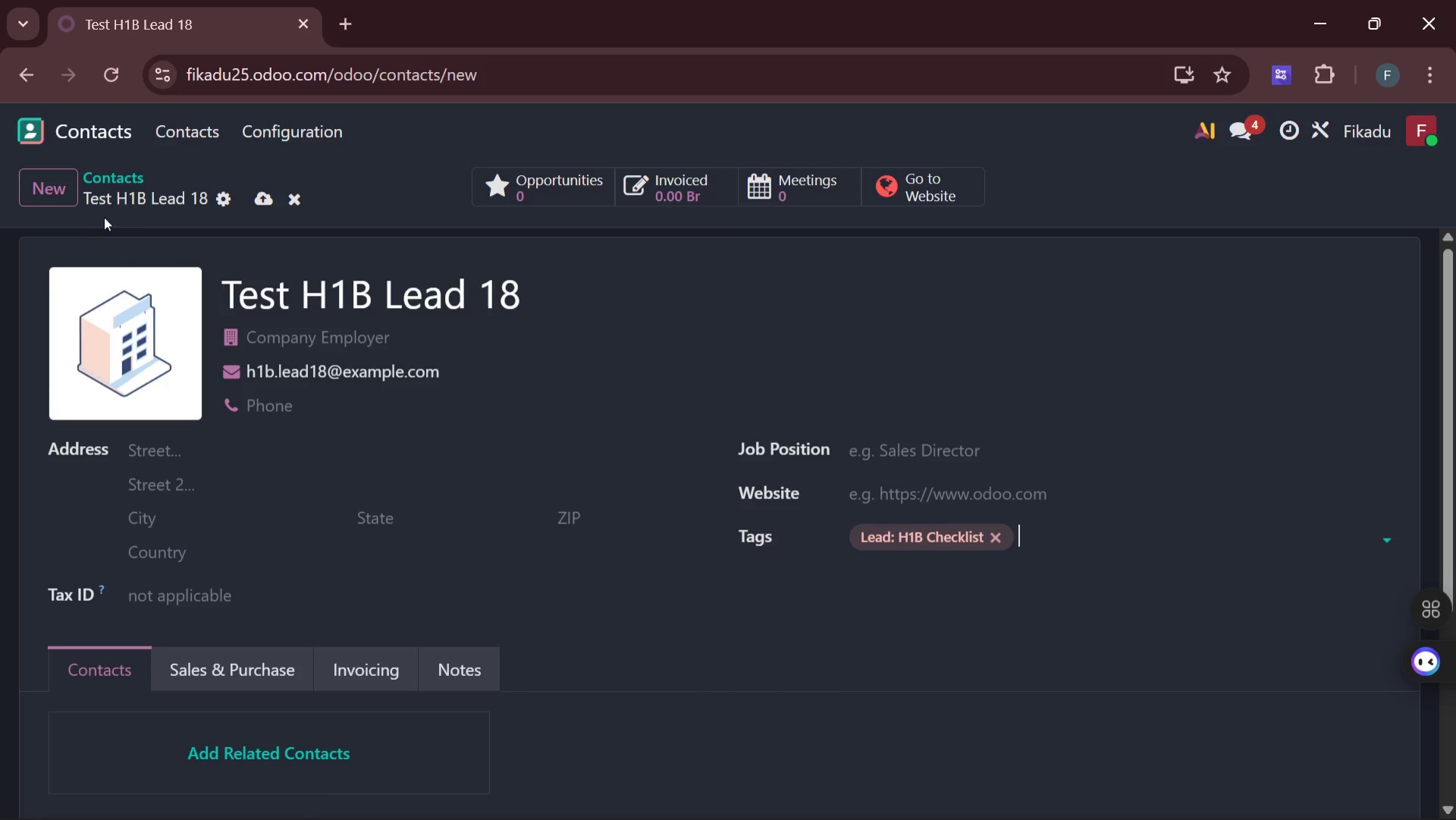 
left_click([62, 190])
 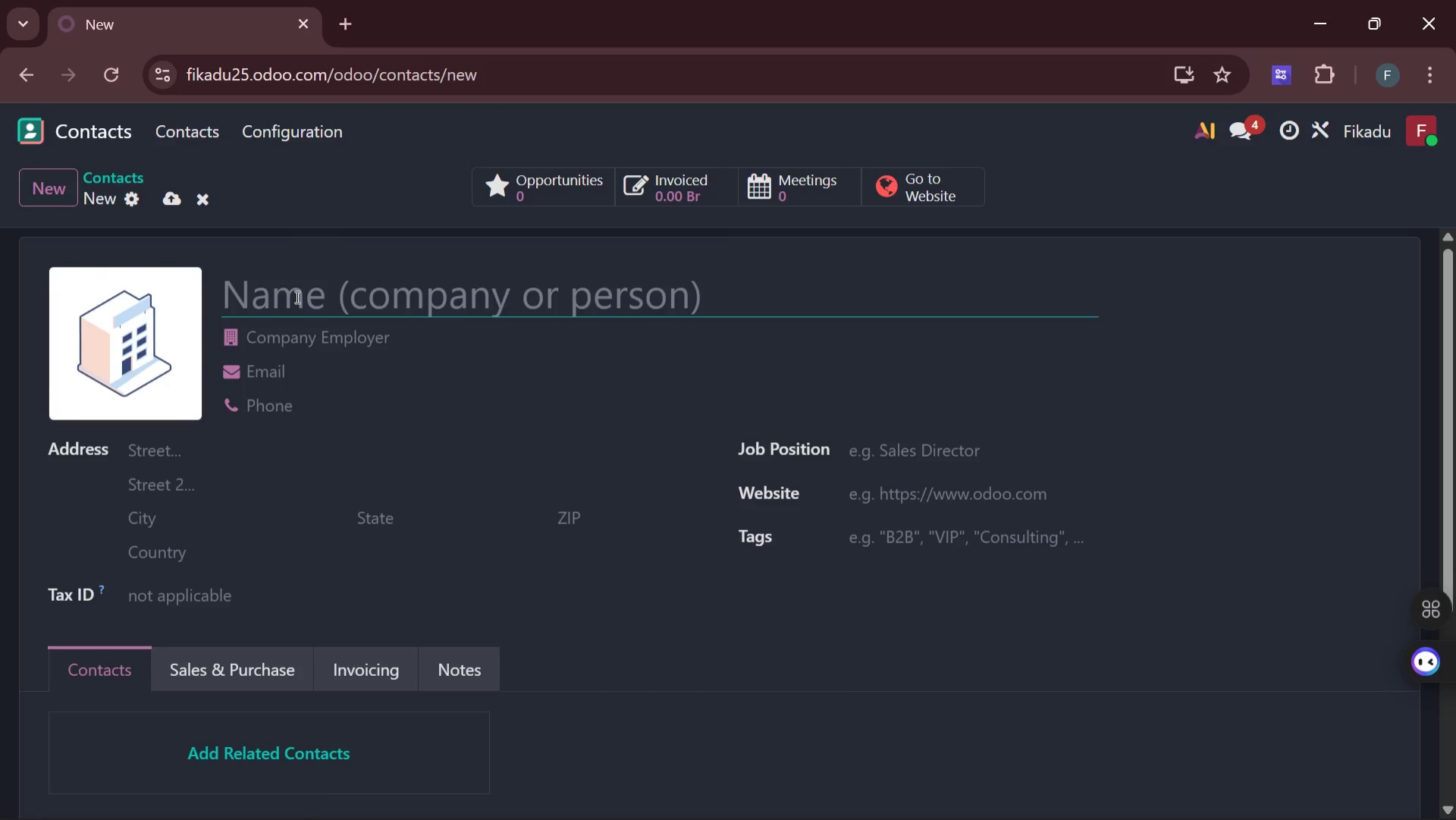 
key(Control+ControlLeft)
 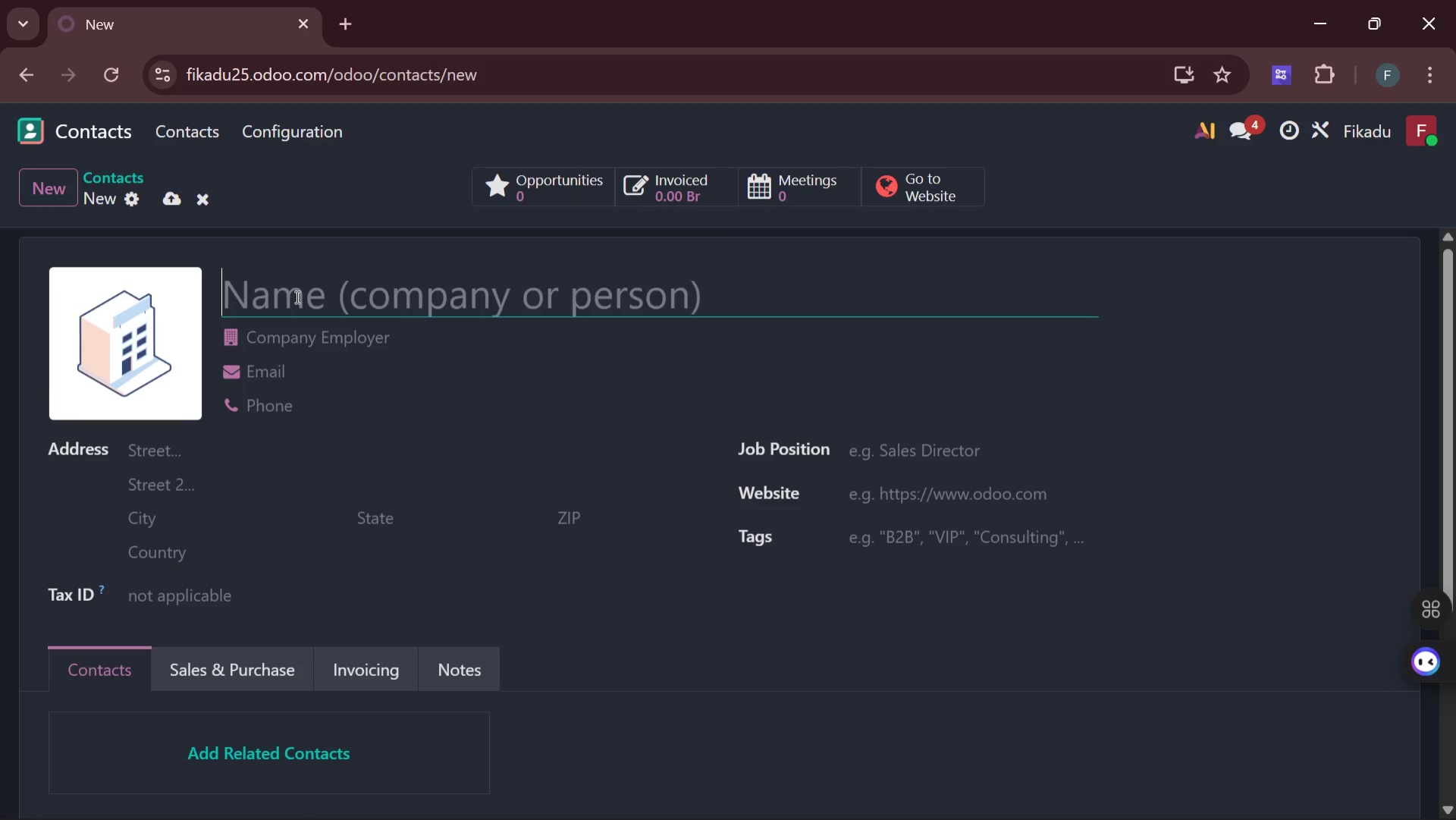 
key(Control+V)
 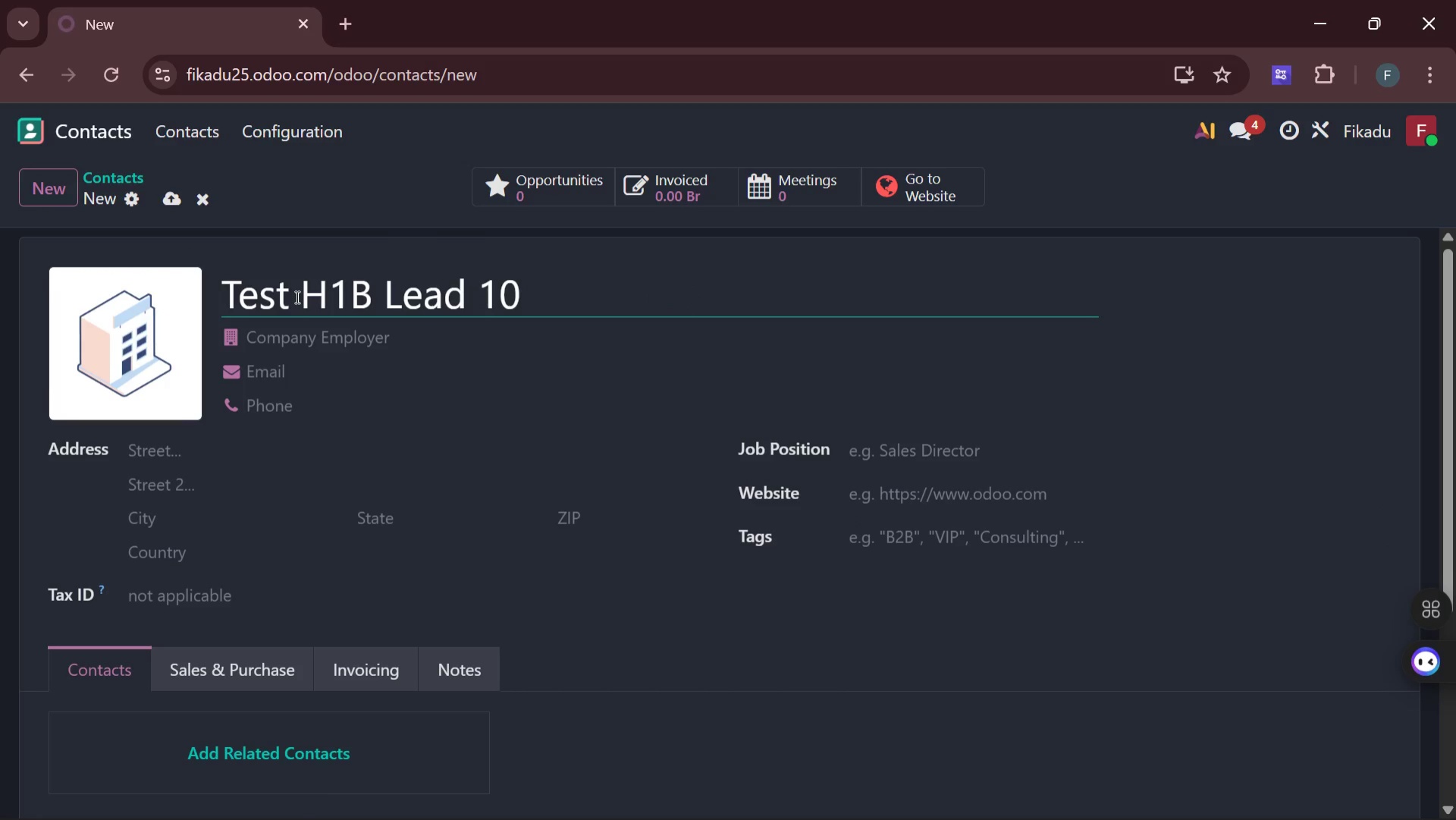 
key(Backspace)
 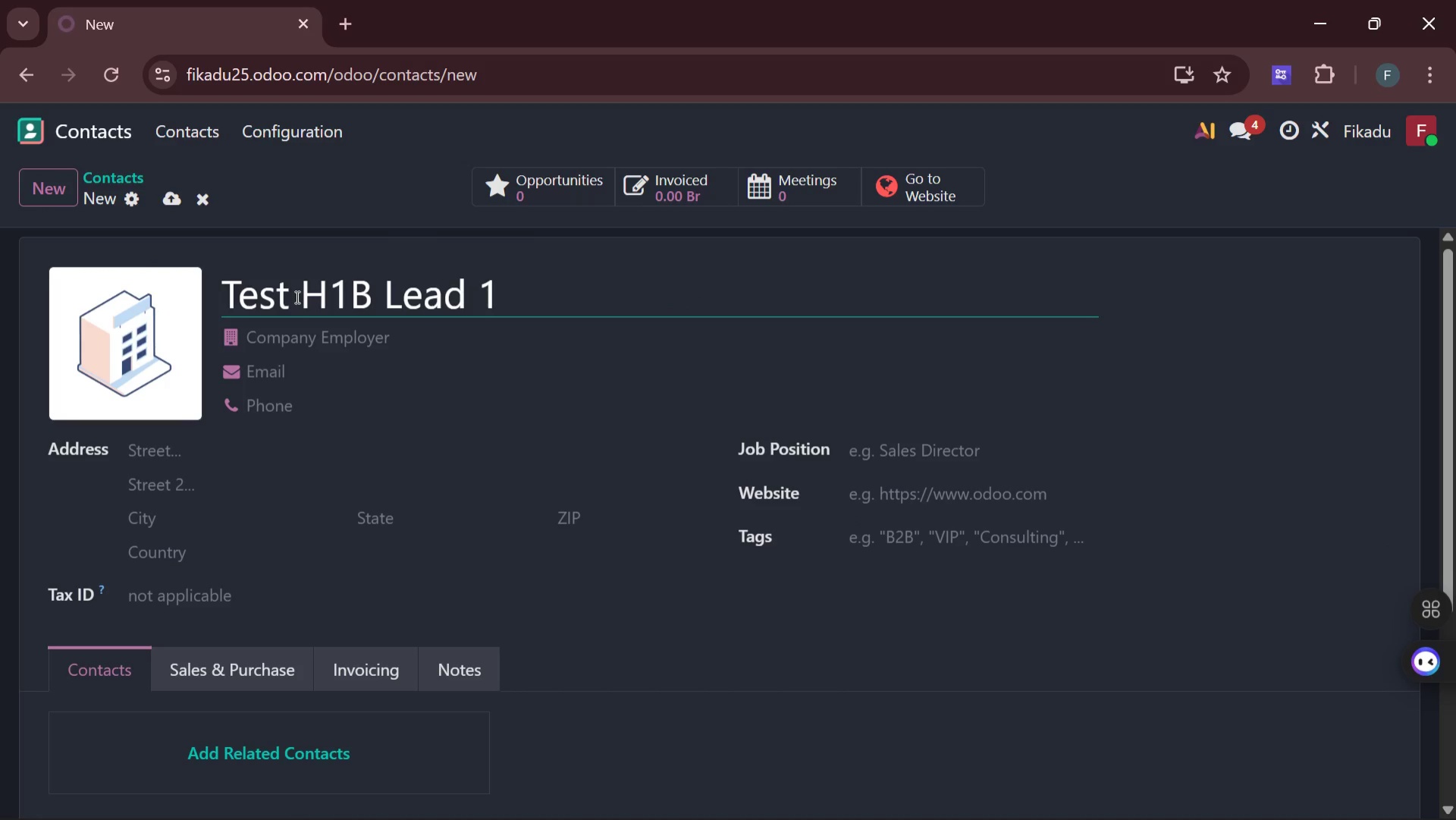 
key(9)
 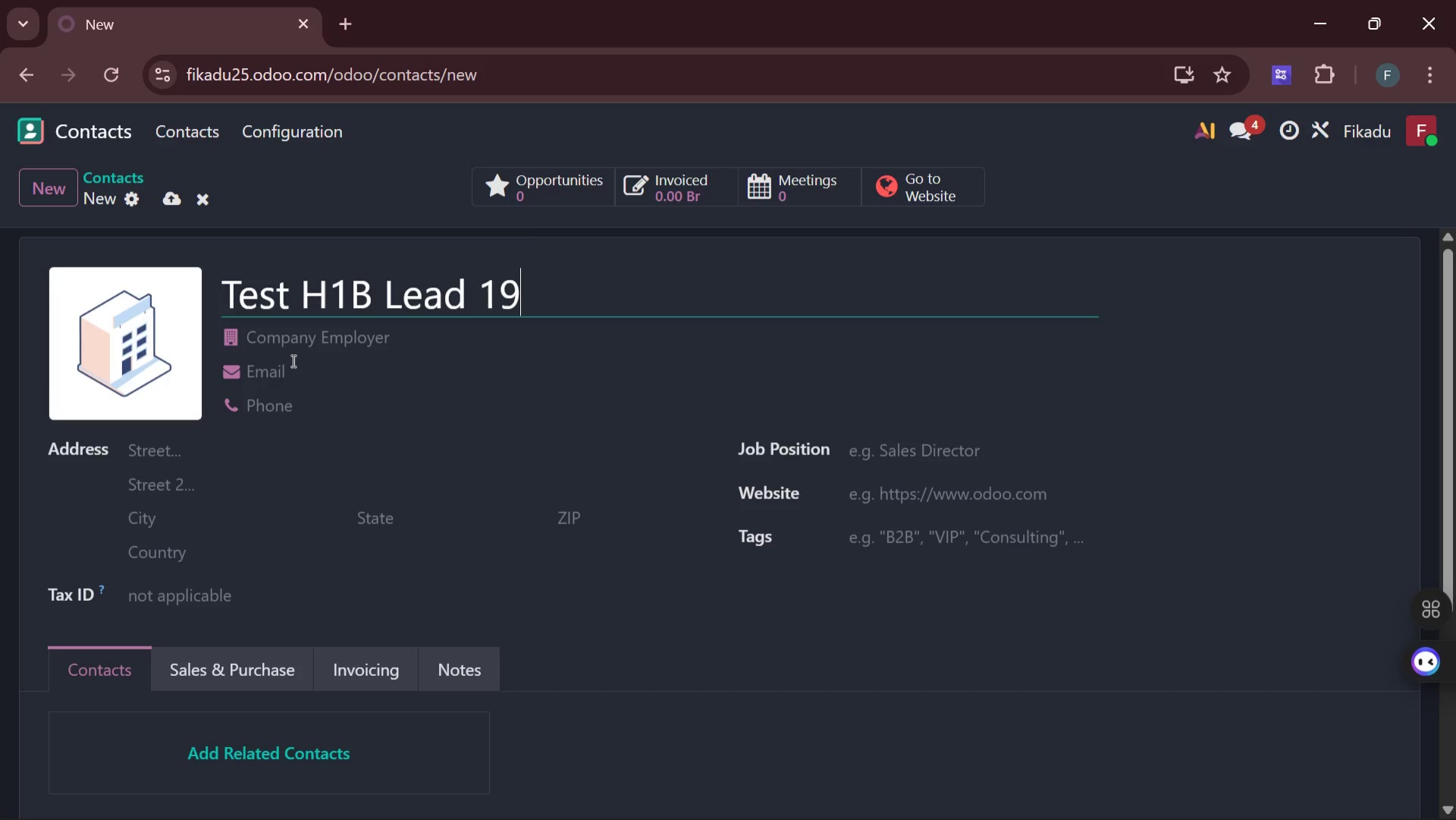 
left_click([288, 369])
 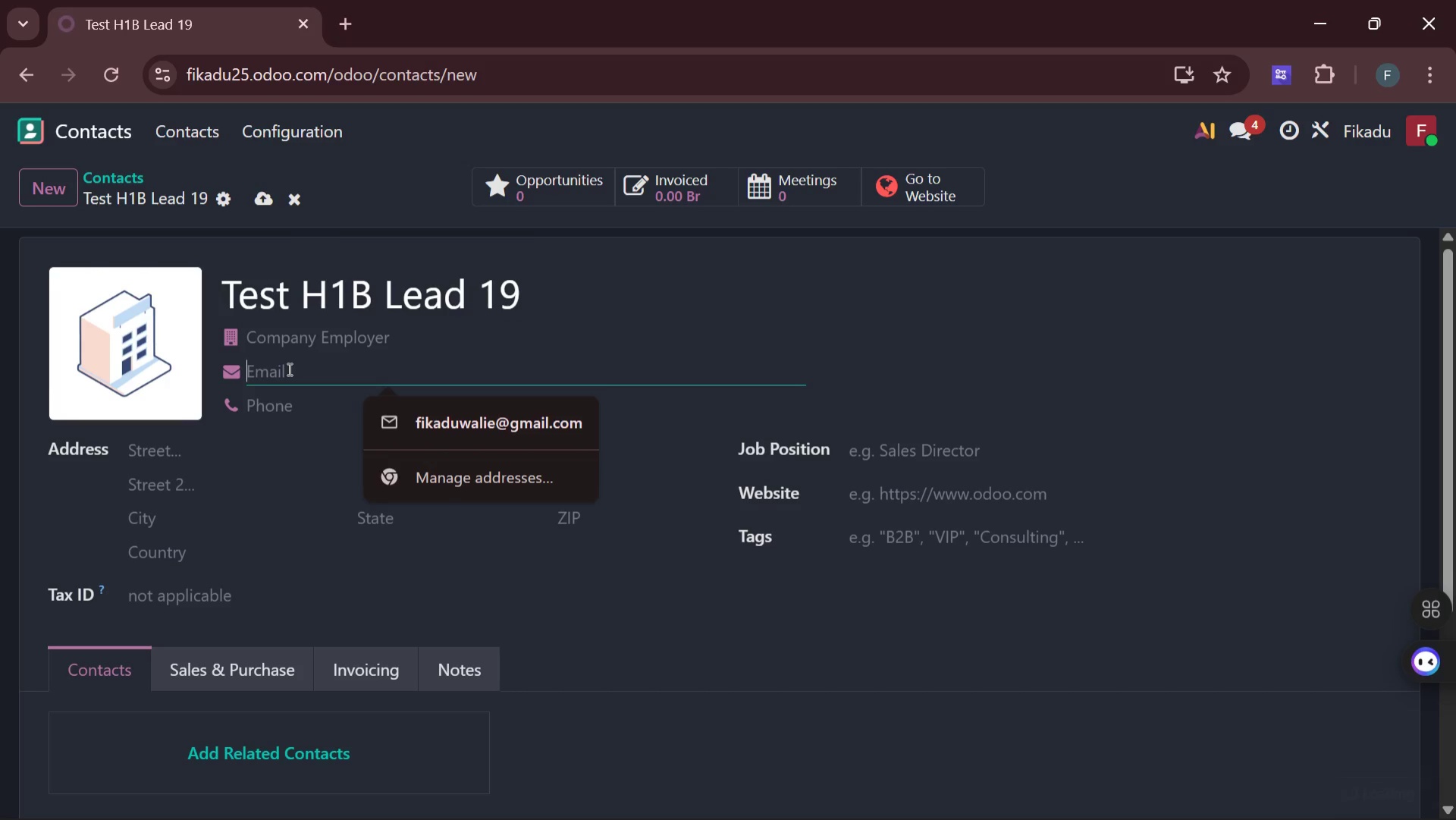 
type(h1b.lead19@example.com)
 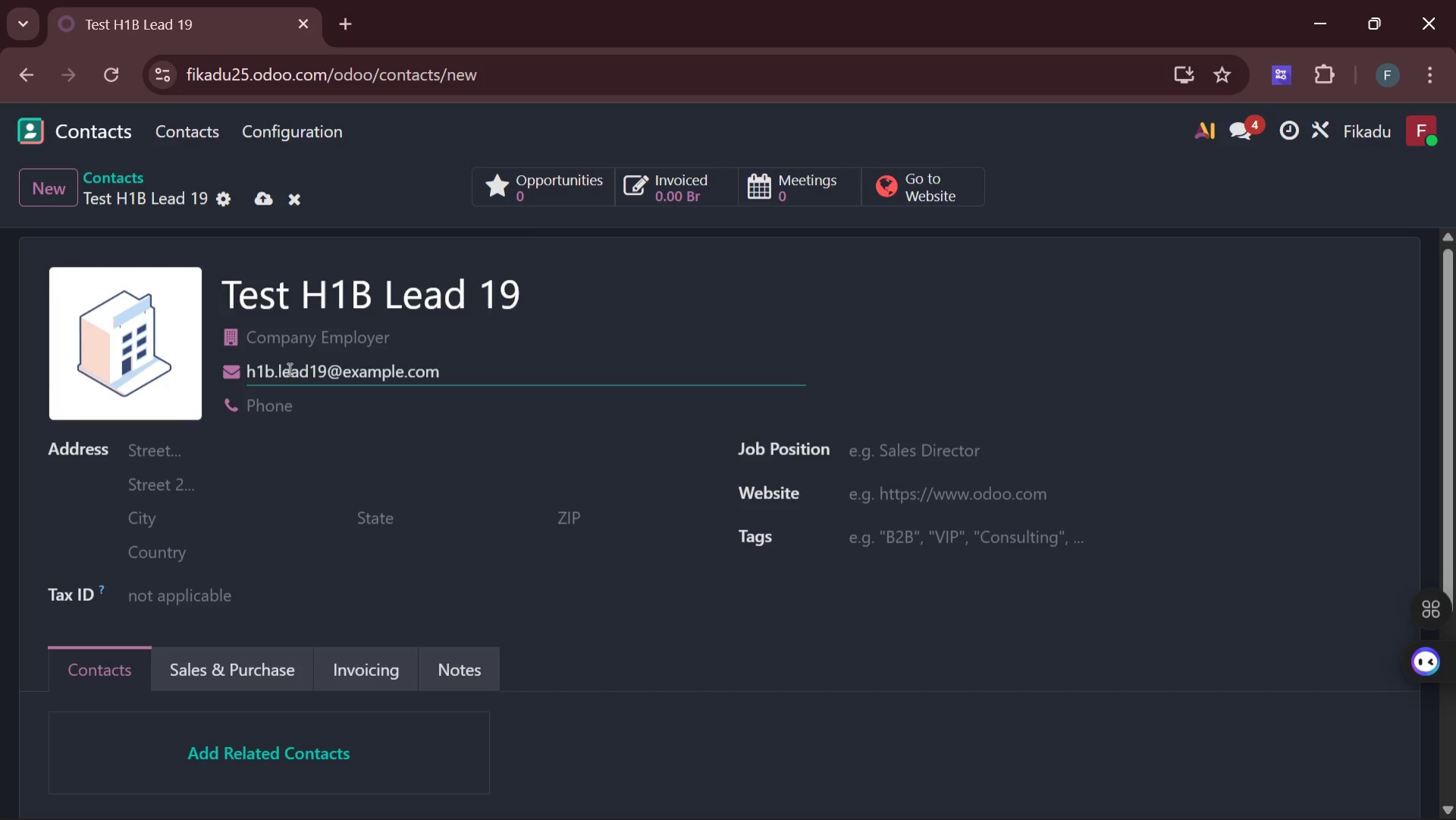 
left_click([862, 528])
 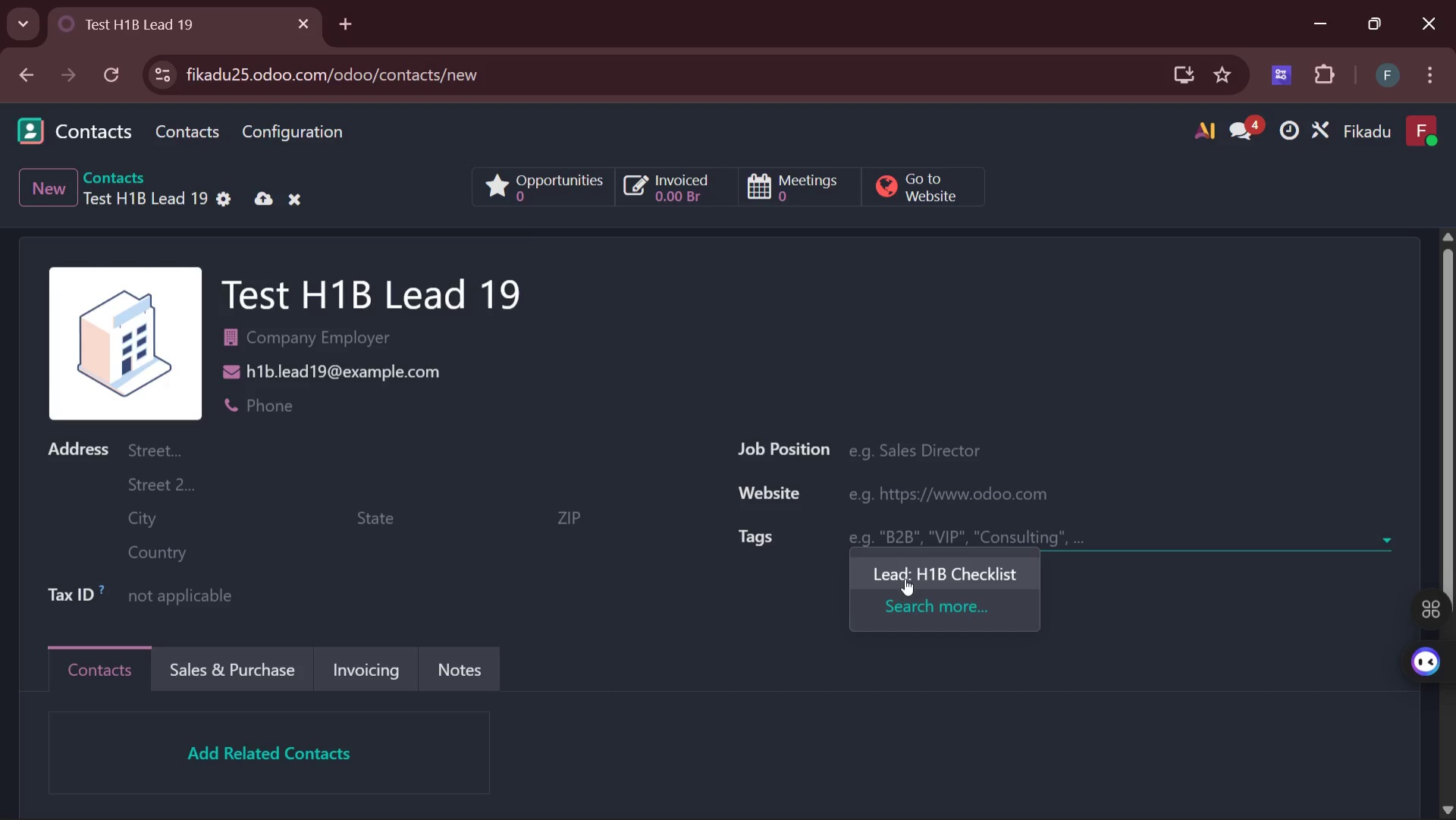 
left_click([912, 577])
 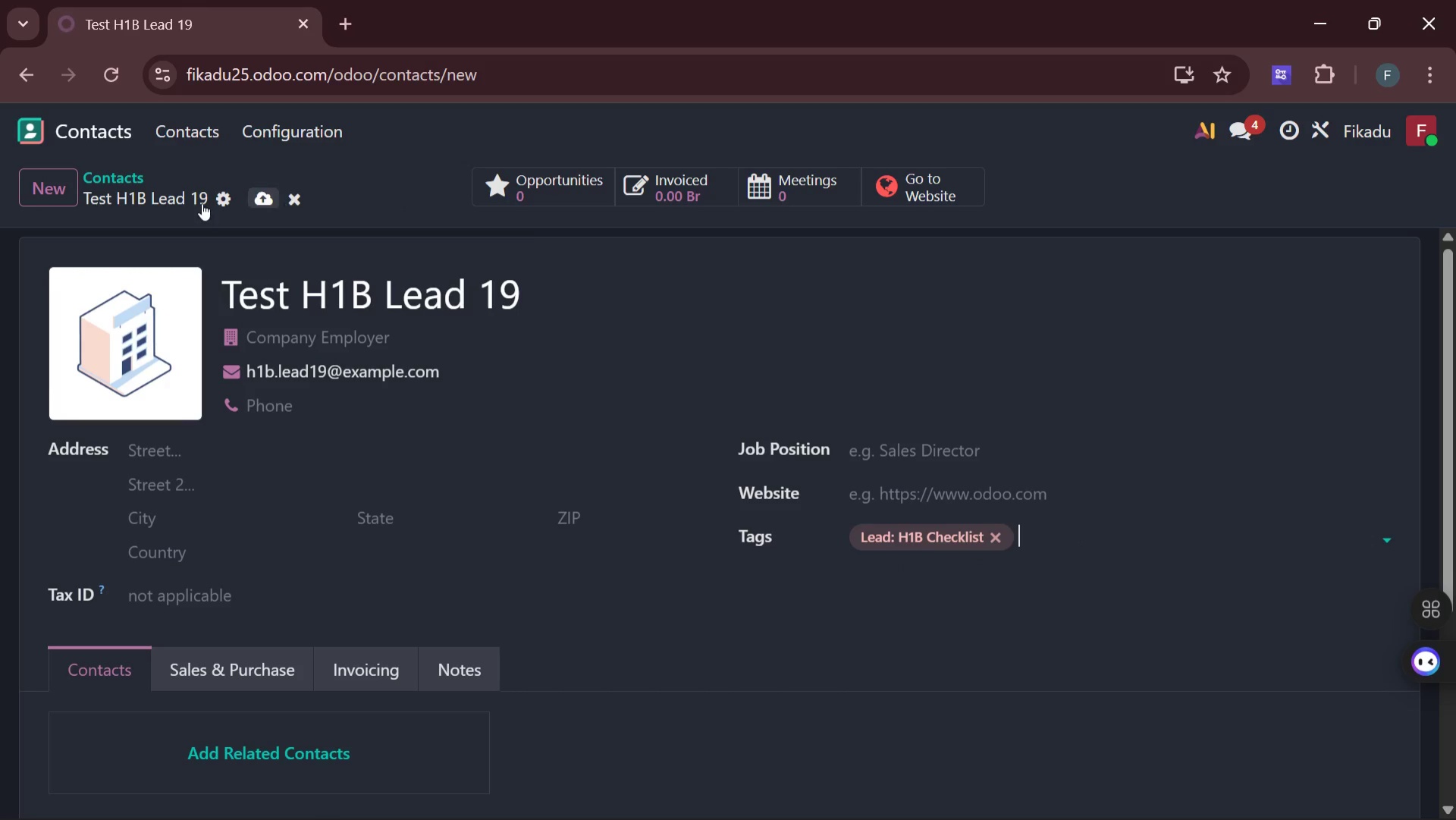 
left_click([53, 188])
 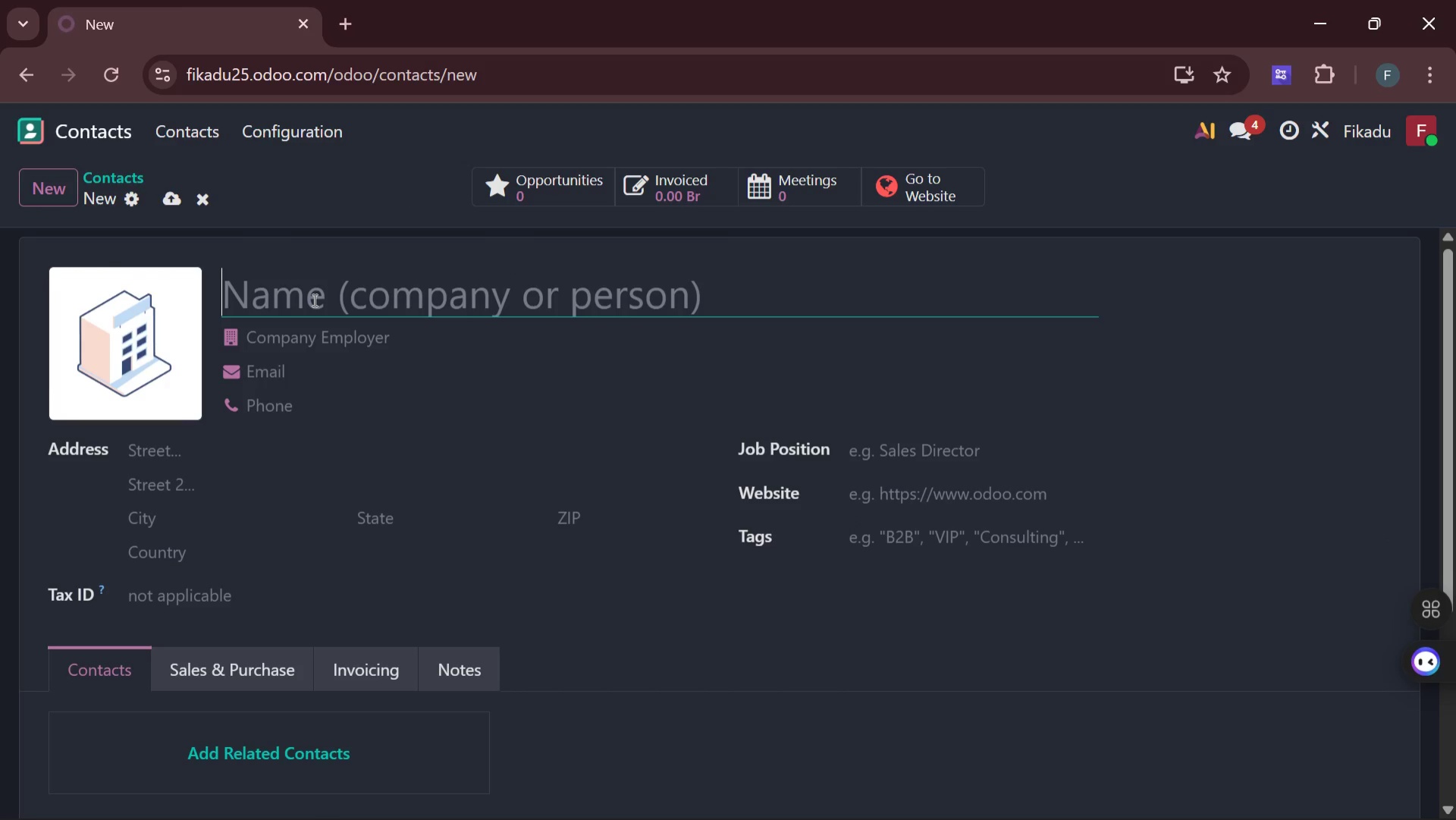 
key(Control+ControlLeft)
 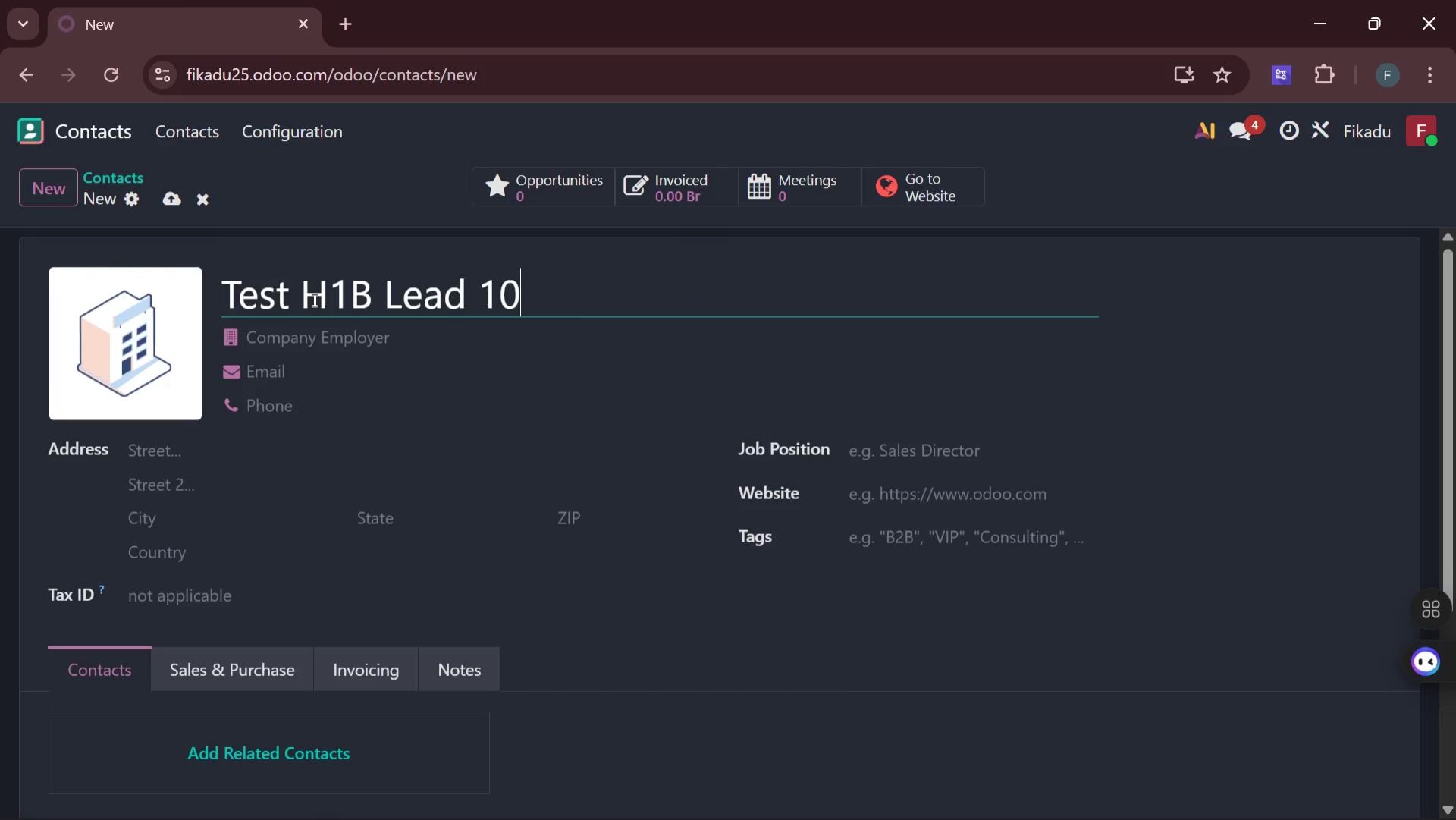 
key(Control+V)
 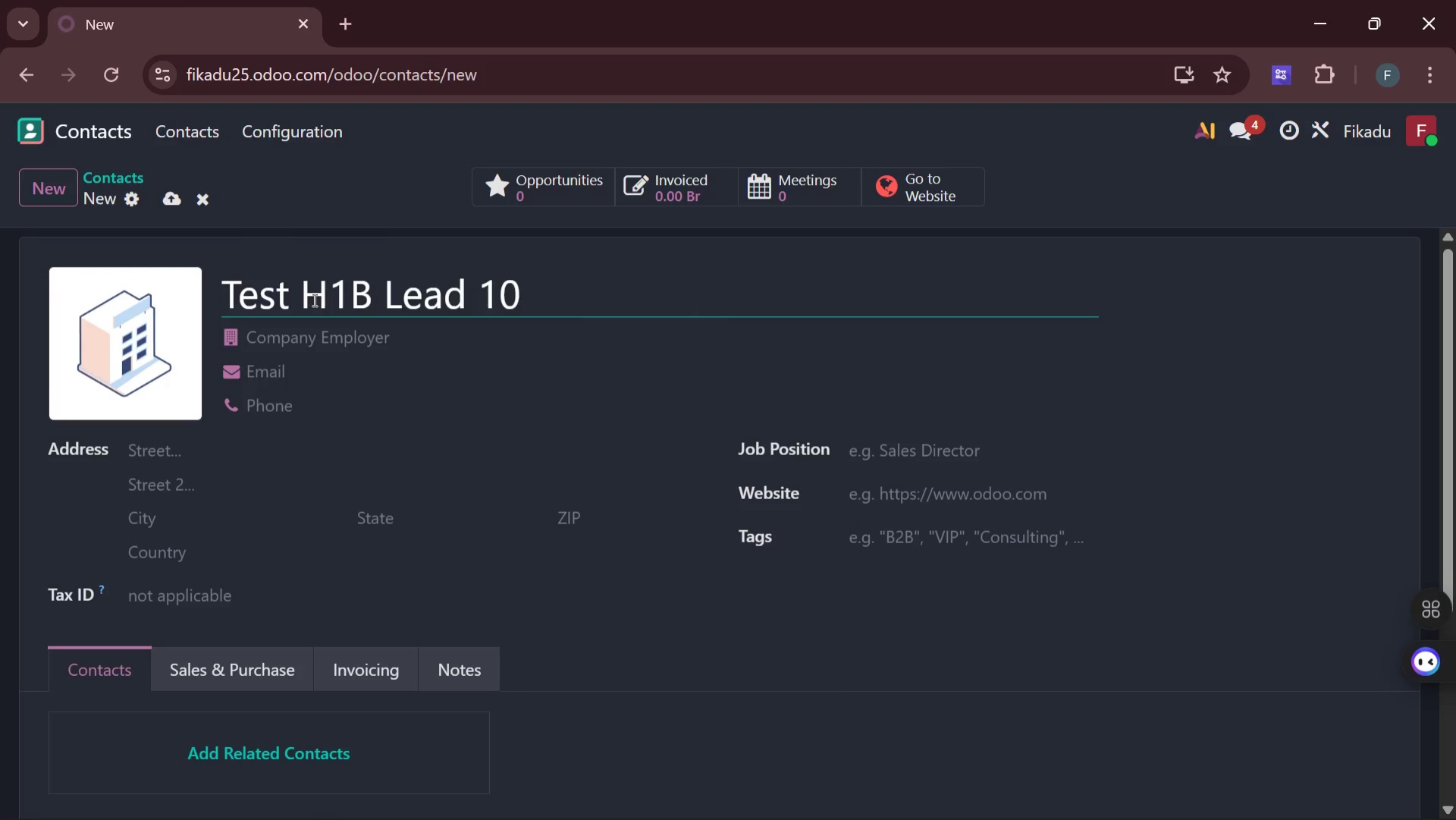 
key(Backspace)
key(Backspace)
type(20)
 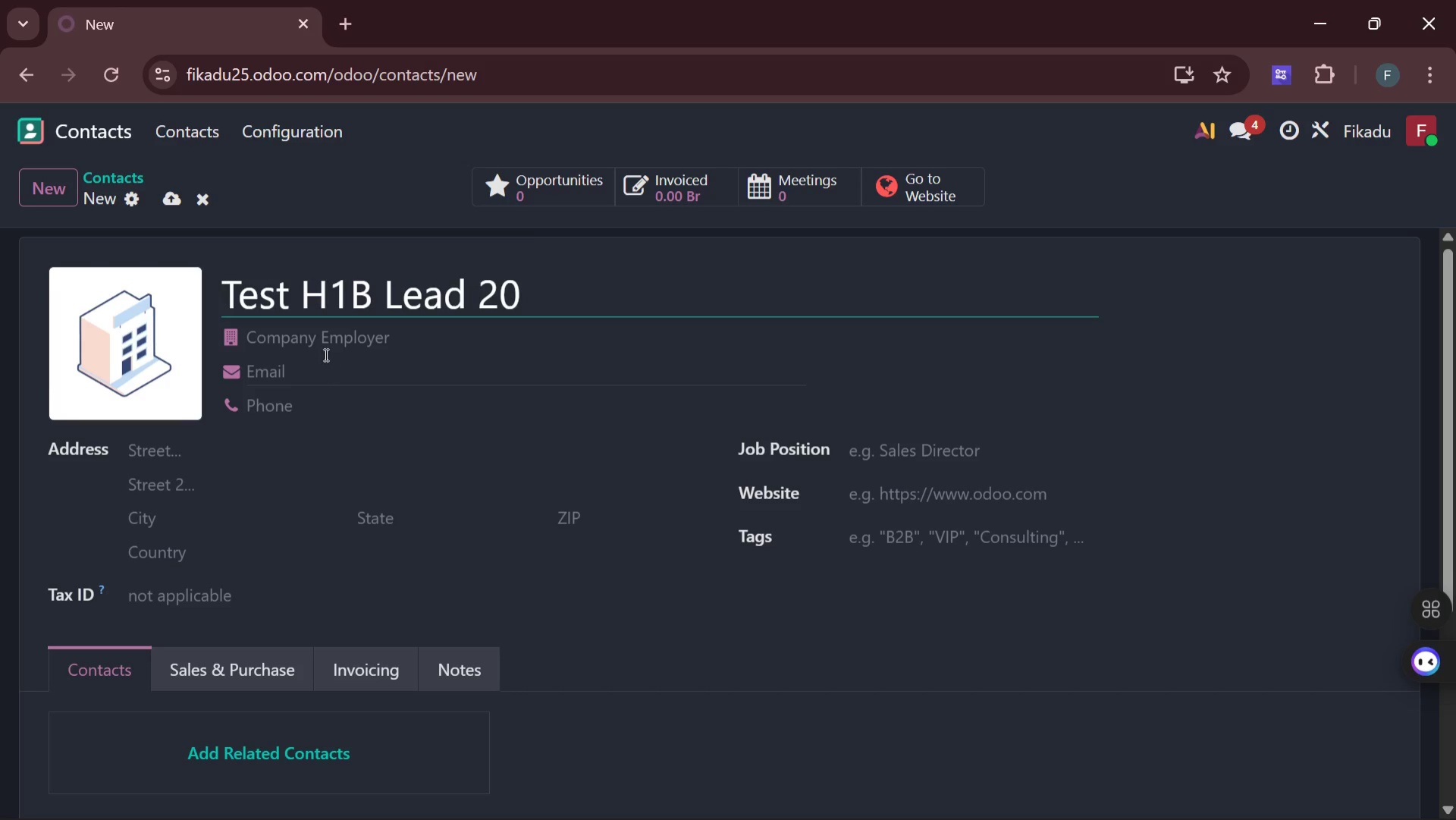 
left_click([318, 375])
 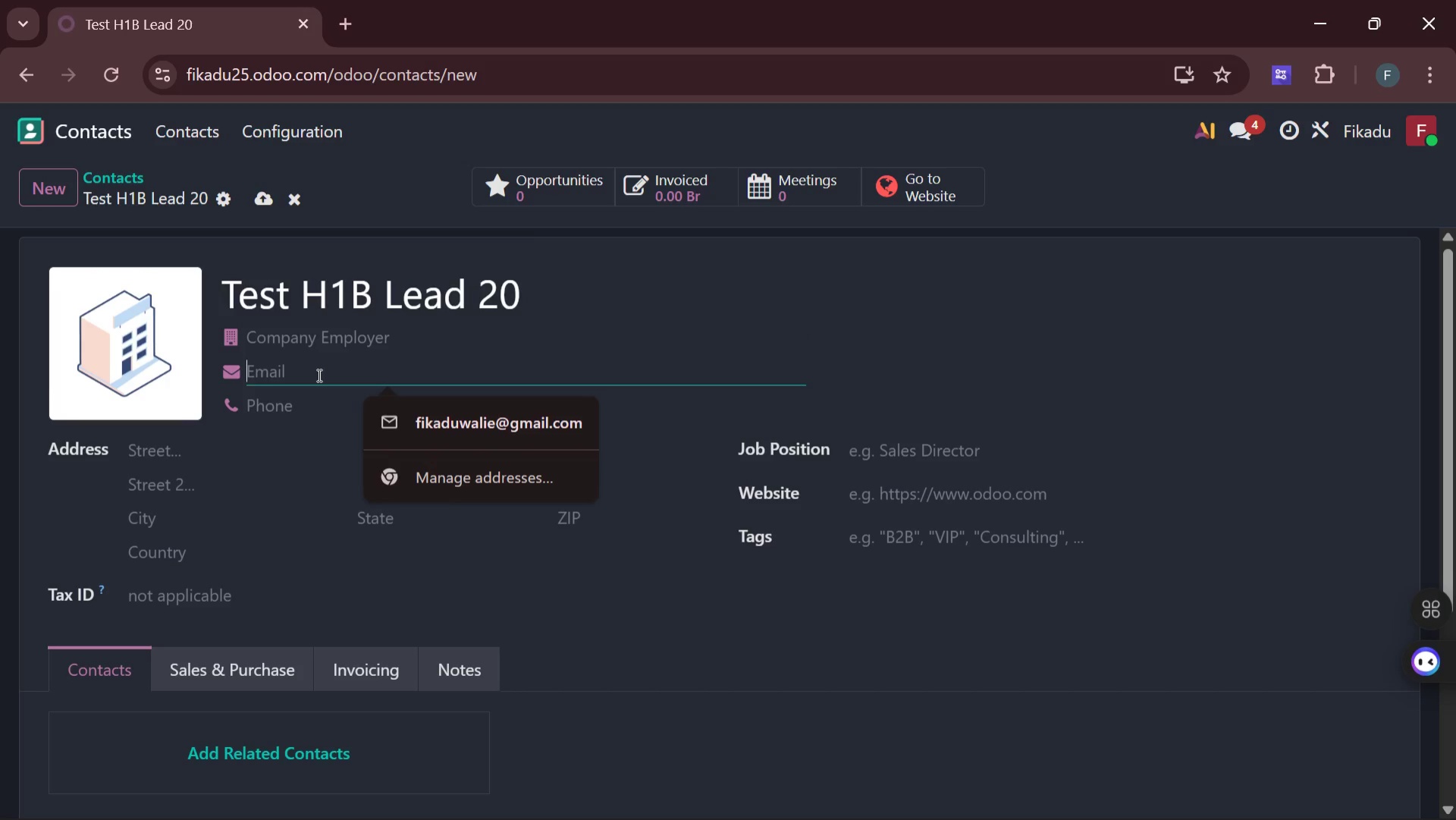 
type(h1b/)
key(Backspace)
type(,lead)
key(Backspace)
key(Backspace)
key(Backspace)
key(Backspace)
key(Backspace)
type(.lead20@)
 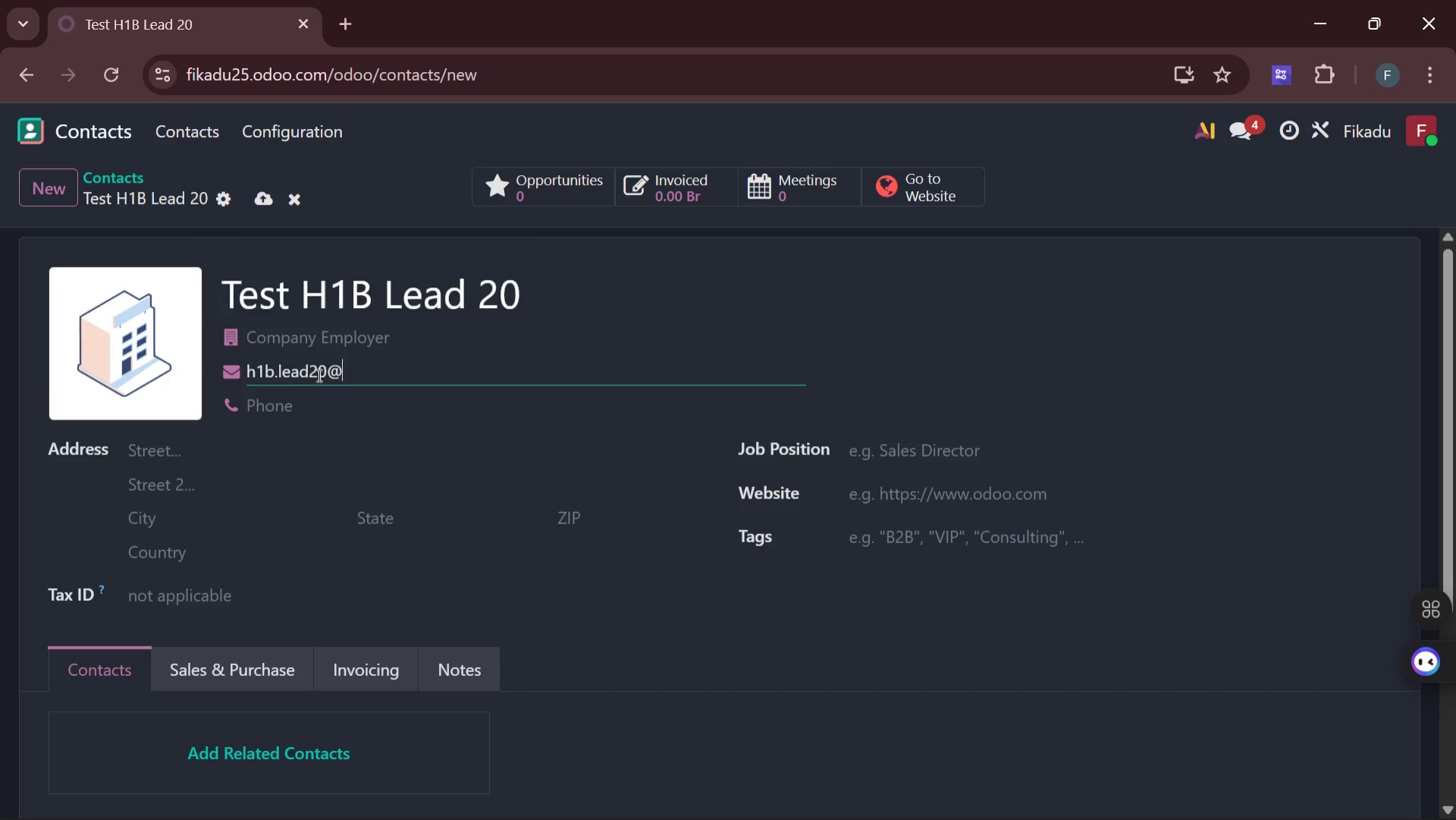 
type(example.com)
 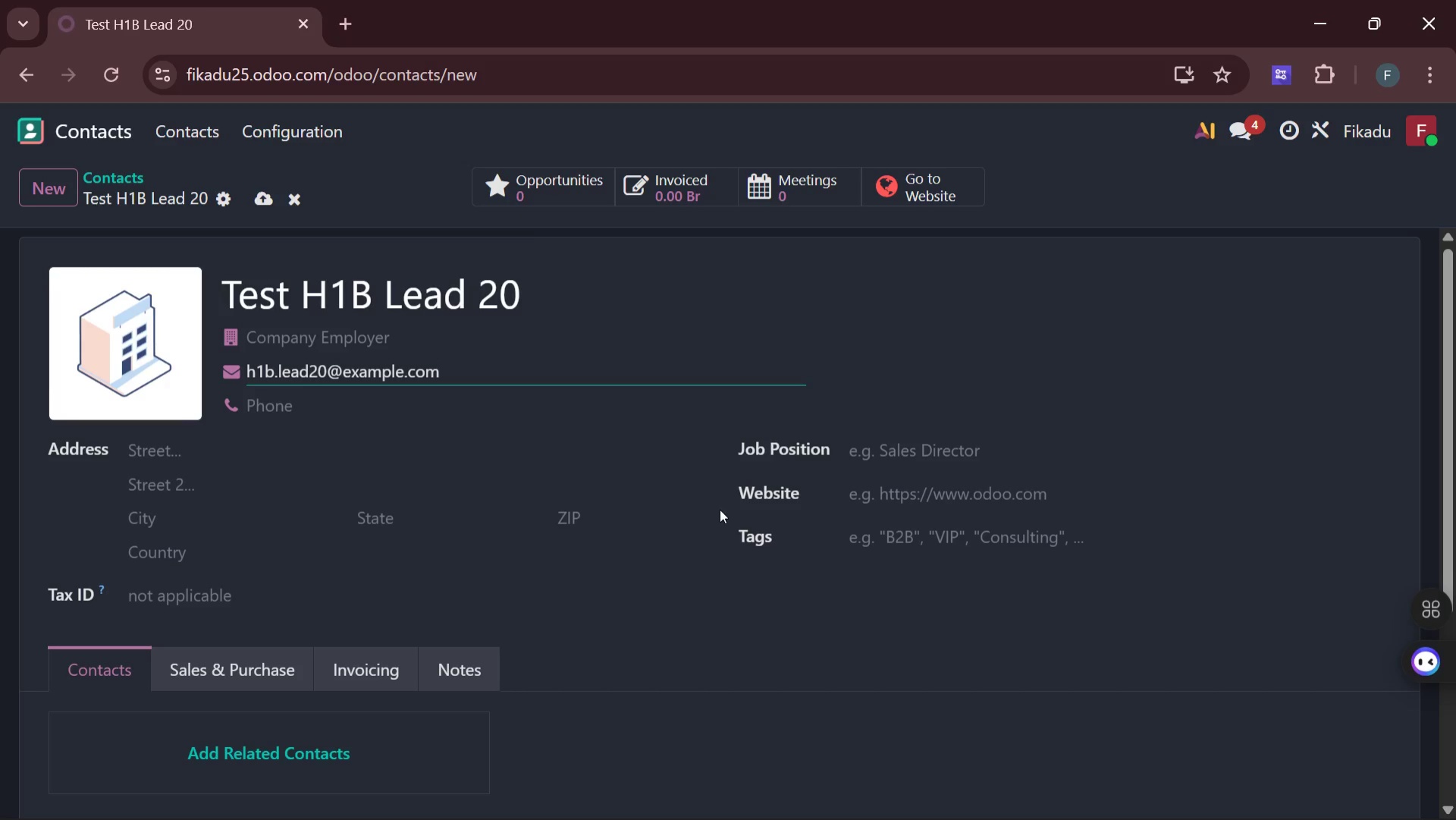 
left_click([874, 542])
 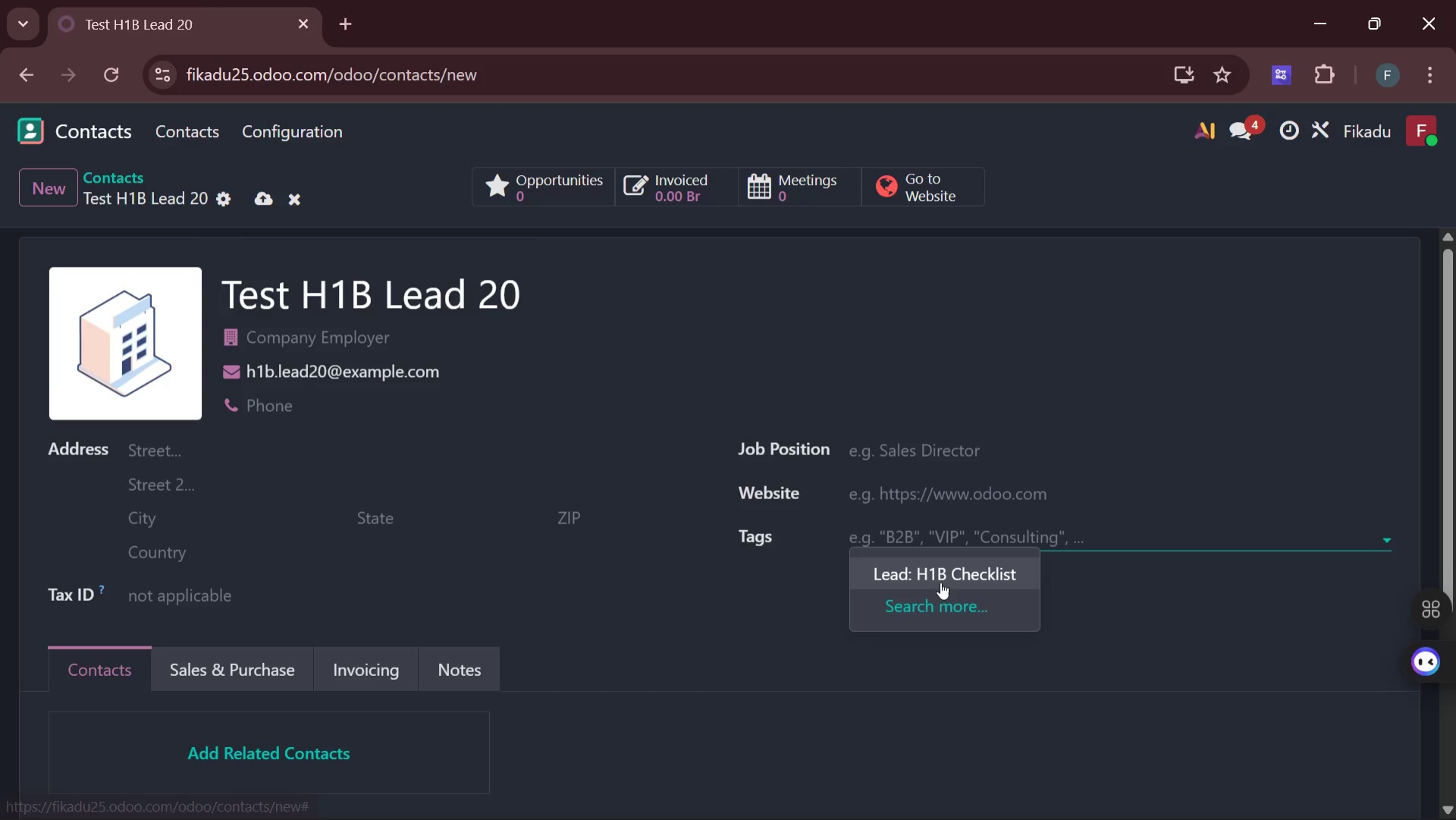 
left_click([940, 580])
 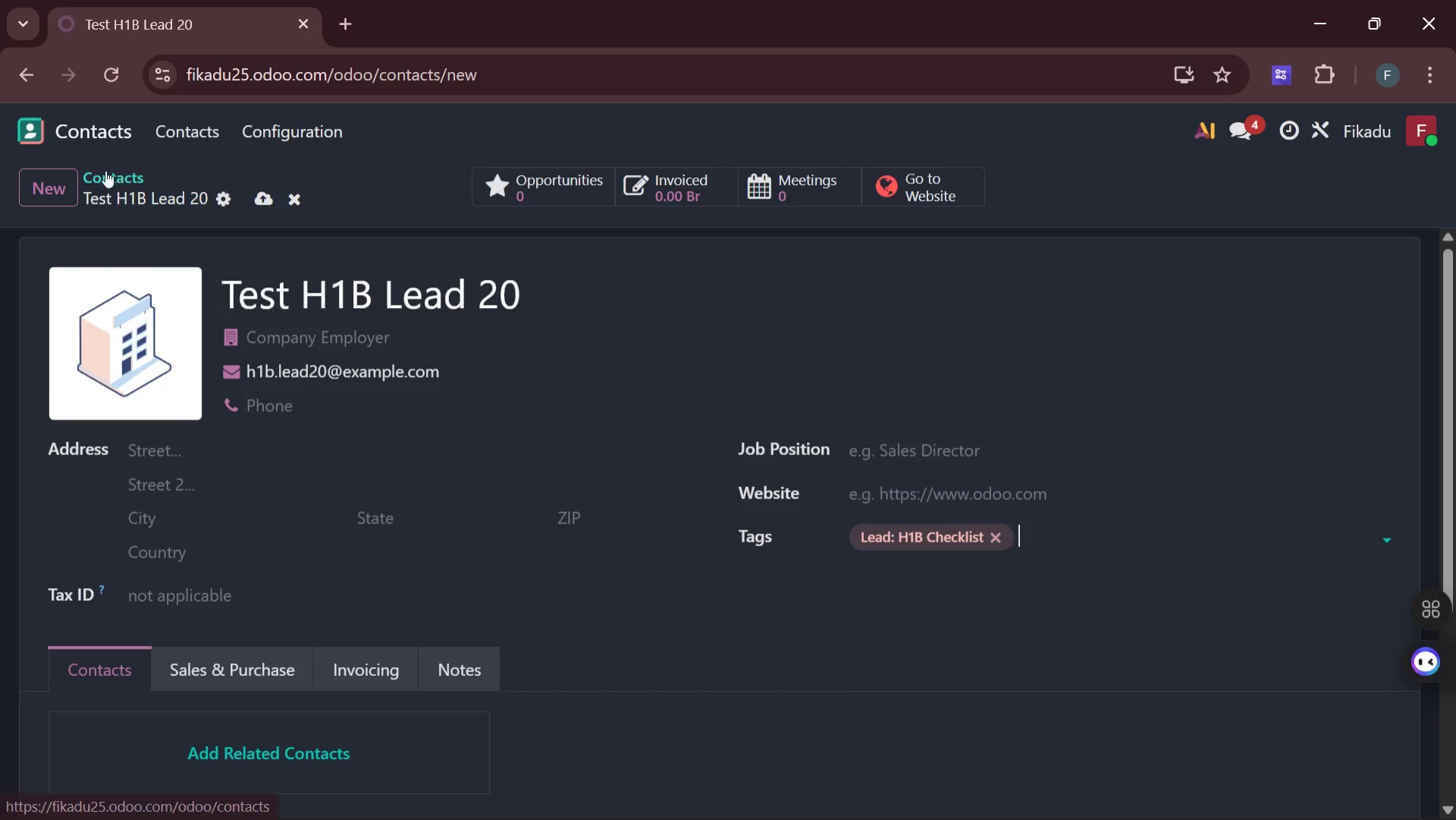 
left_click([60, 190])
 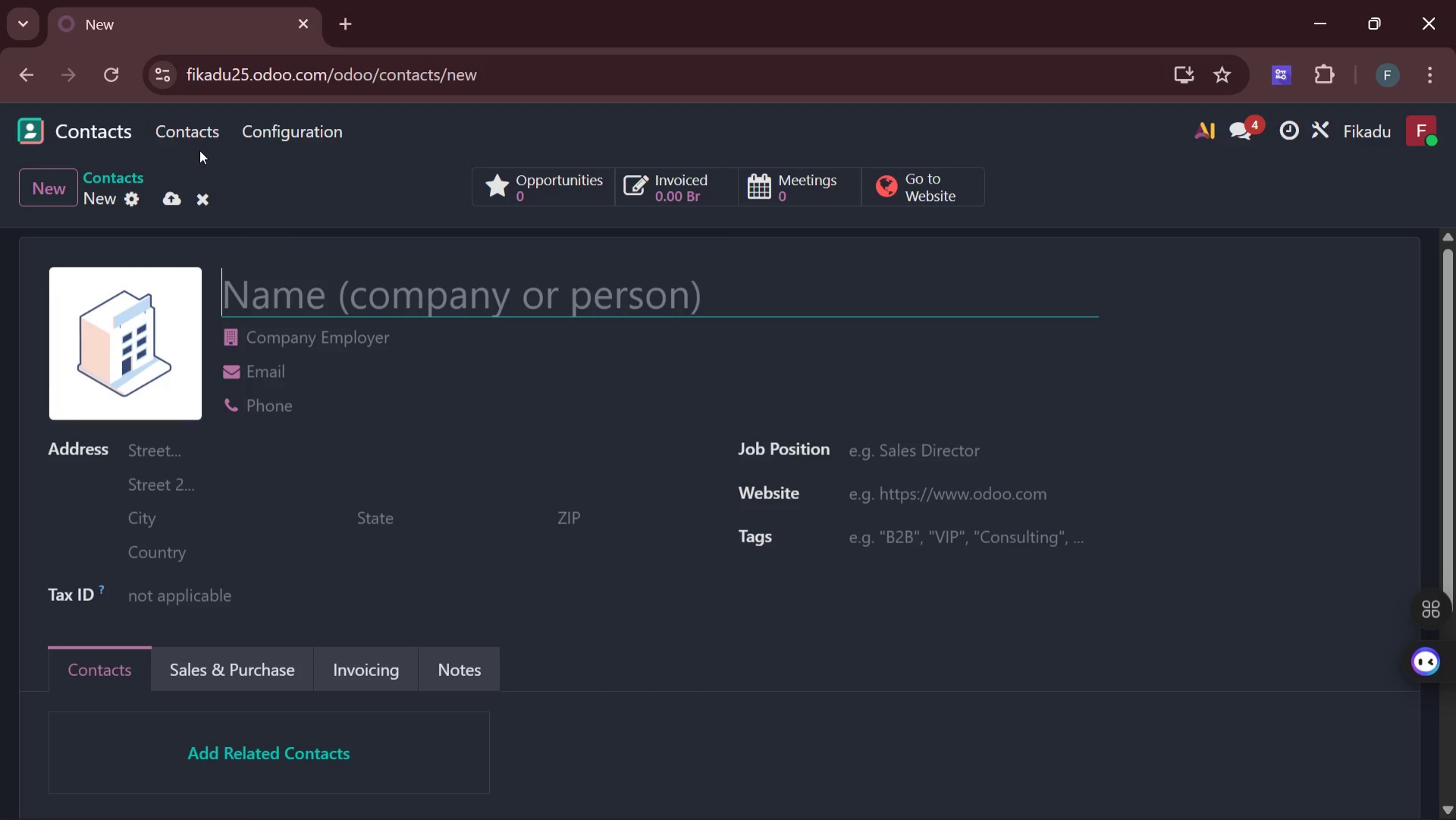 
mouse_move([290, 155])
 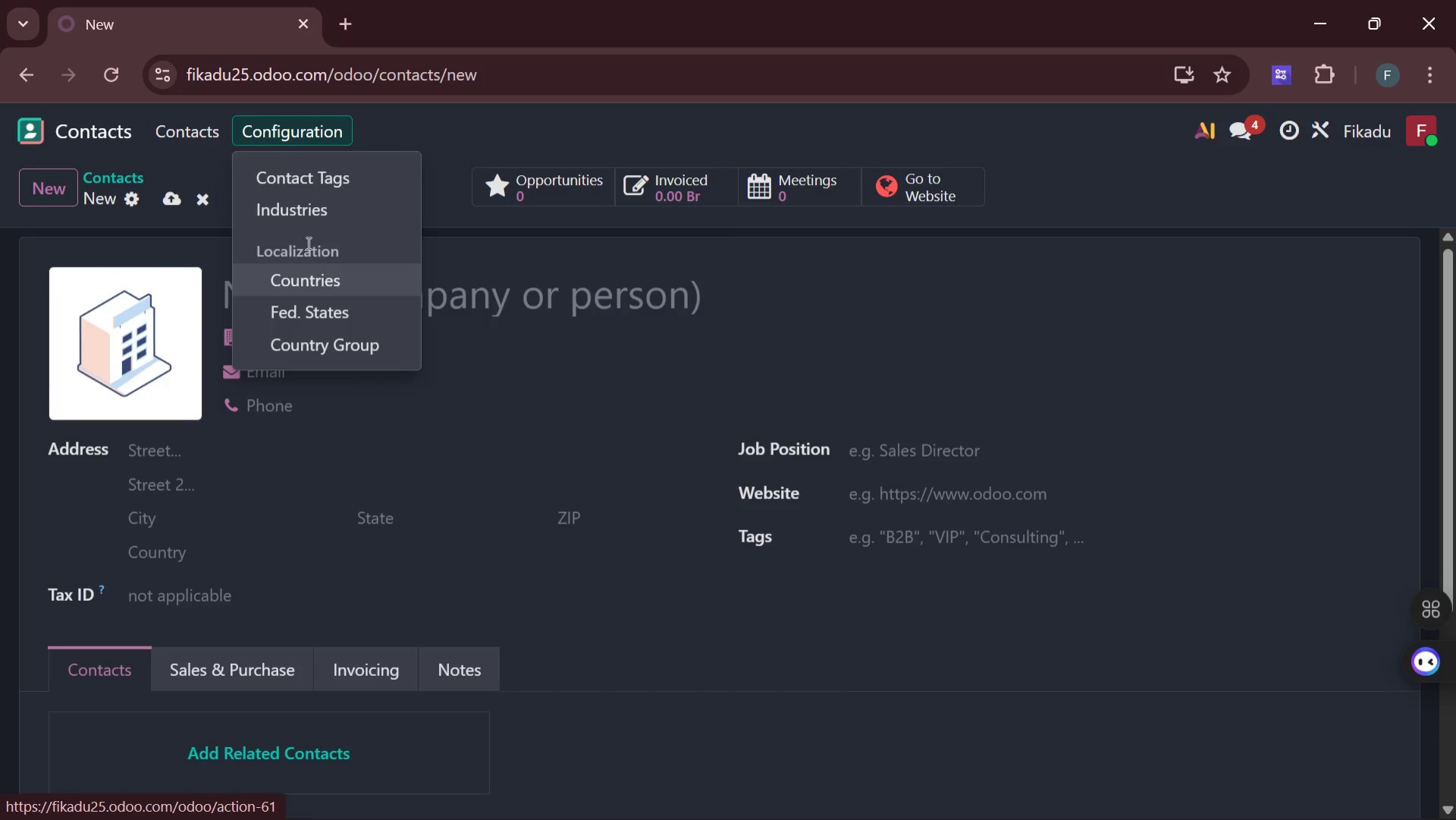 
left_click([306, 175])
 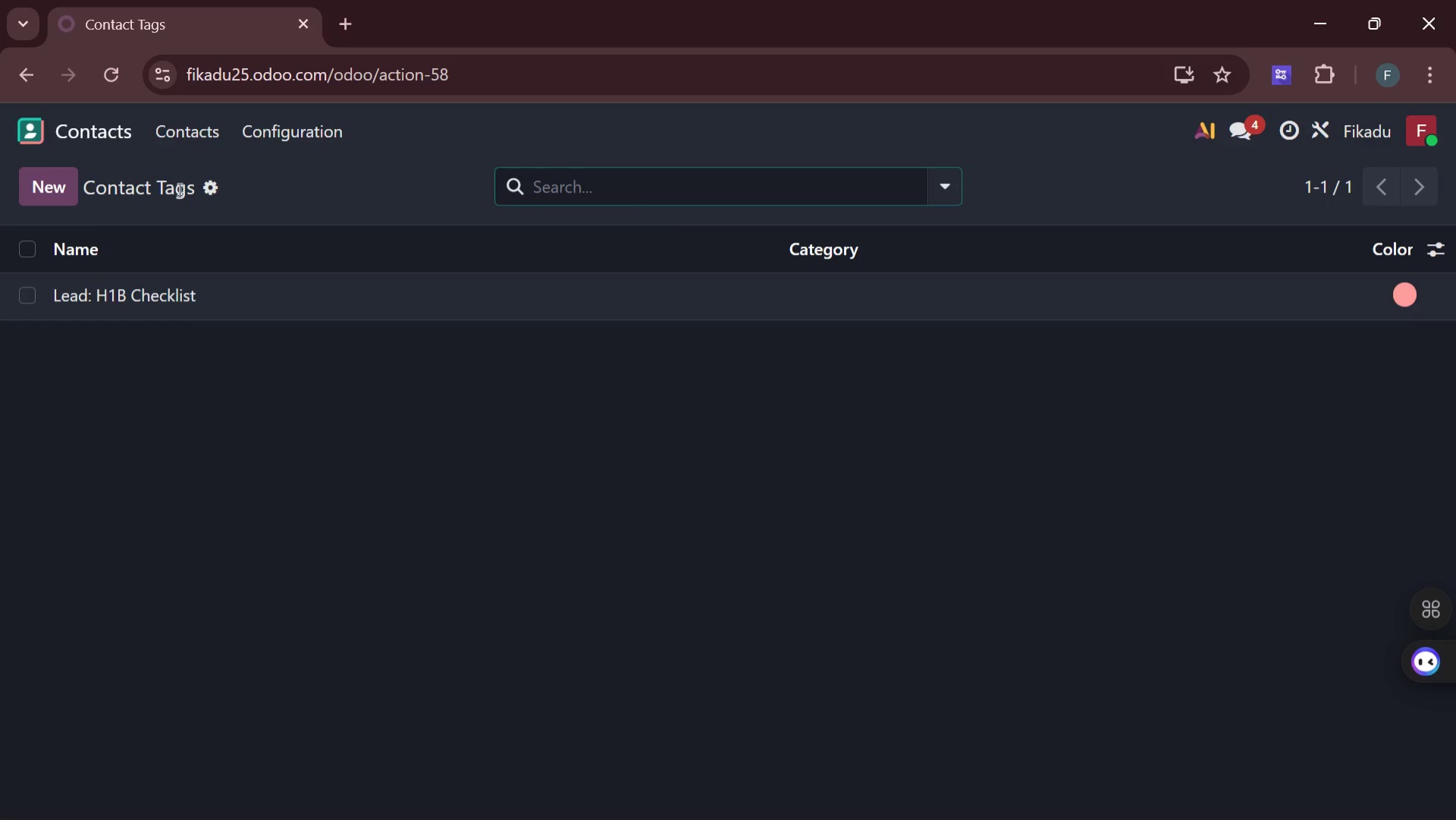 
left_click([192, 134])
 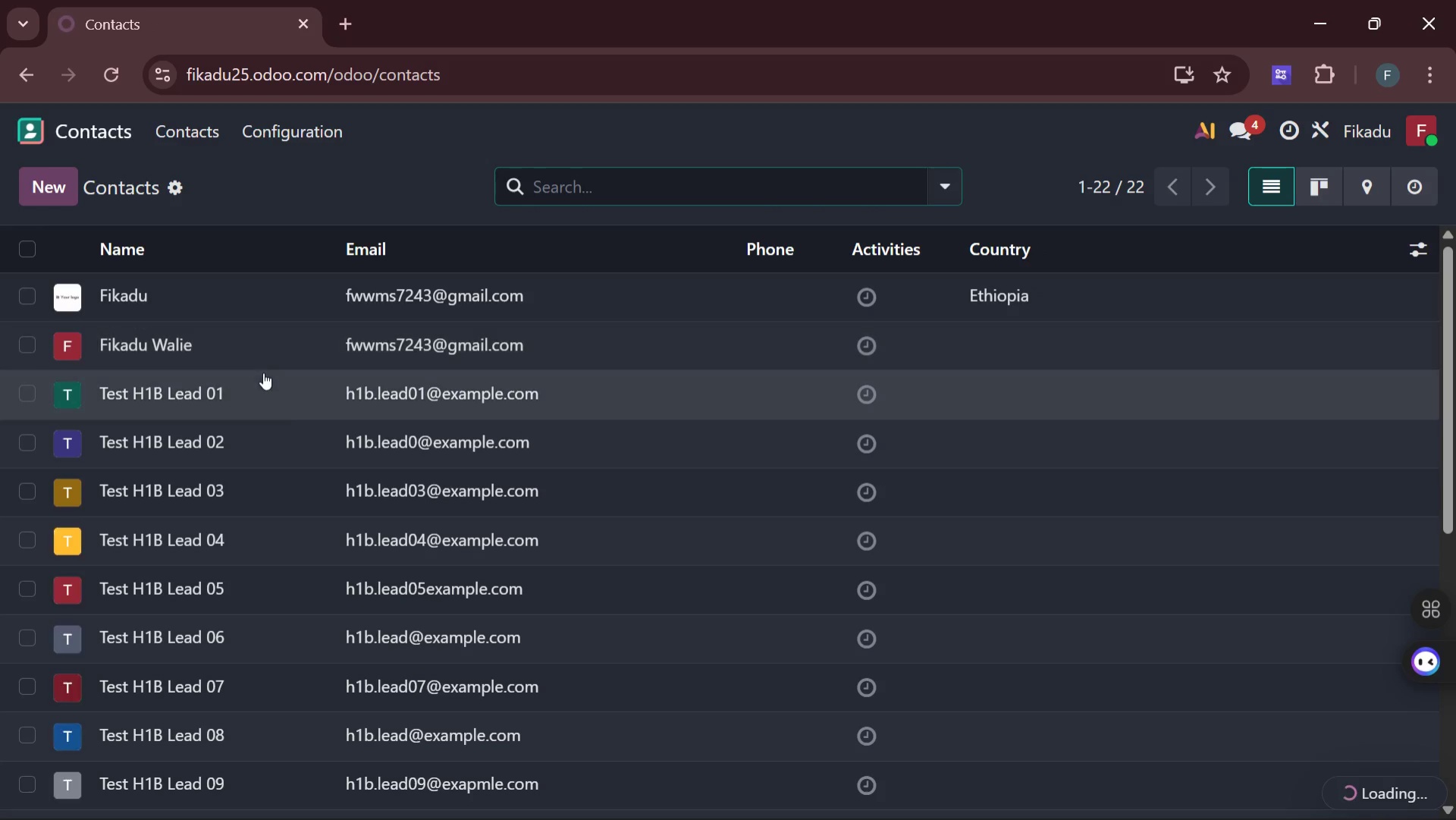 
mouse_move([327, 479])
 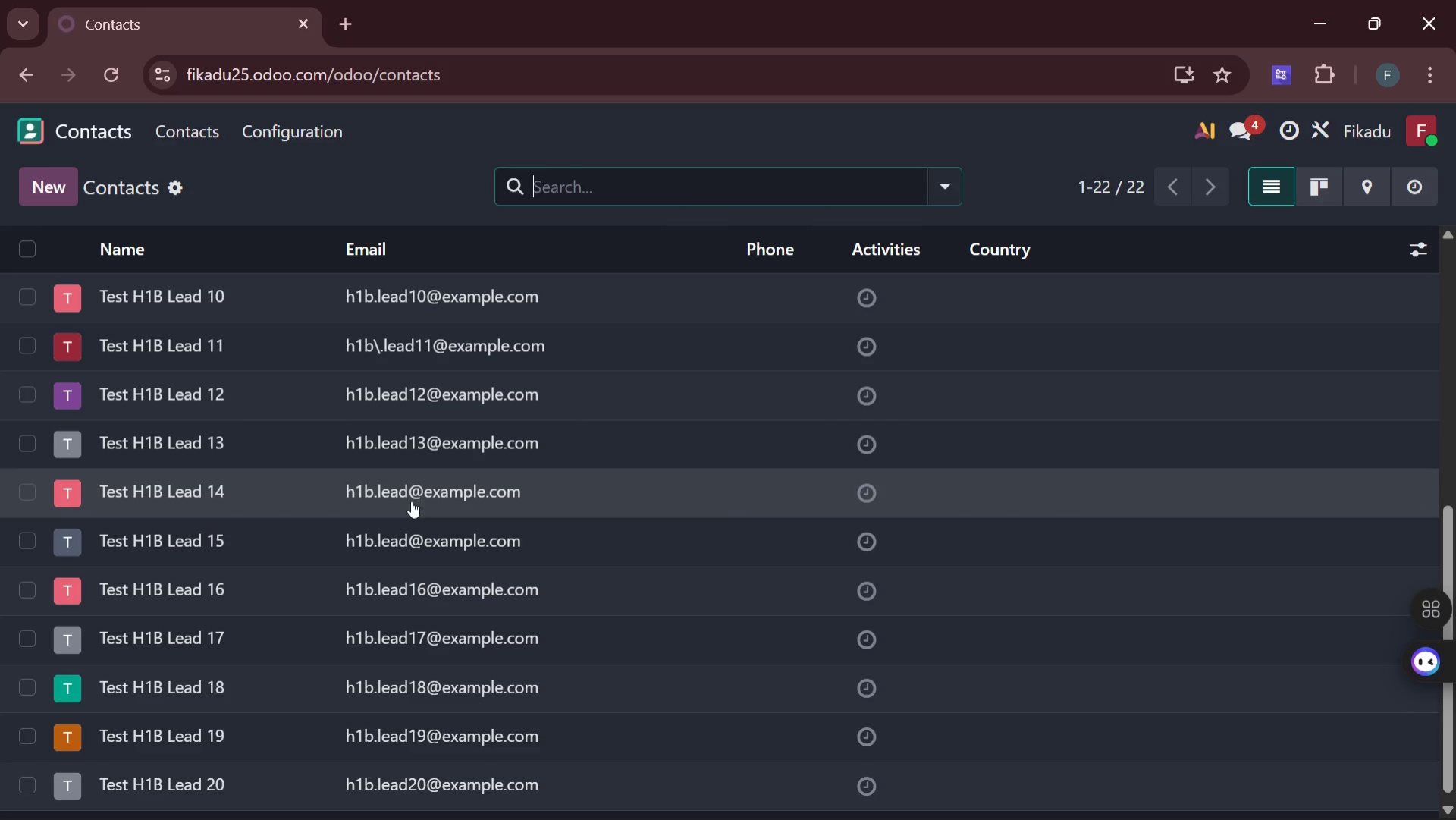 
left_click([416, 494])
 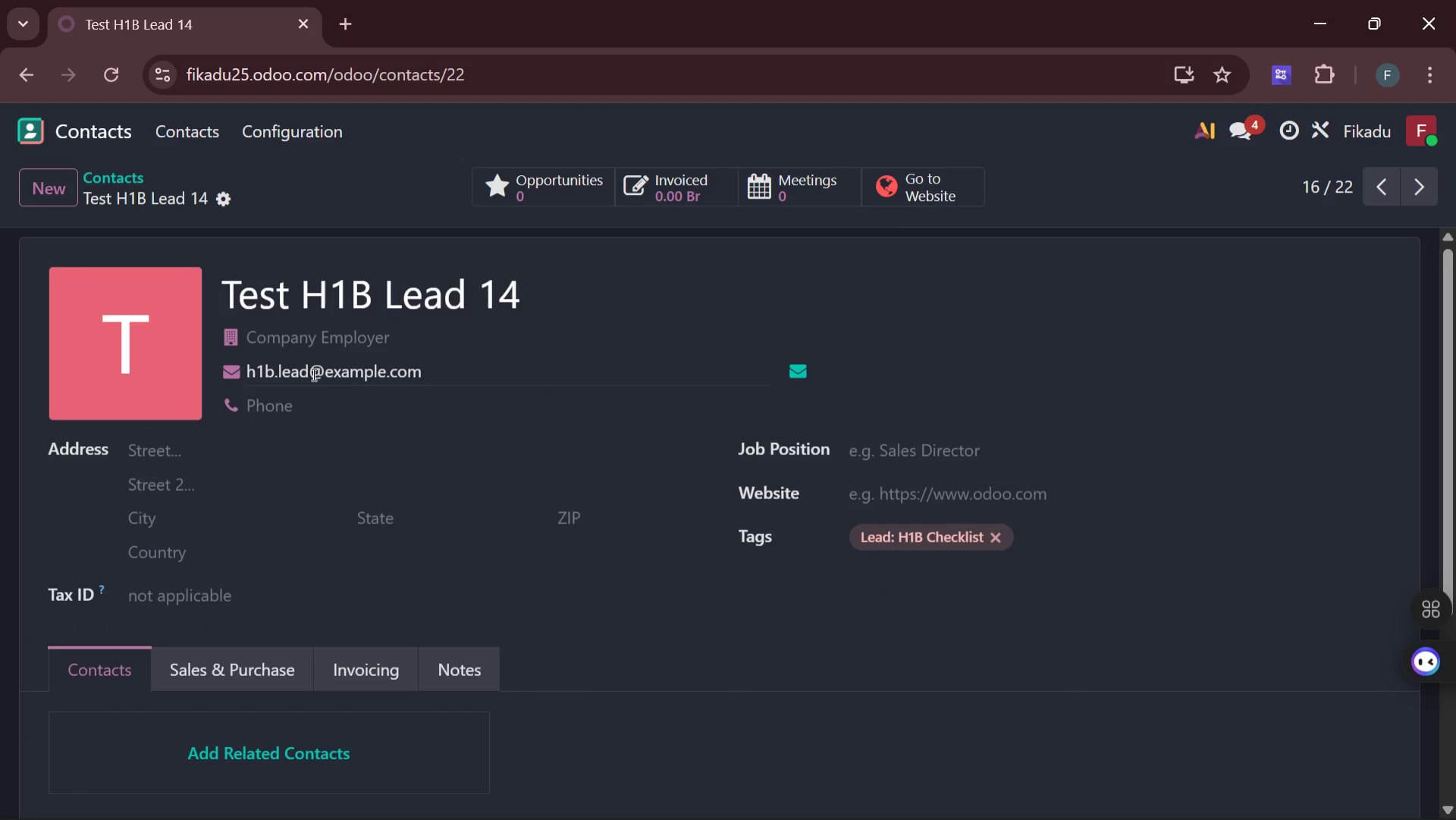 
left_click([309, 373])
 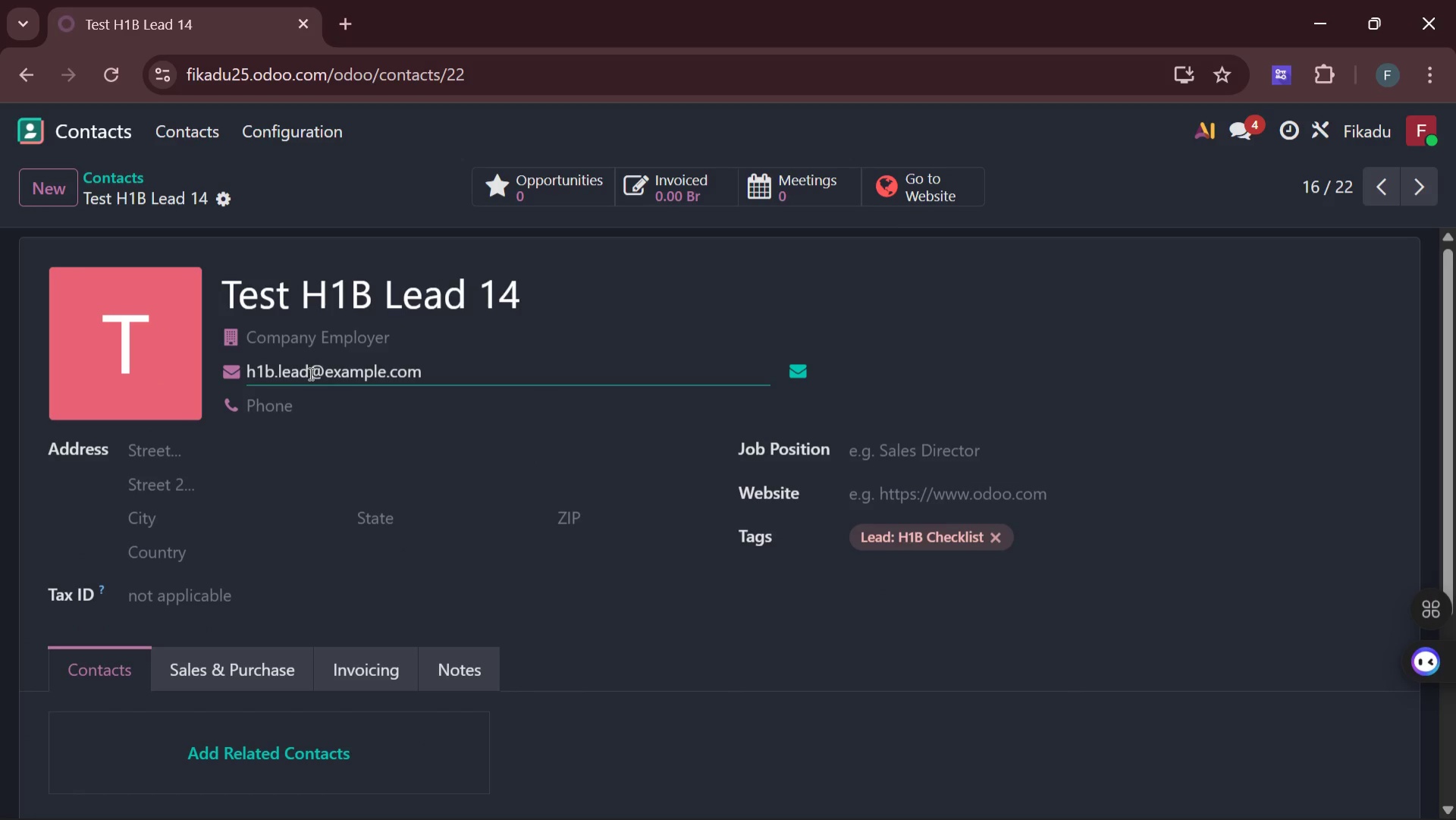 
type(14)
 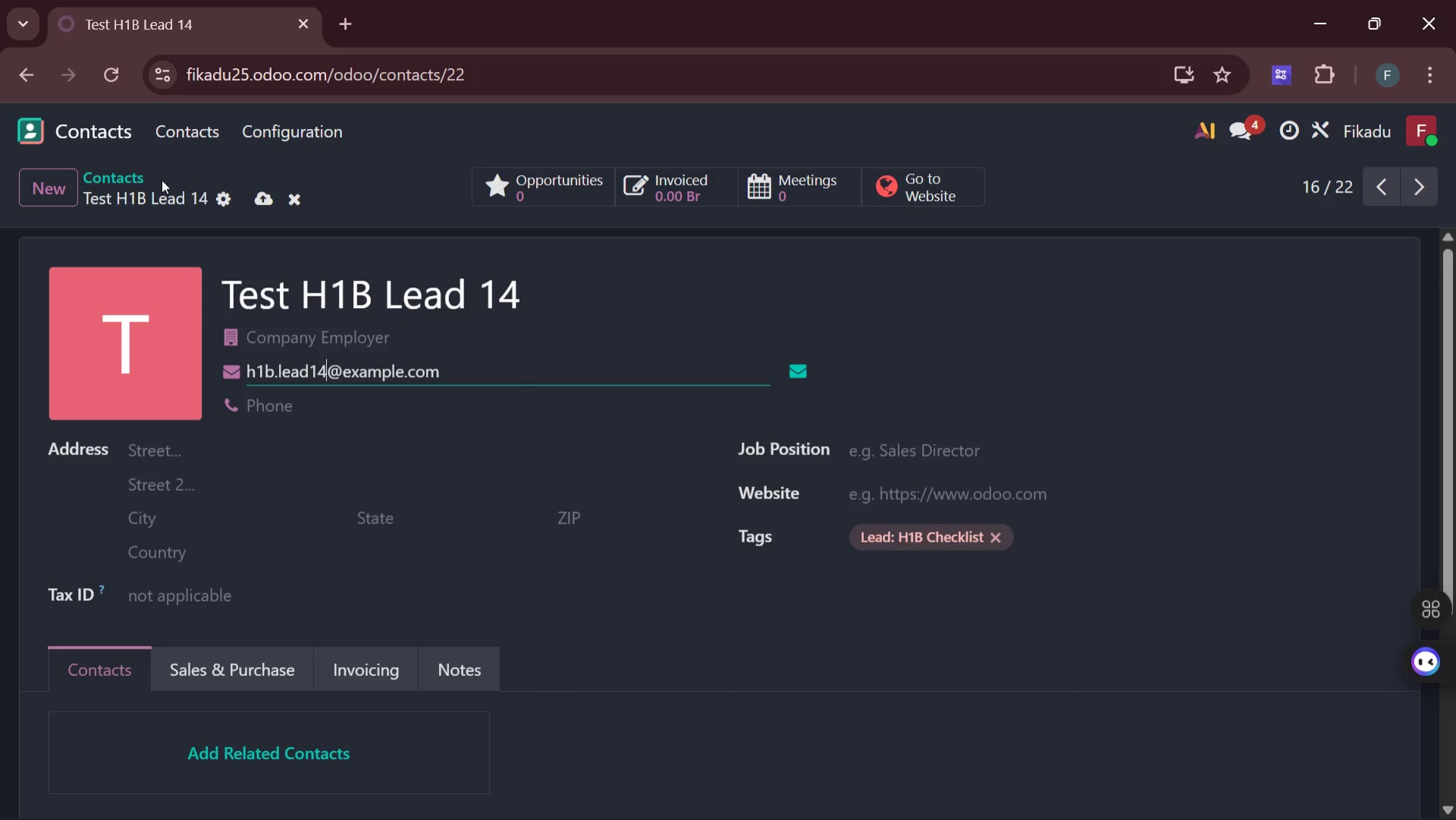 
left_click([58, 189])
 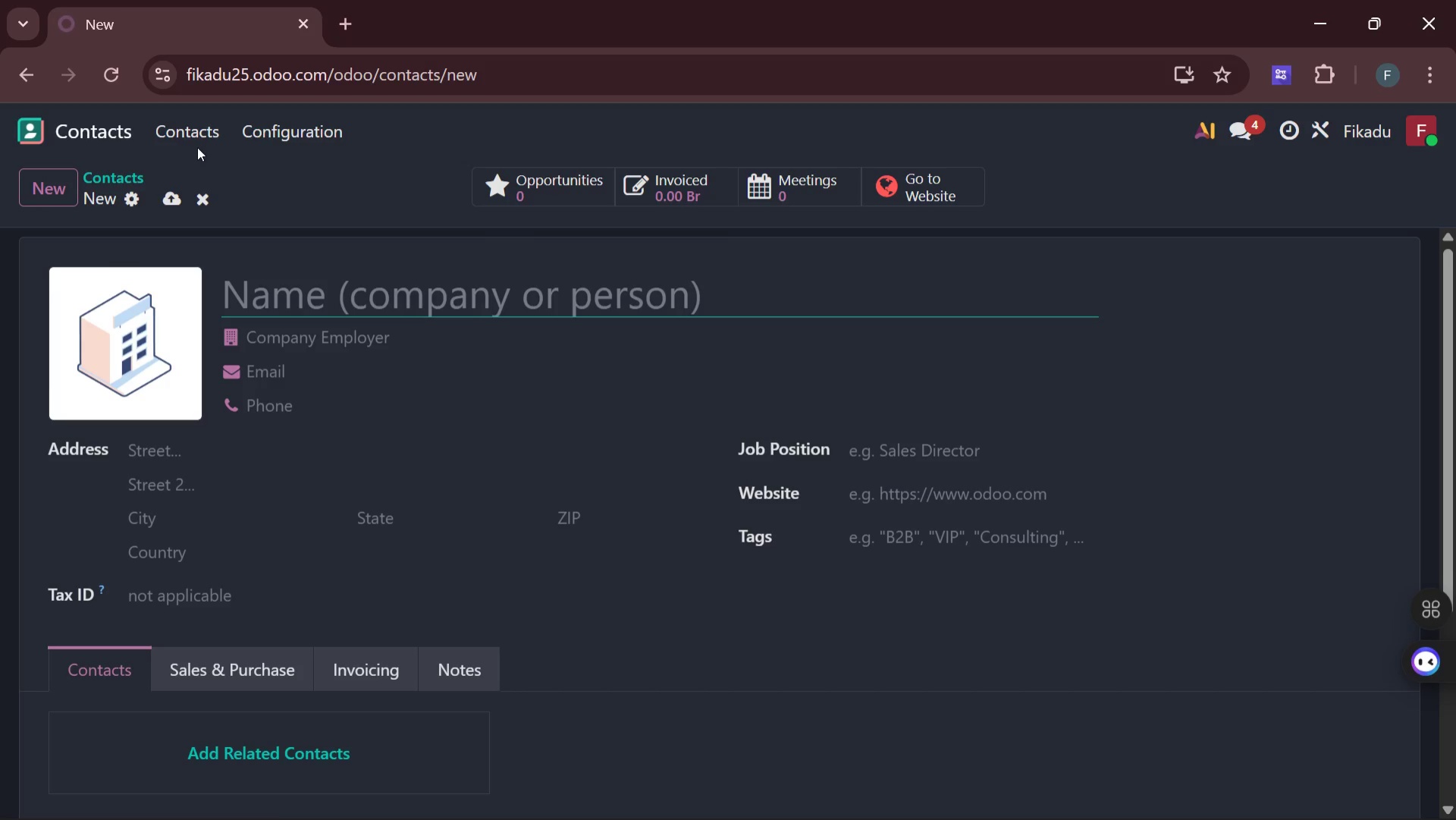 
left_click([196, 141])
 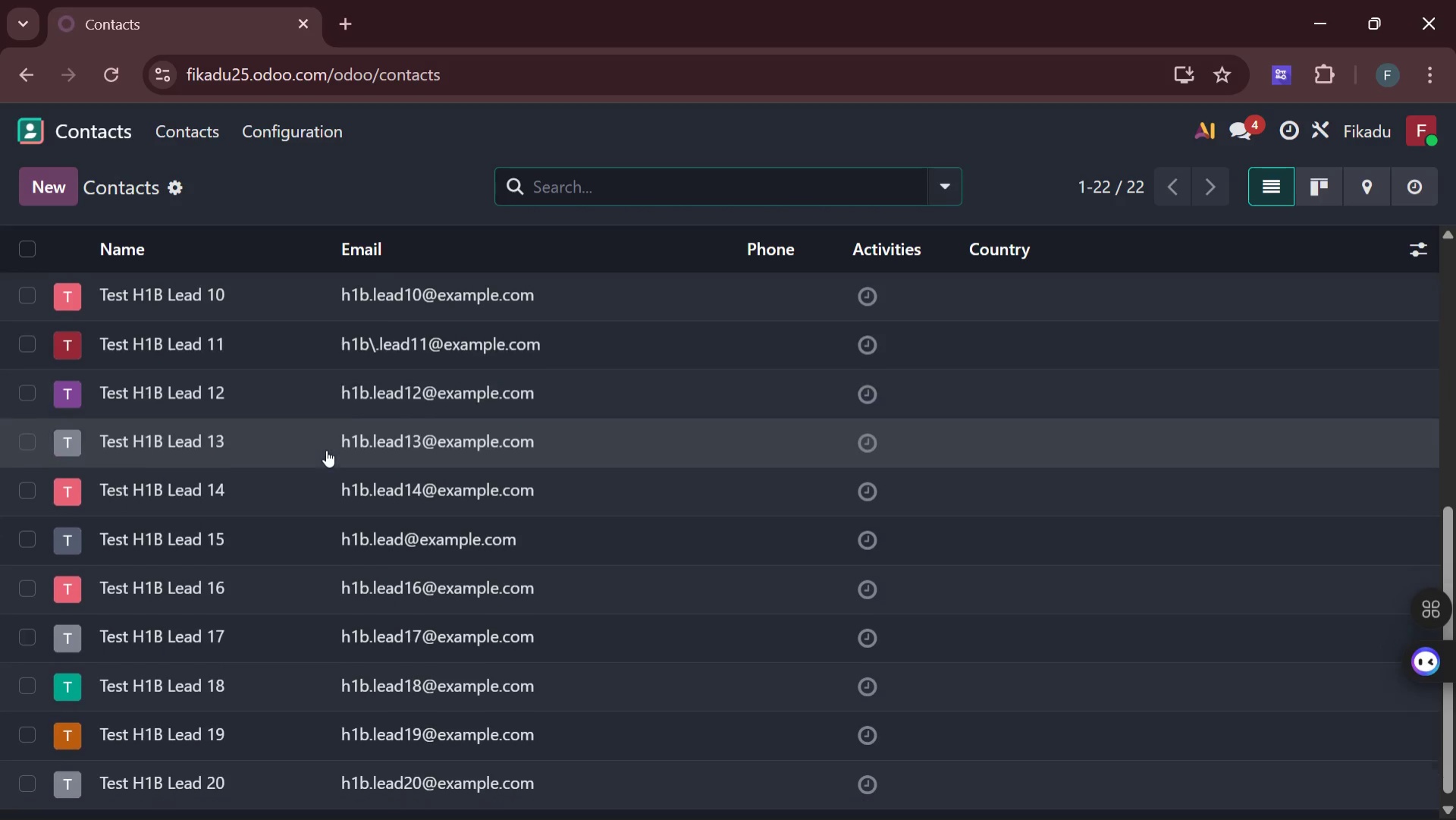 
wait(6.05)
 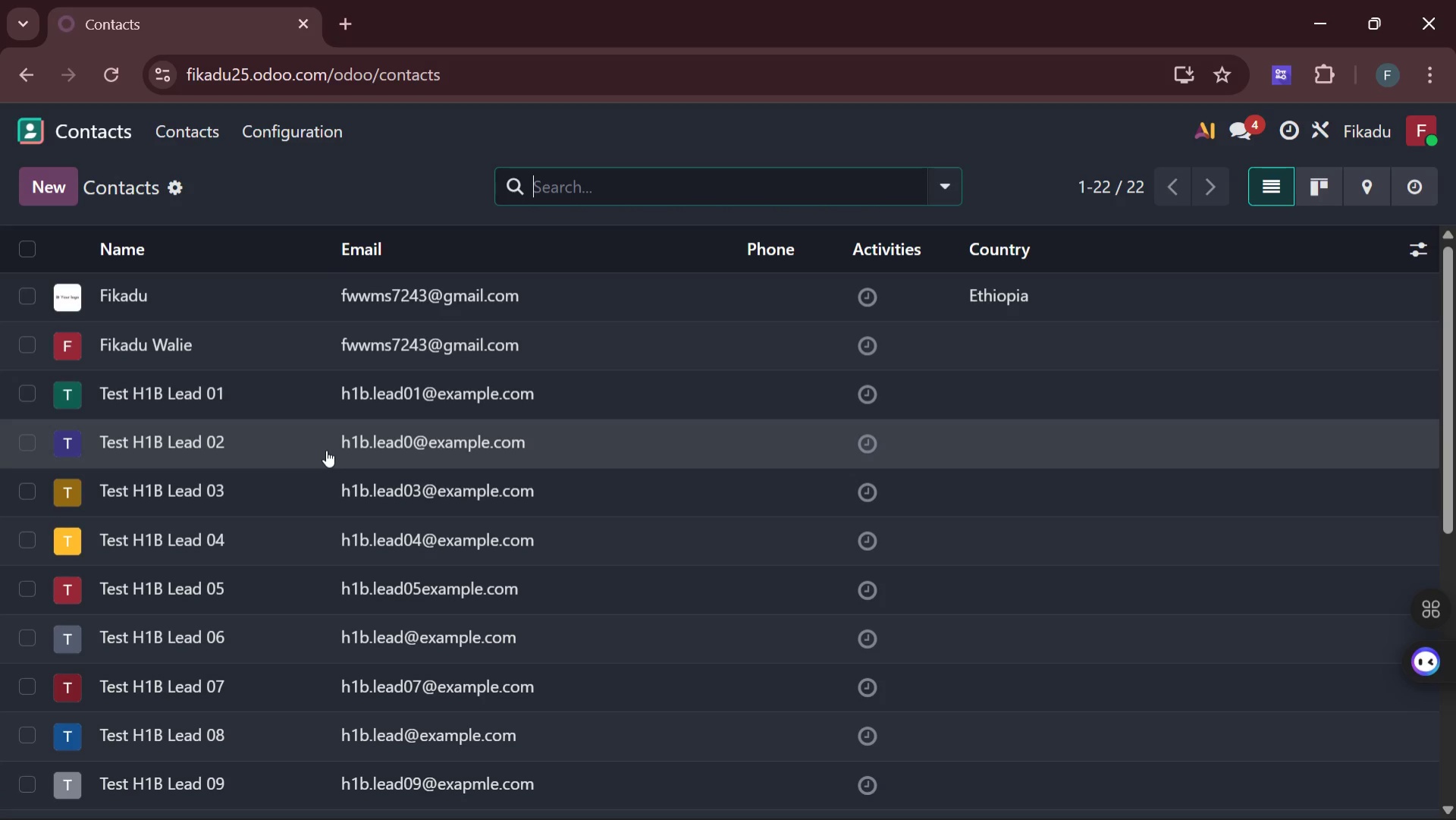 
left_click([409, 533])
 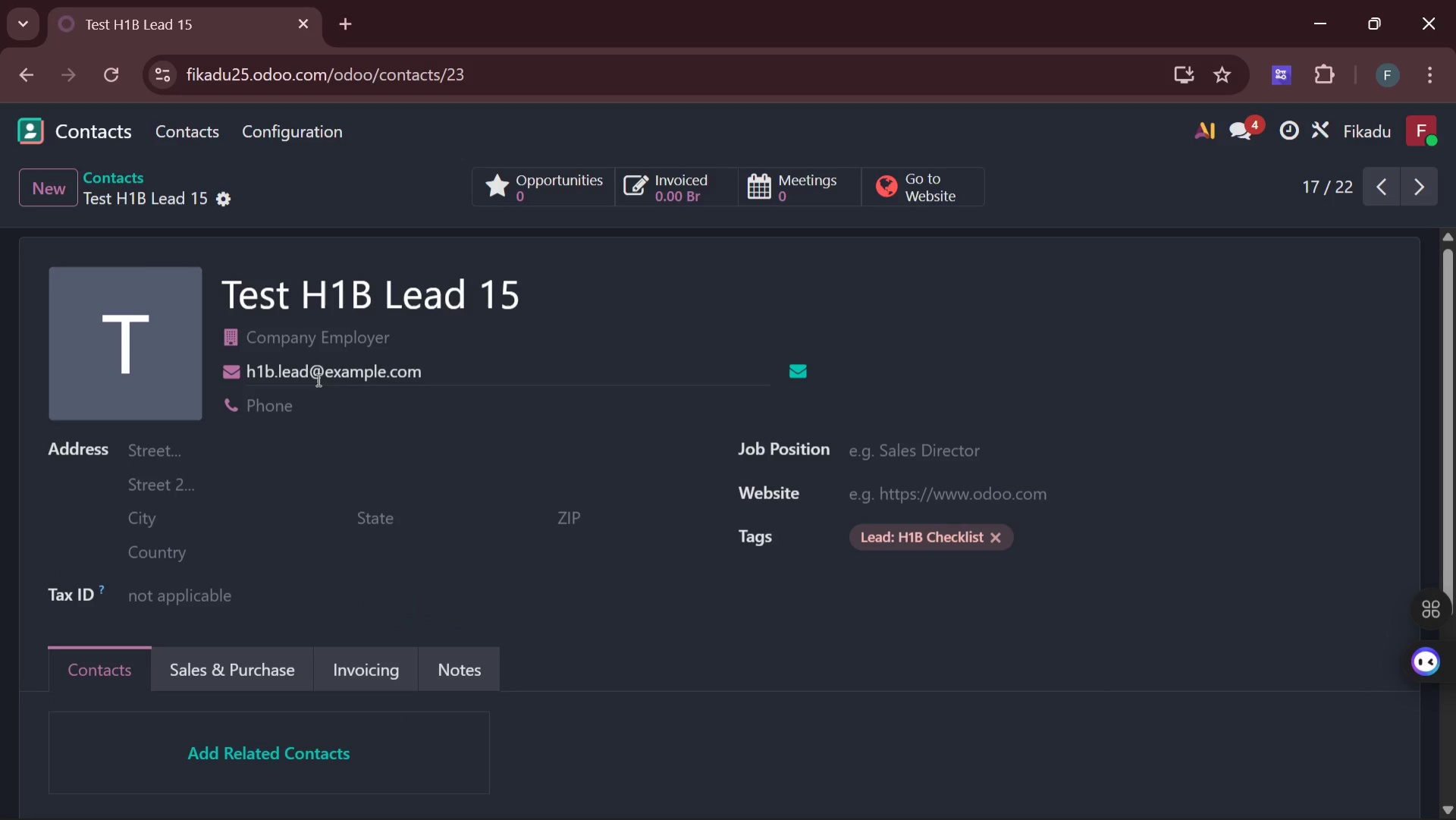 
left_click([313, 375])
 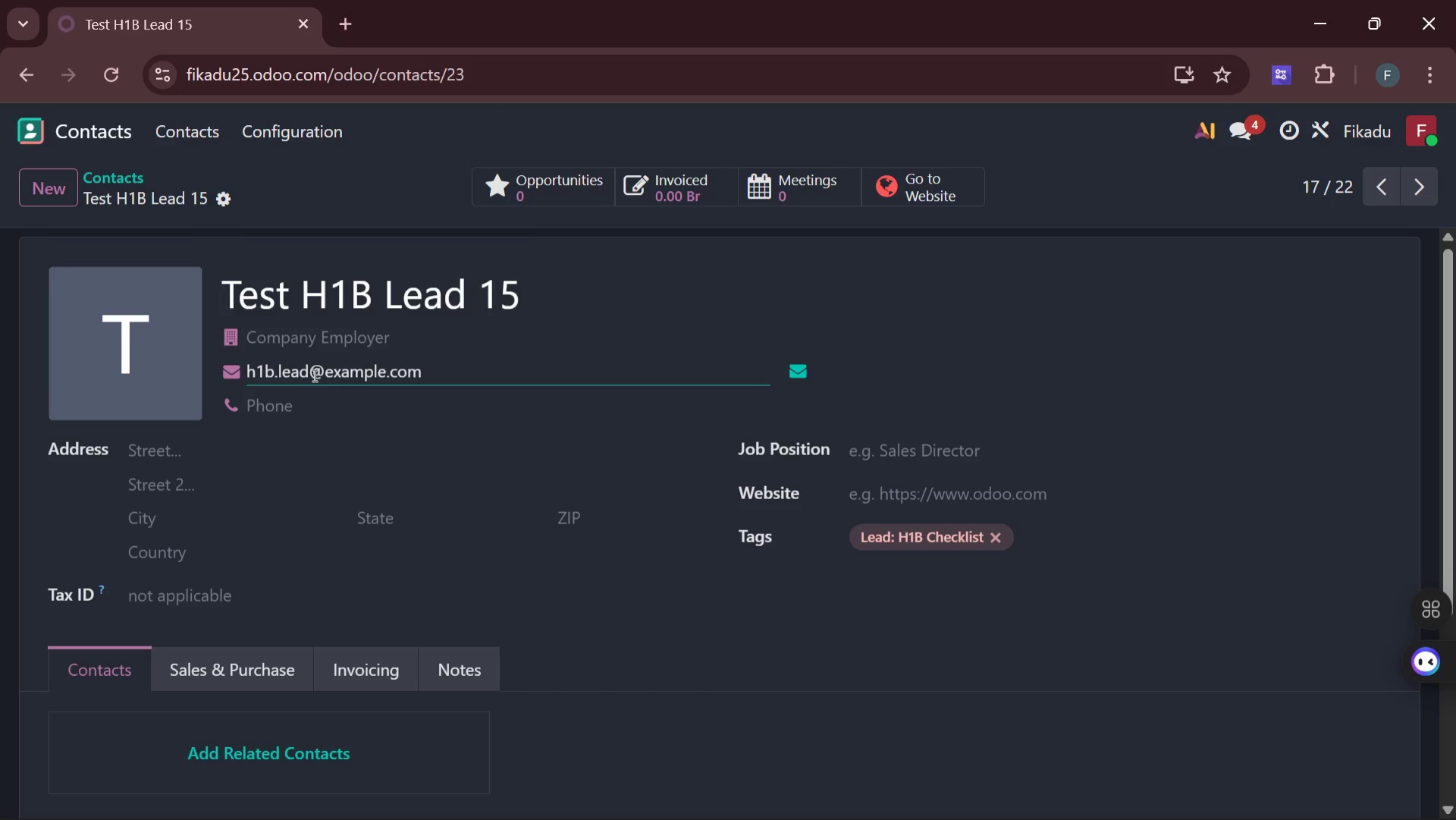 
type(15)
 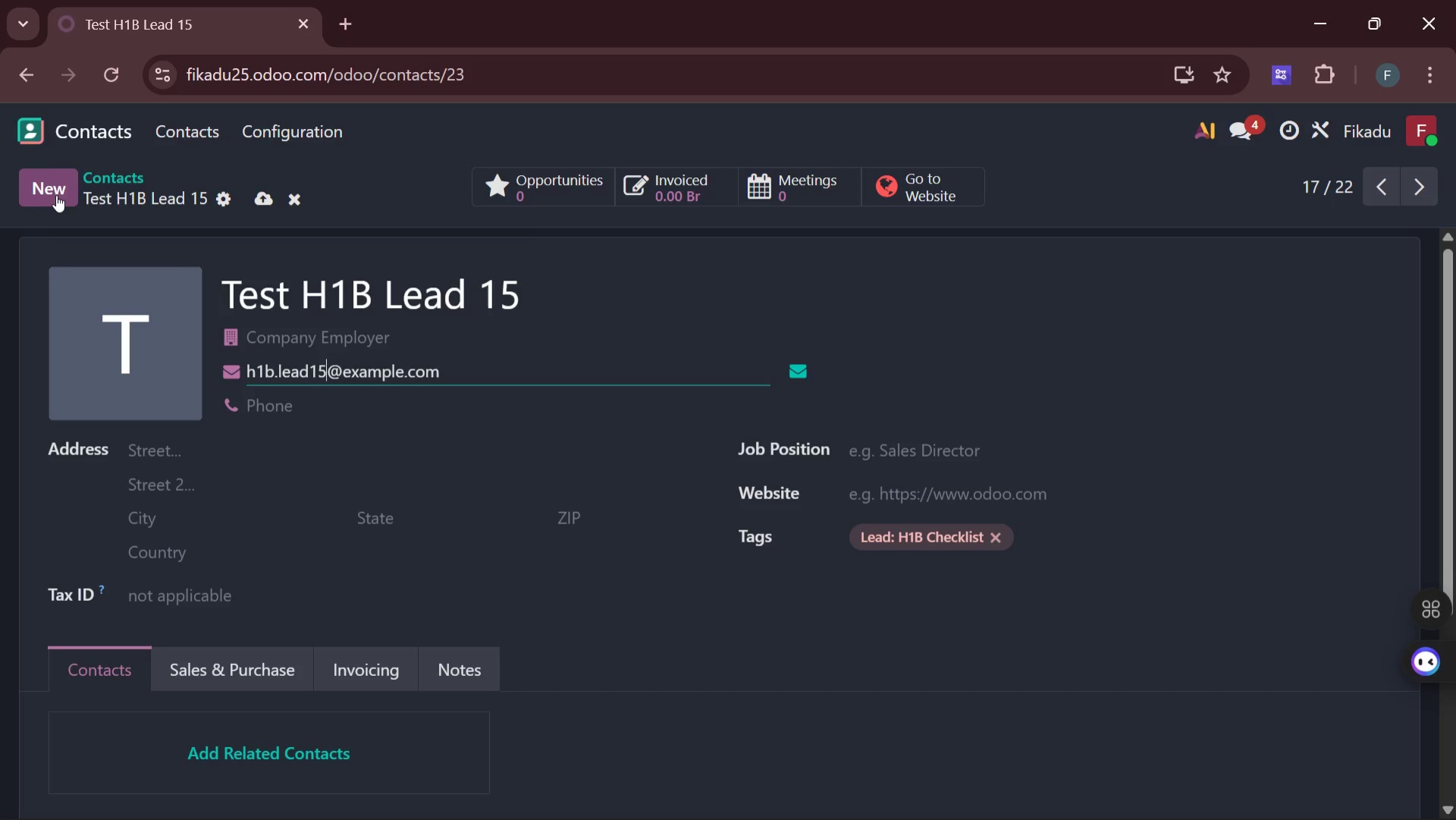 
left_click([56, 195])
 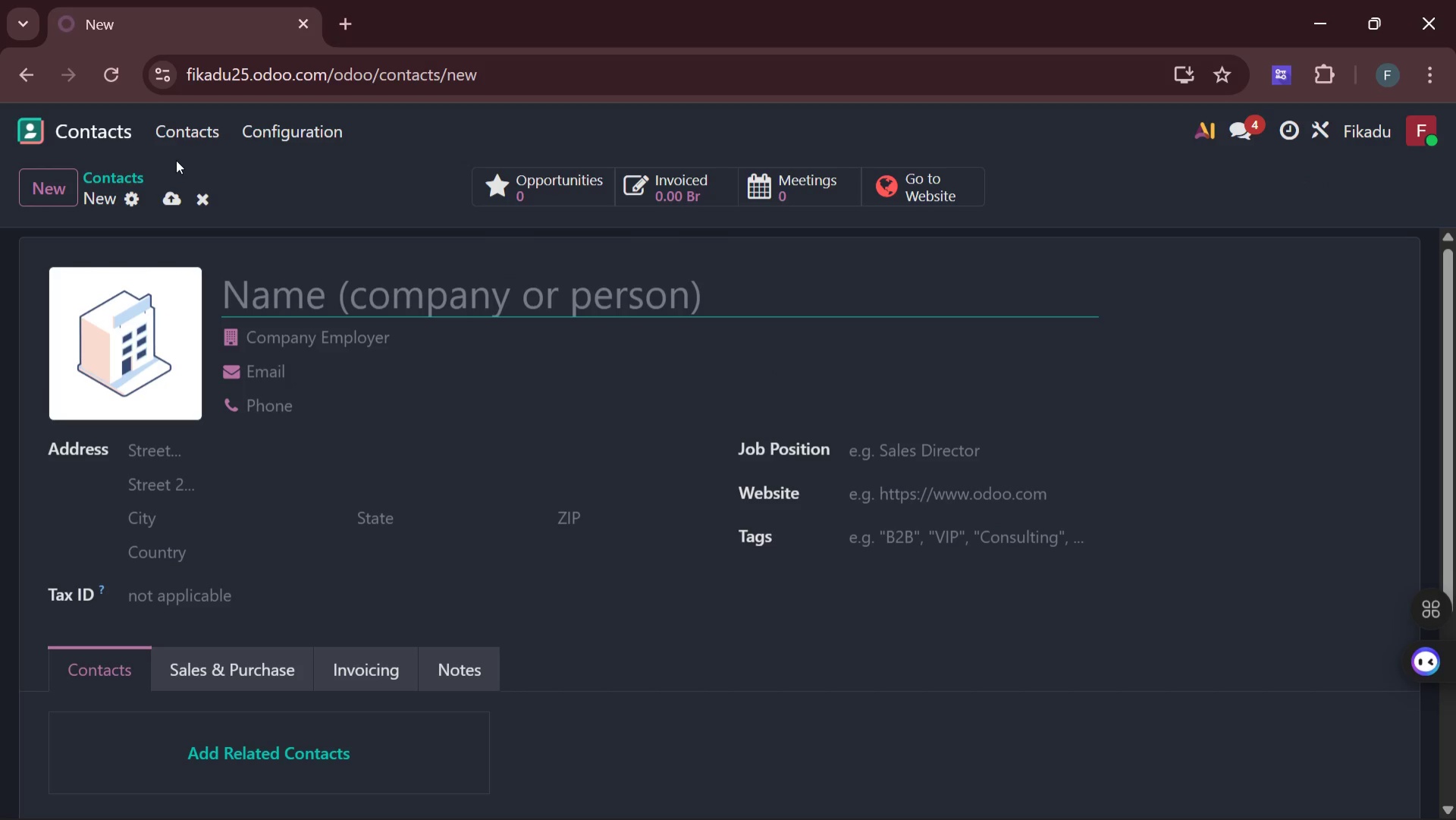 
left_click([175, 130])
 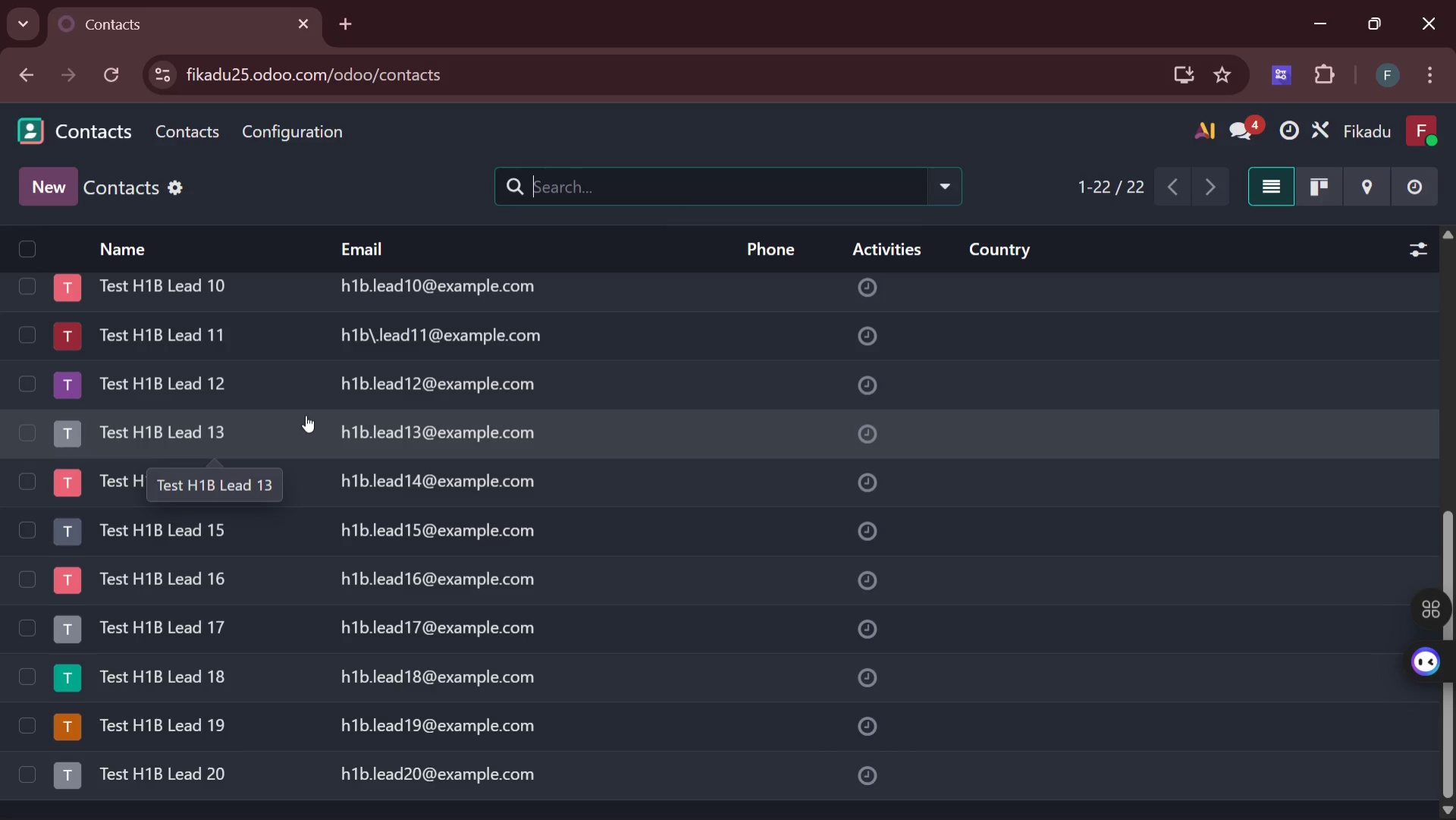 
wait(10.99)
 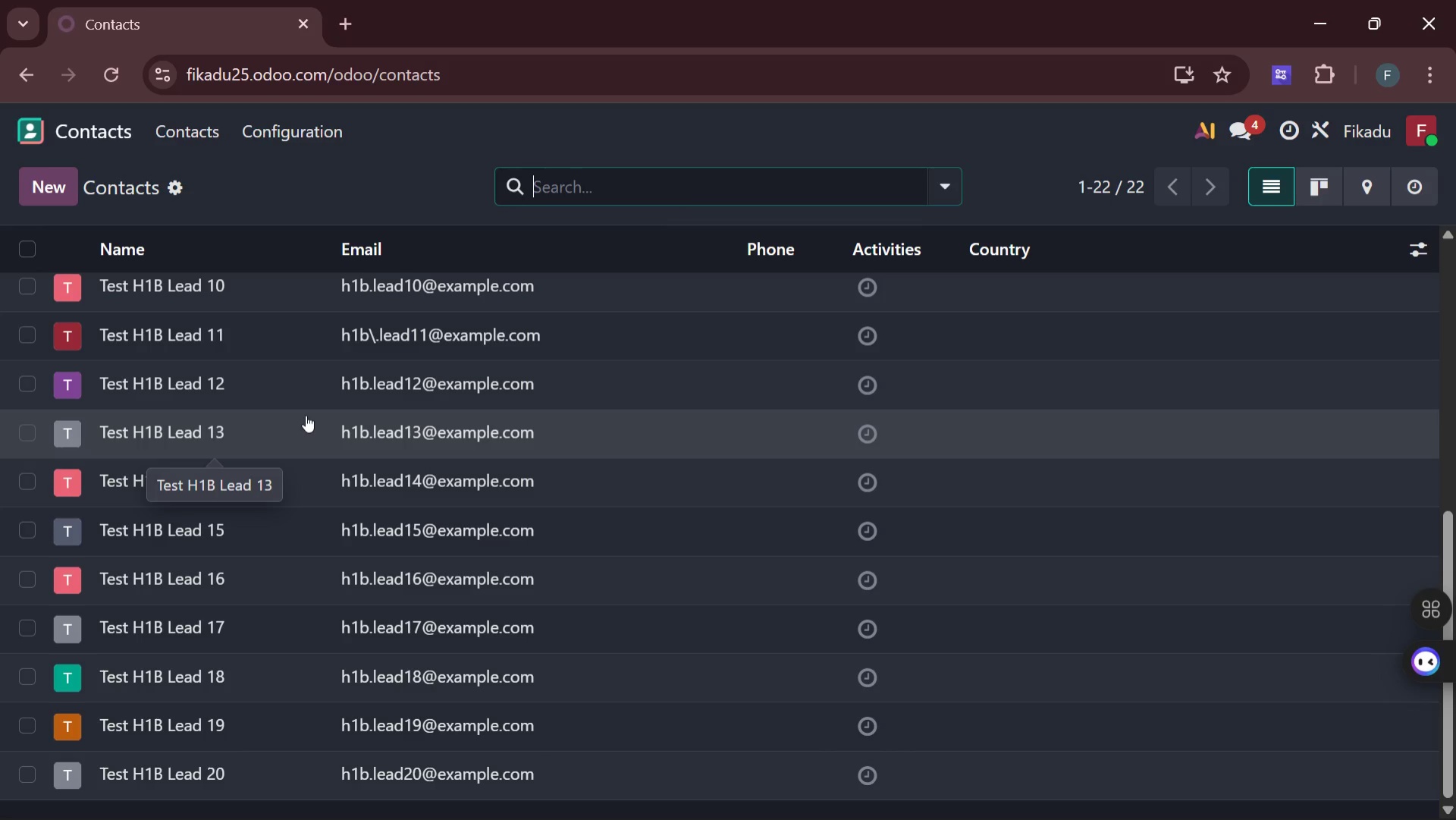 
left_click([407, 400])
 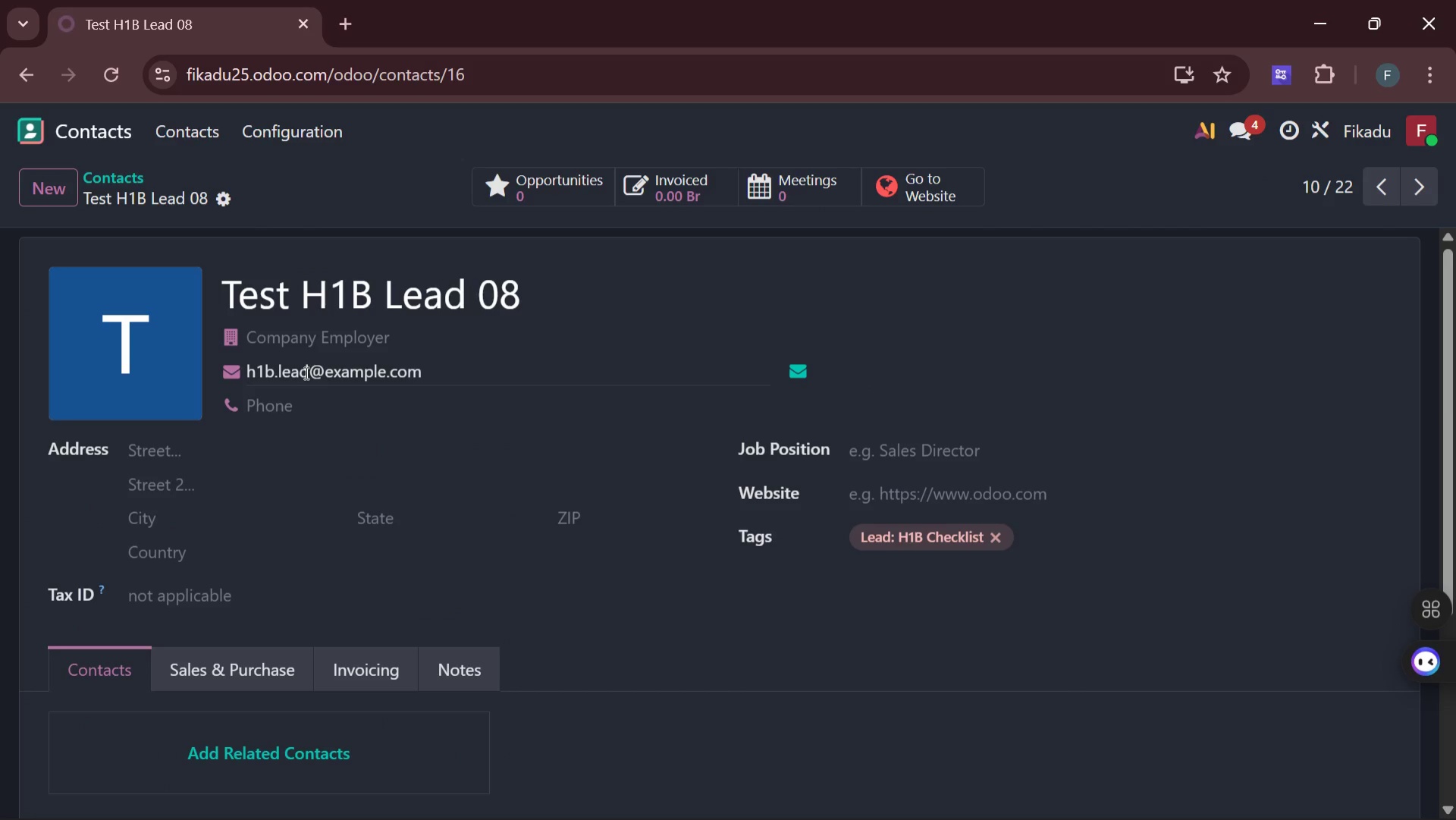 
left_click([306, 372])
 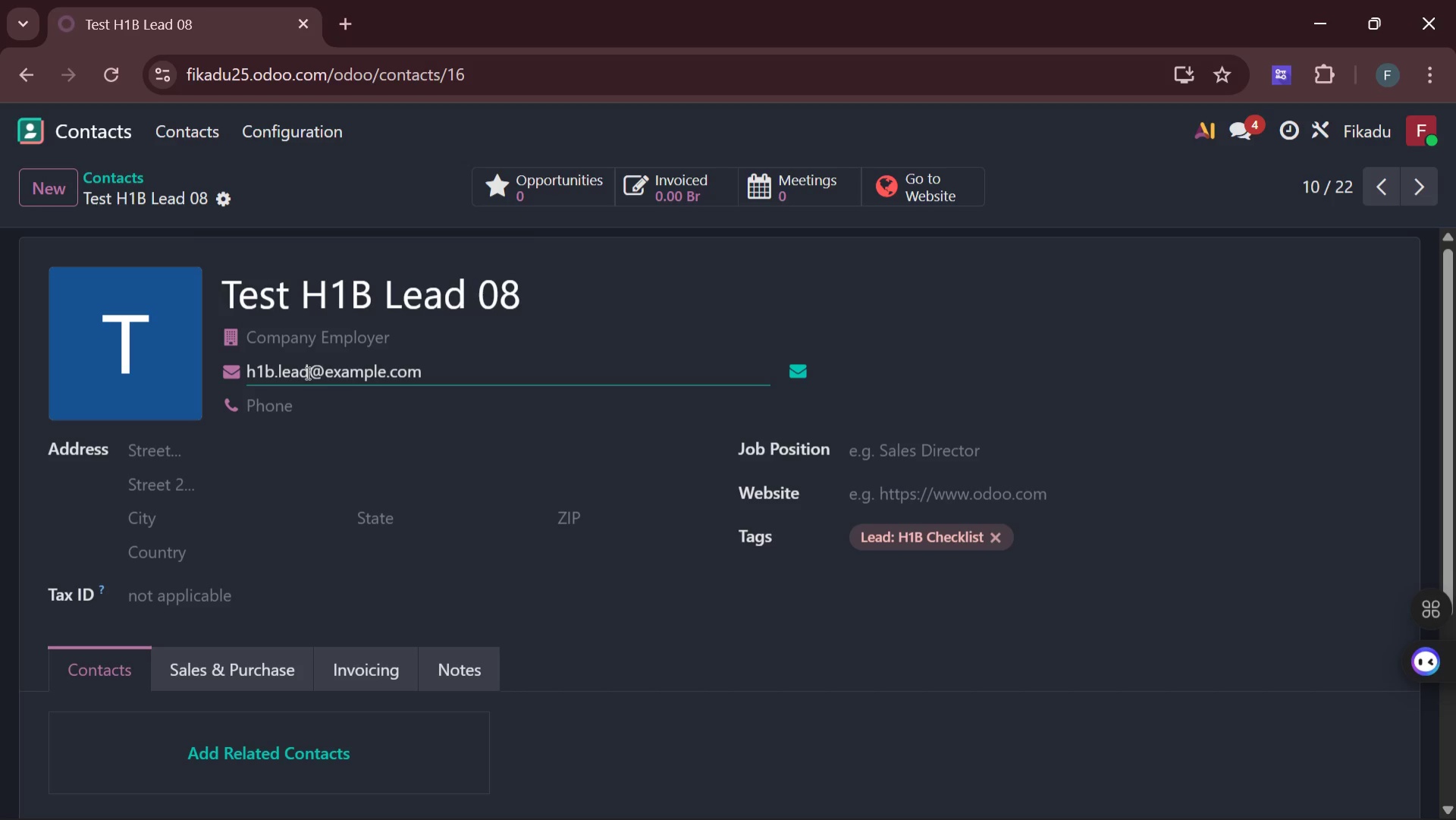 
key(8)
 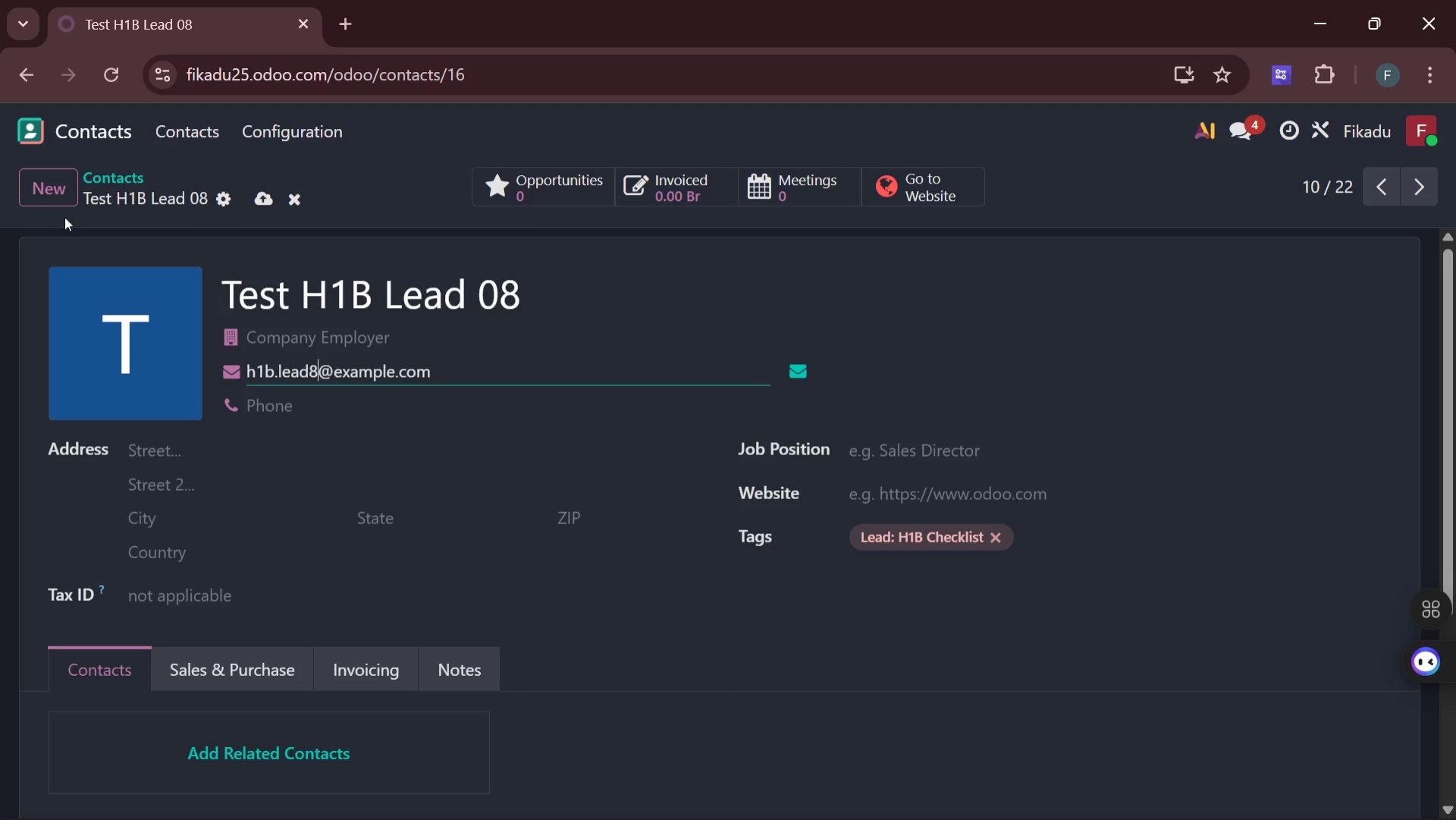 
left_click([52, 186])
 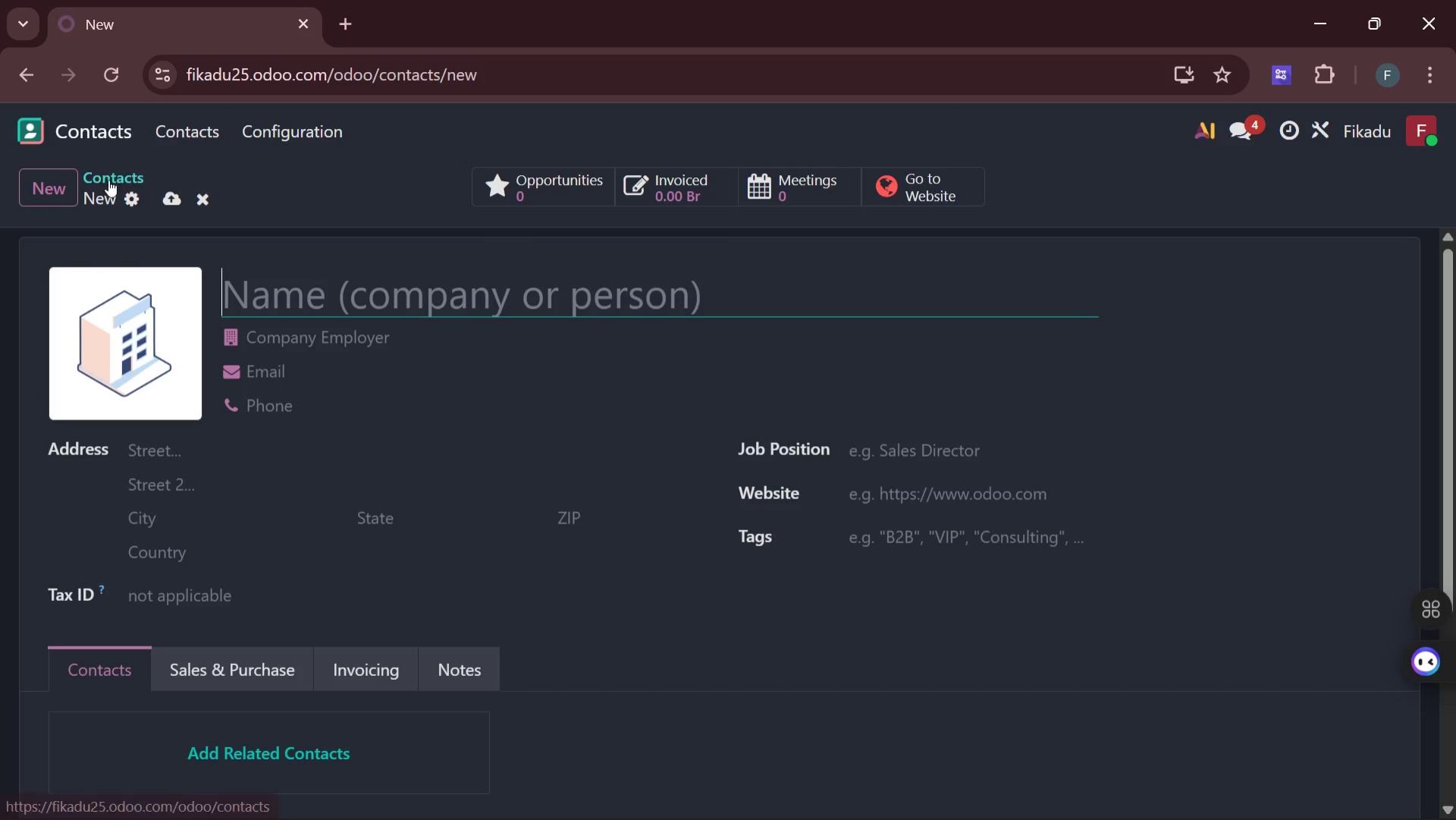 
left_click([181, 121])
 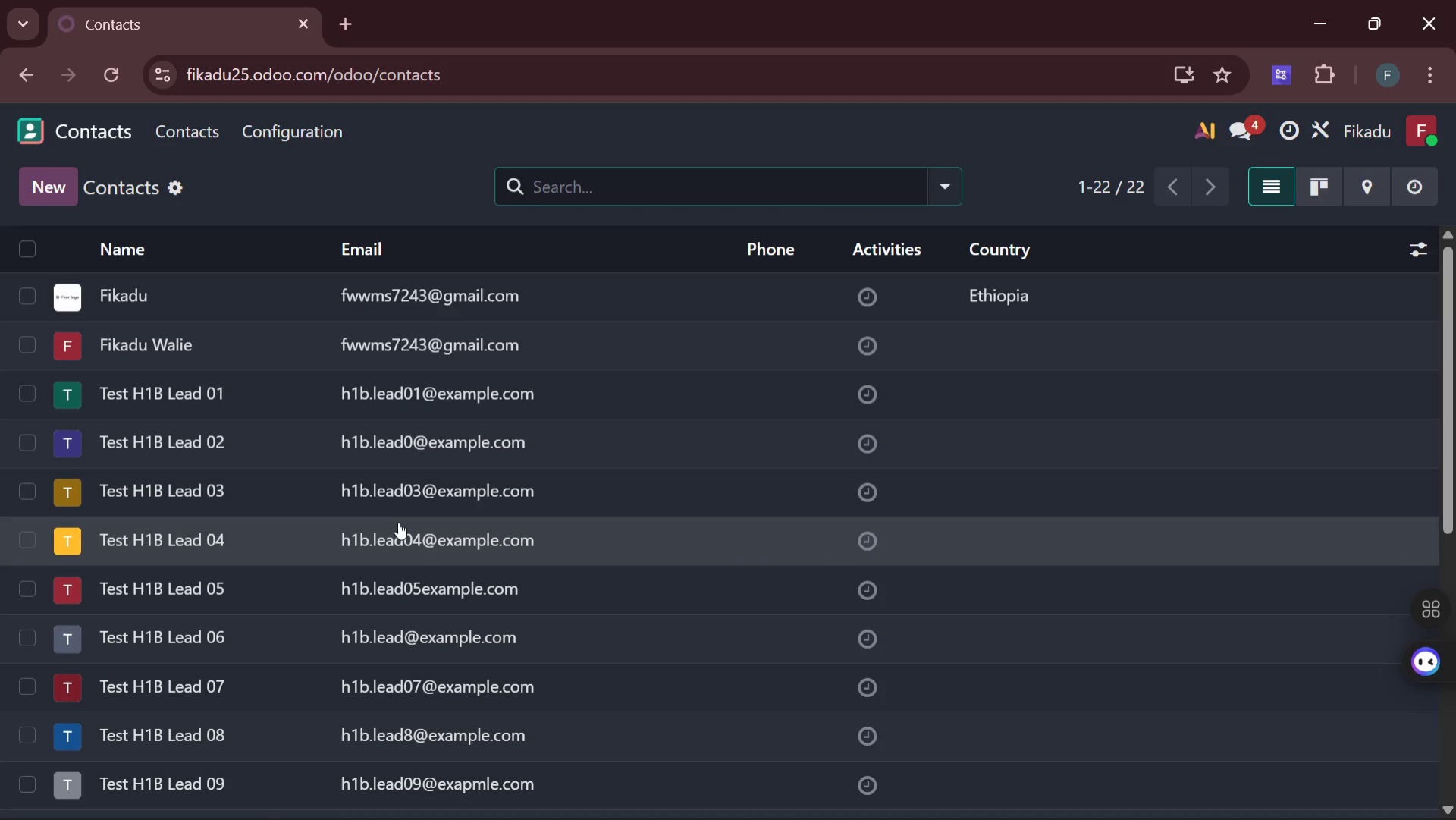 
left_click([402, 530])
 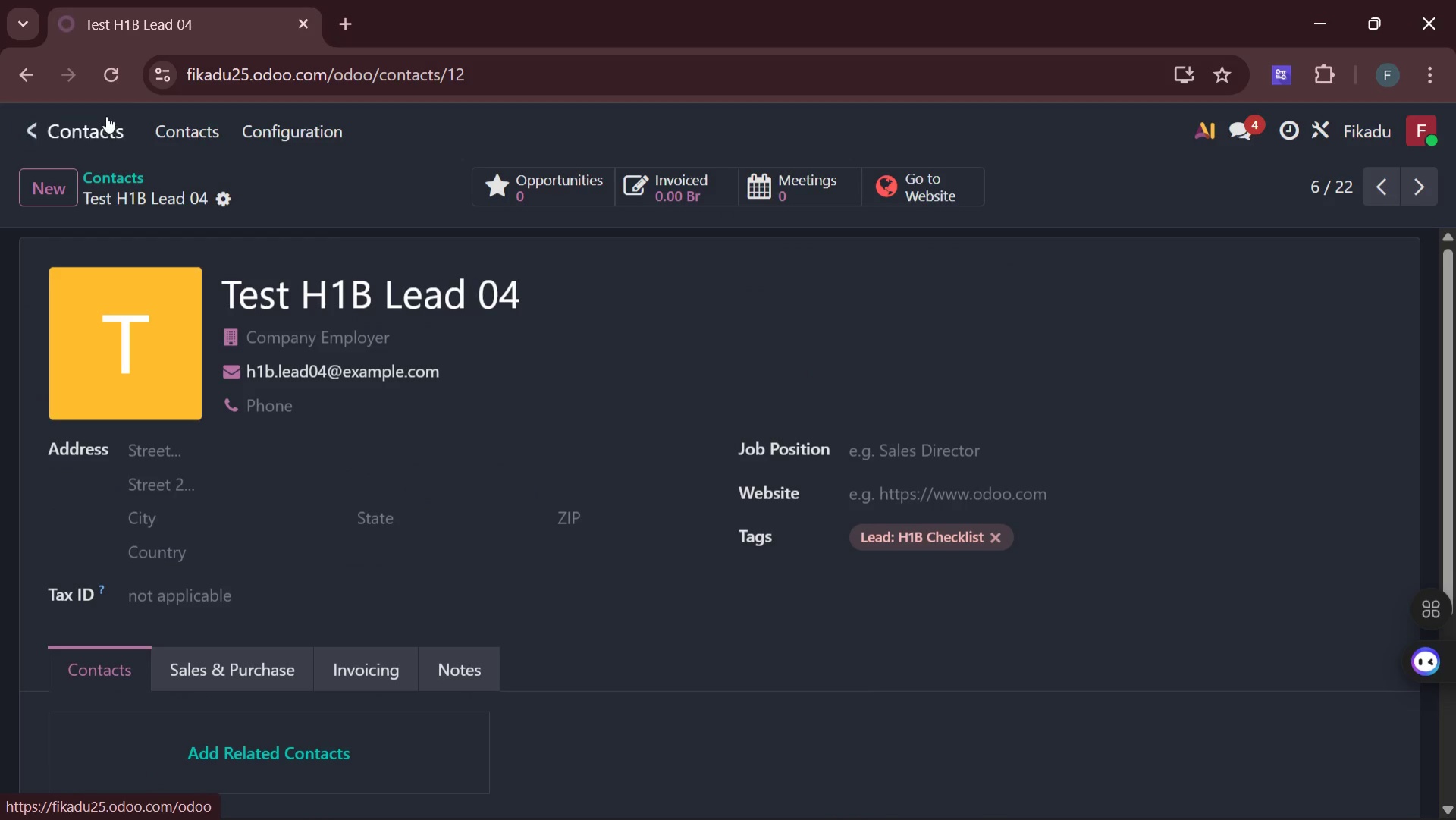 
left_click([187, 126])
 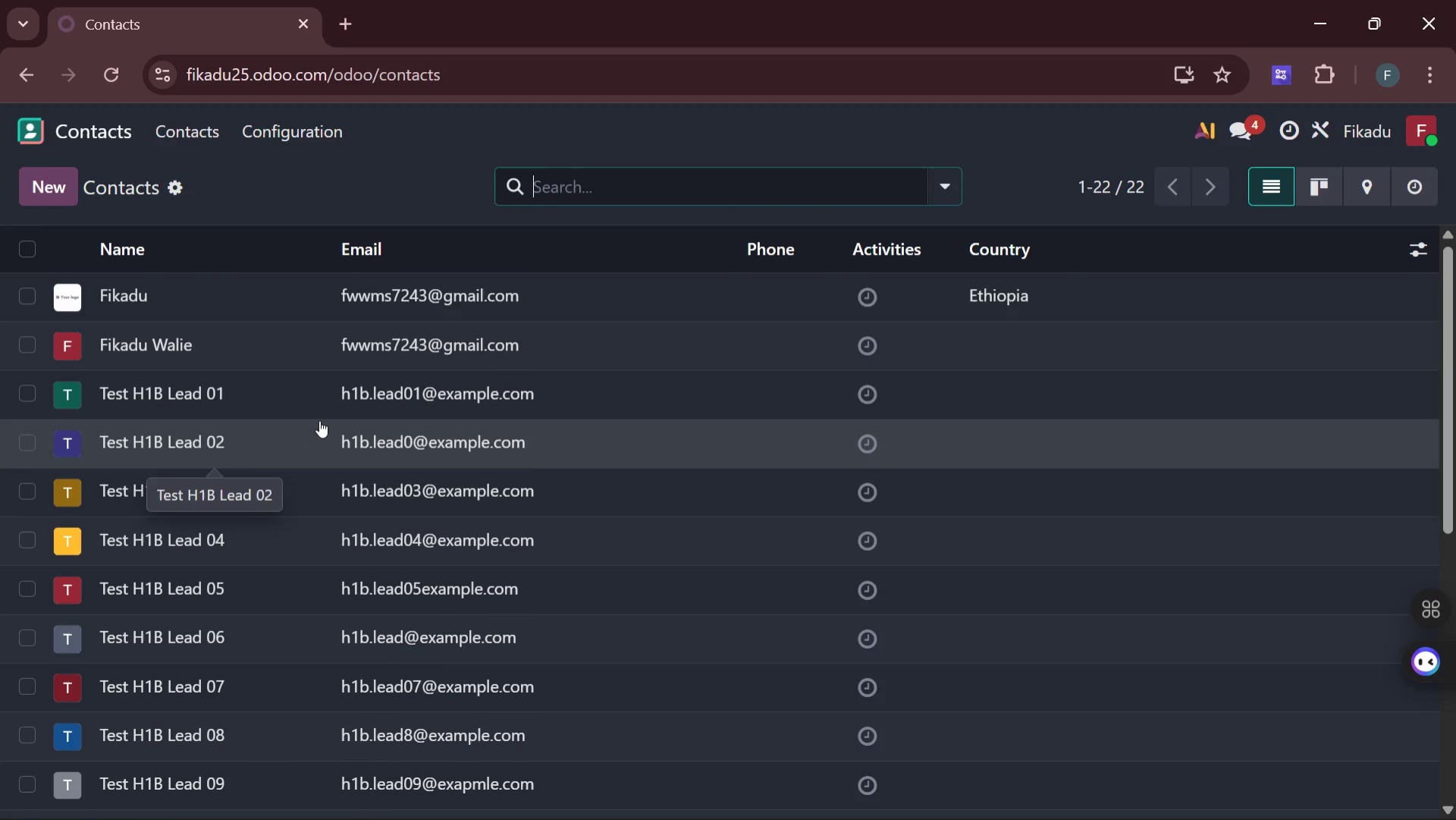 
wait(20.29)
 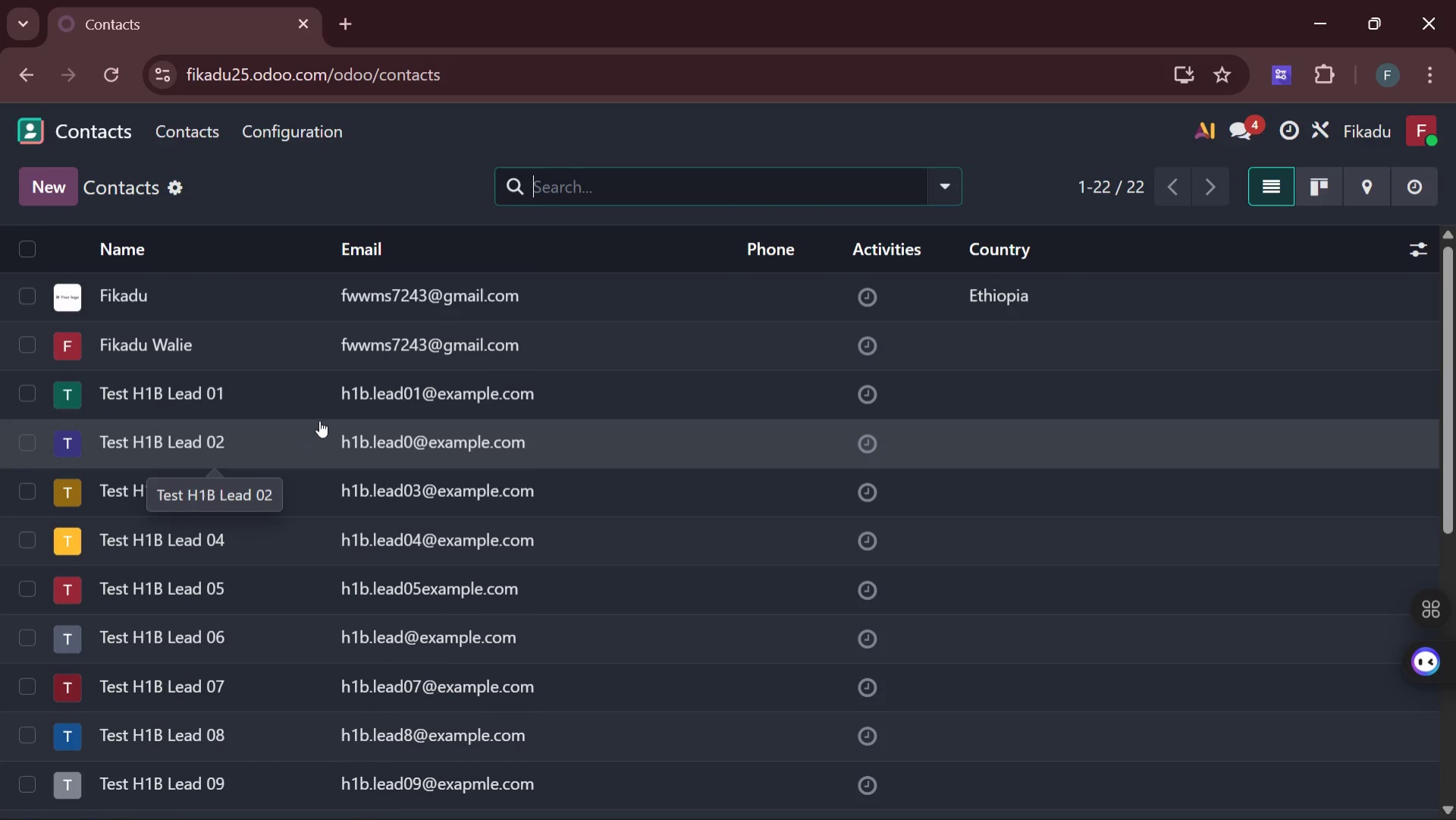 
mouse_move([415, 403])
 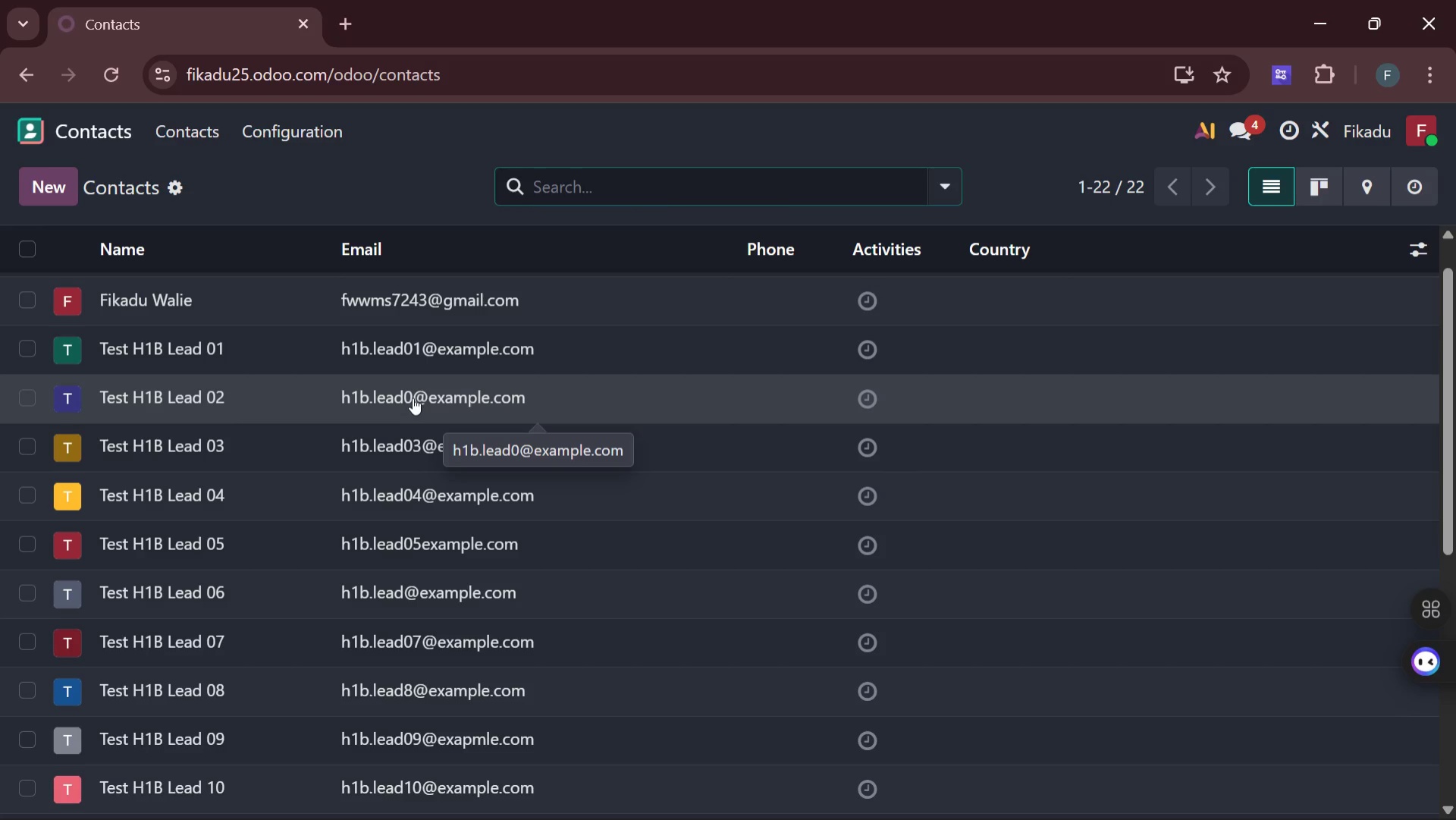 
left_click([413, 395])
 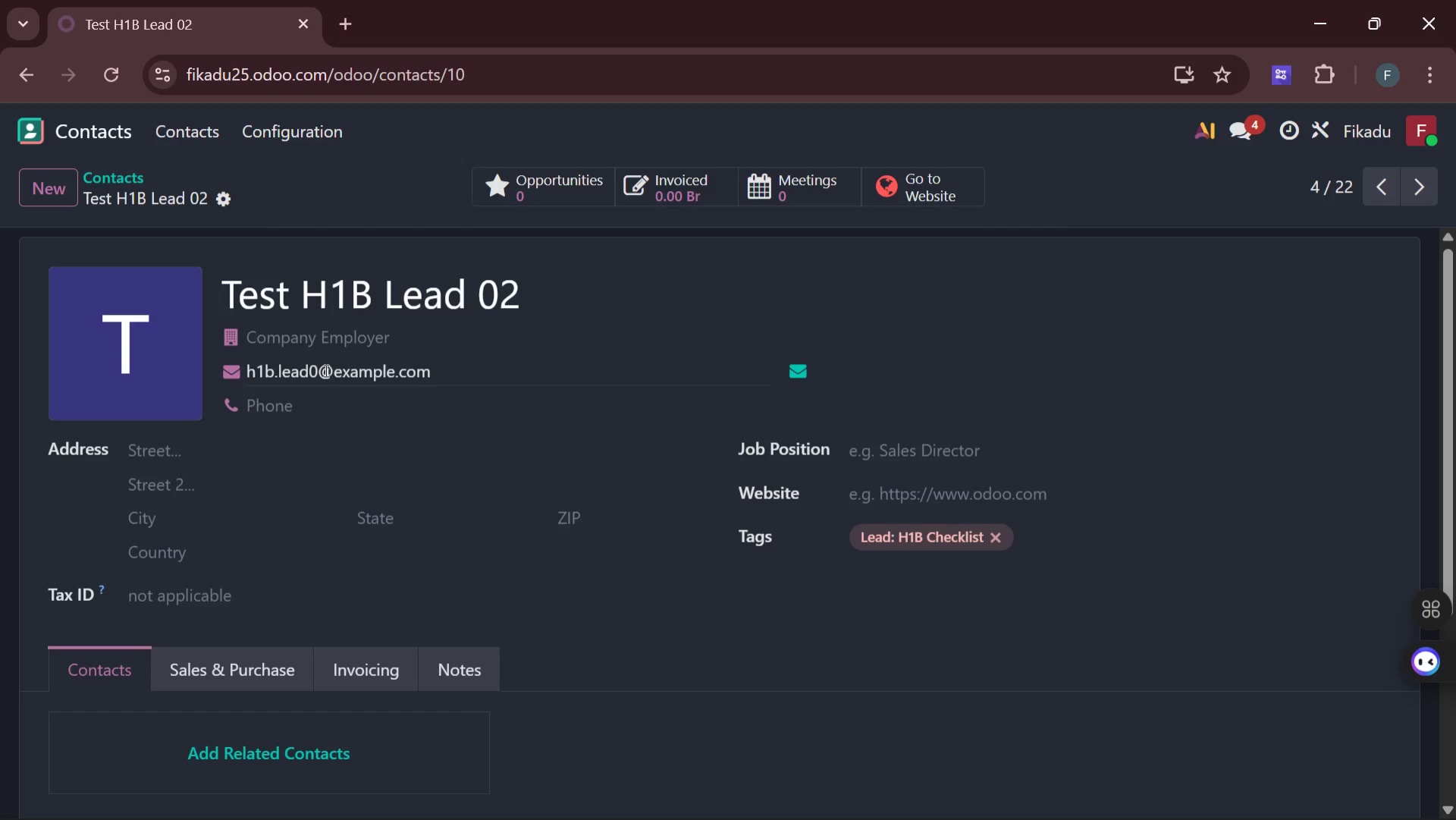 
left_click([319, 369])
 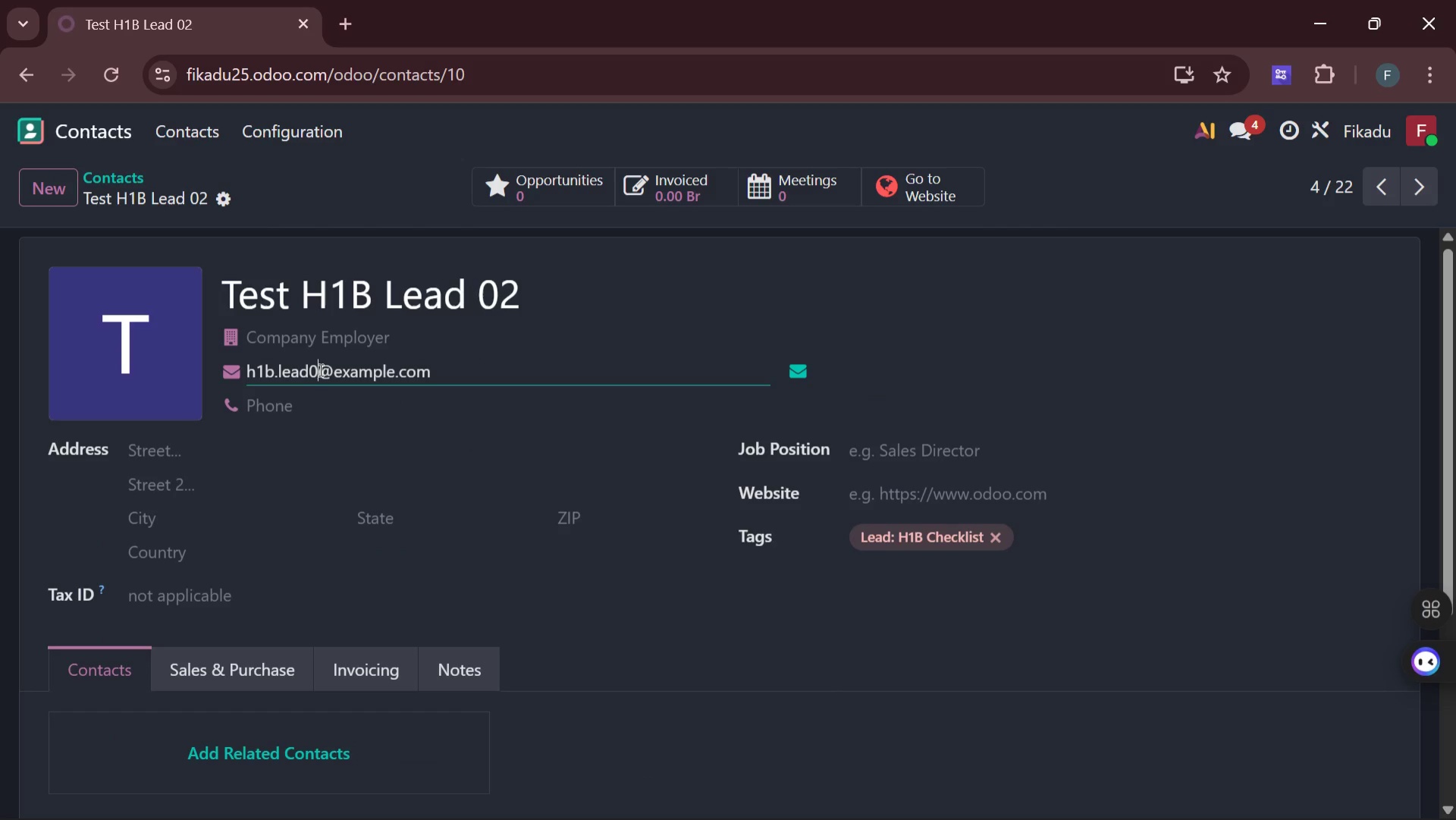 
key(2)
 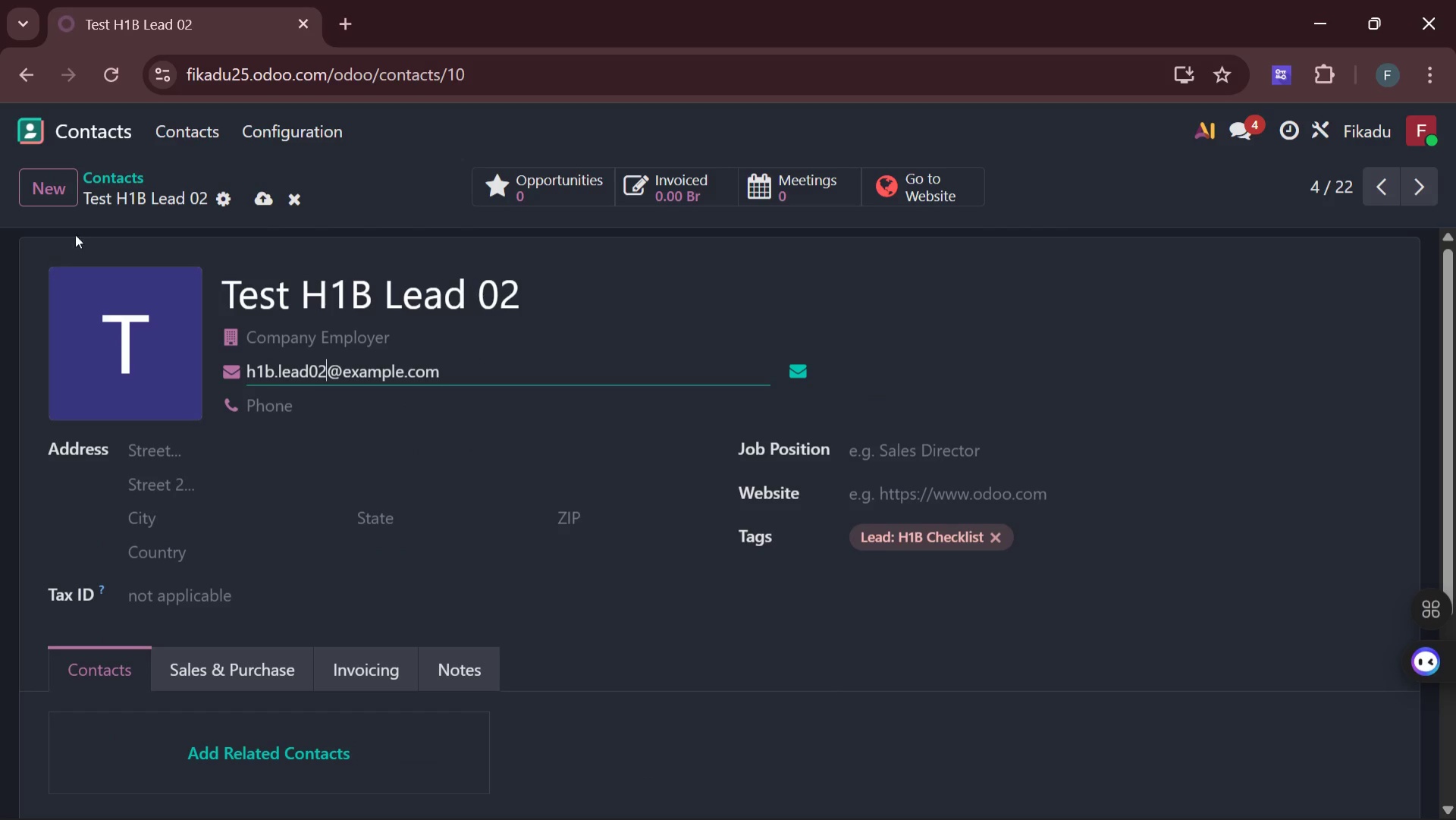 
mouse_move([77, 179])
 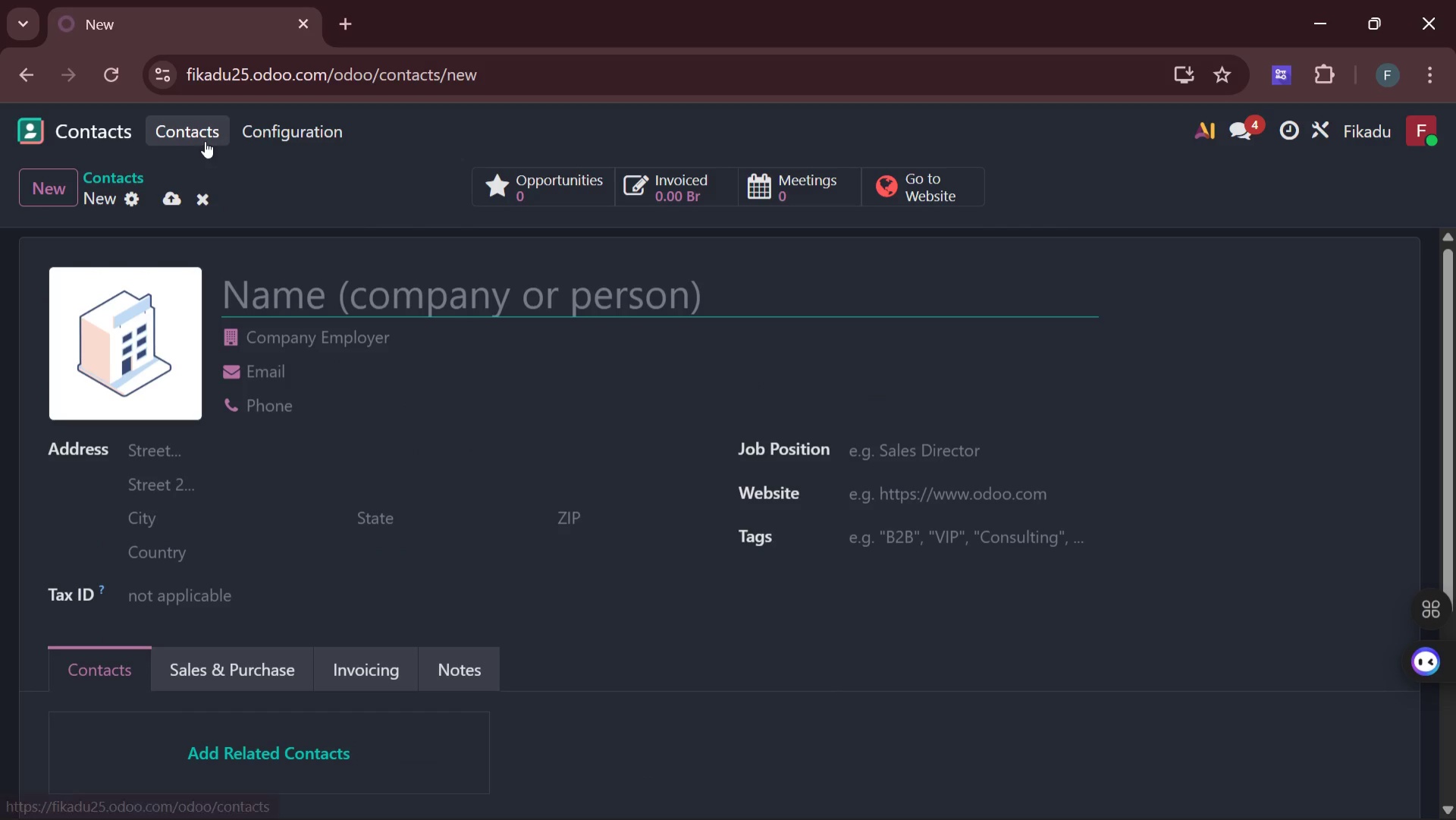 
left_click([205, 141])
 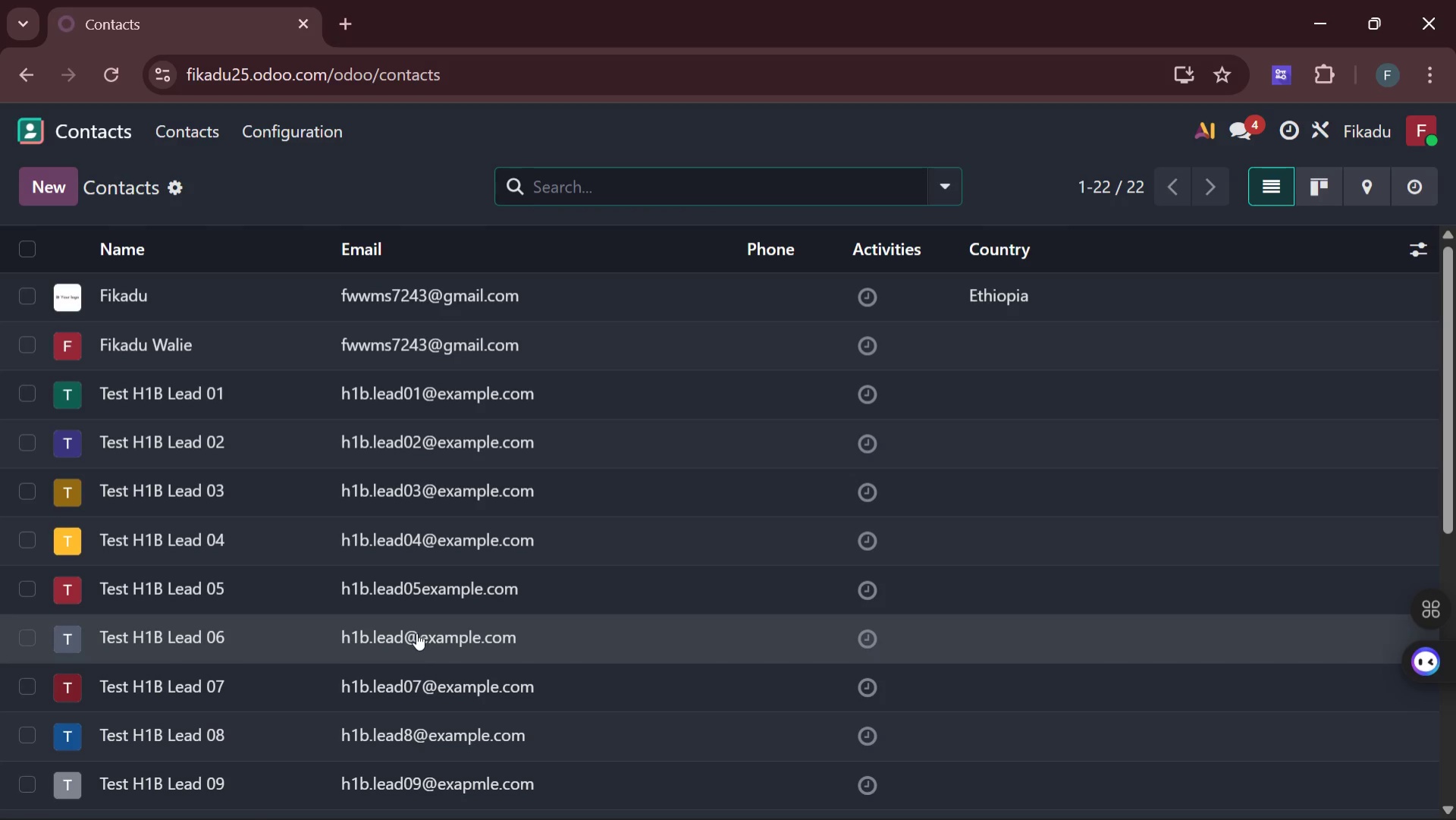 
left_click([401, 633])
 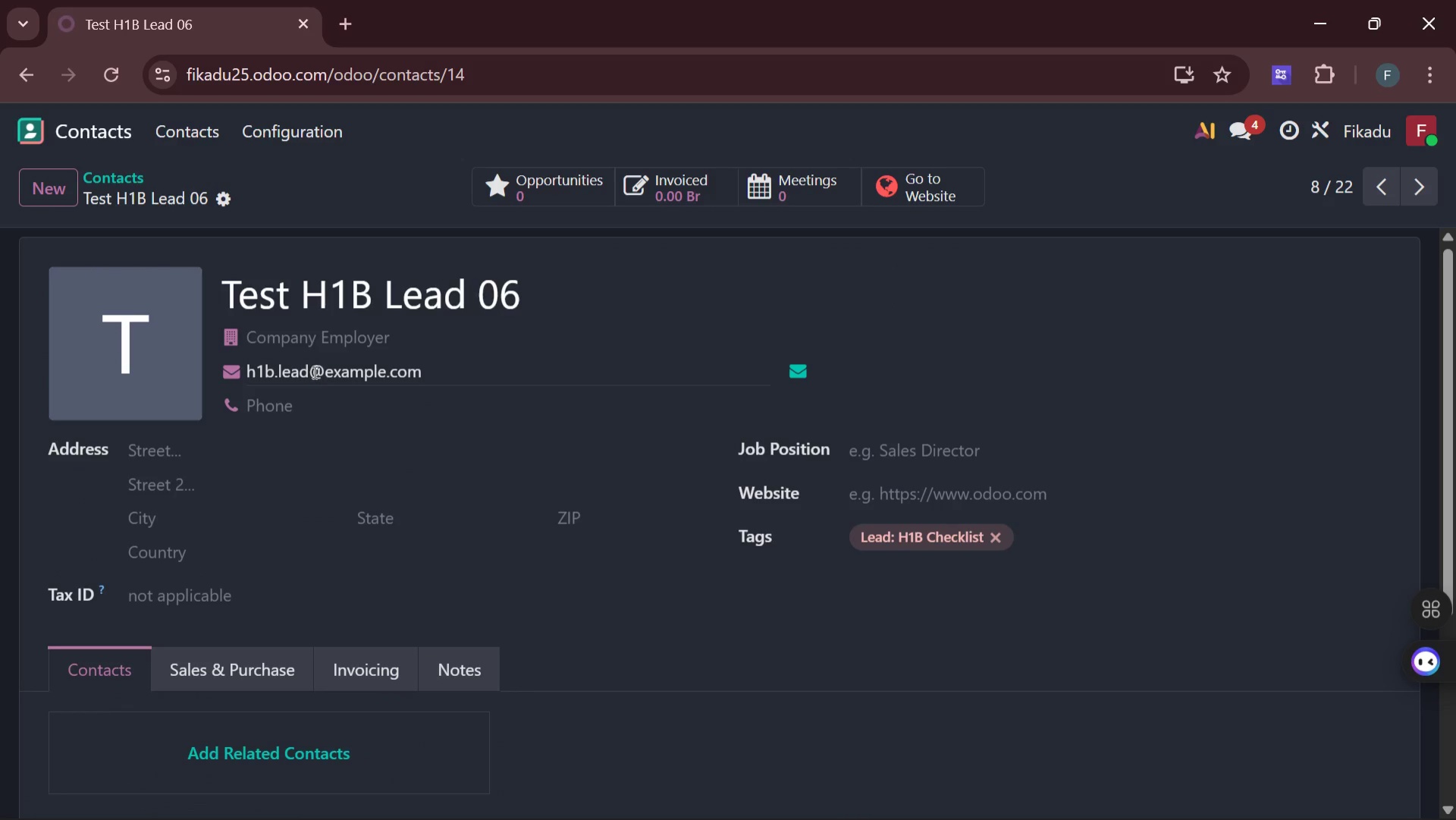 
left_click([311, 370])
 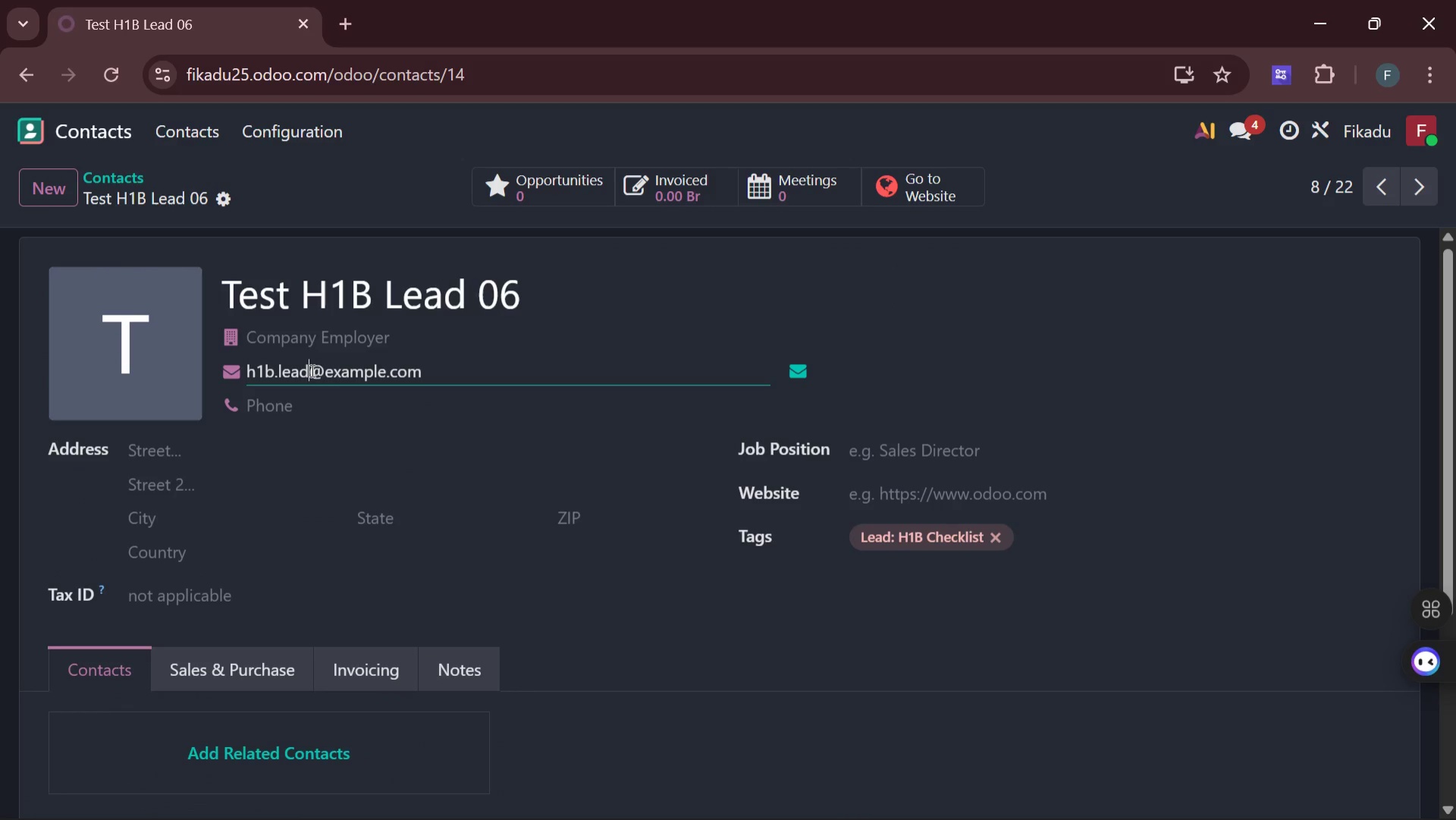 
type(06)
 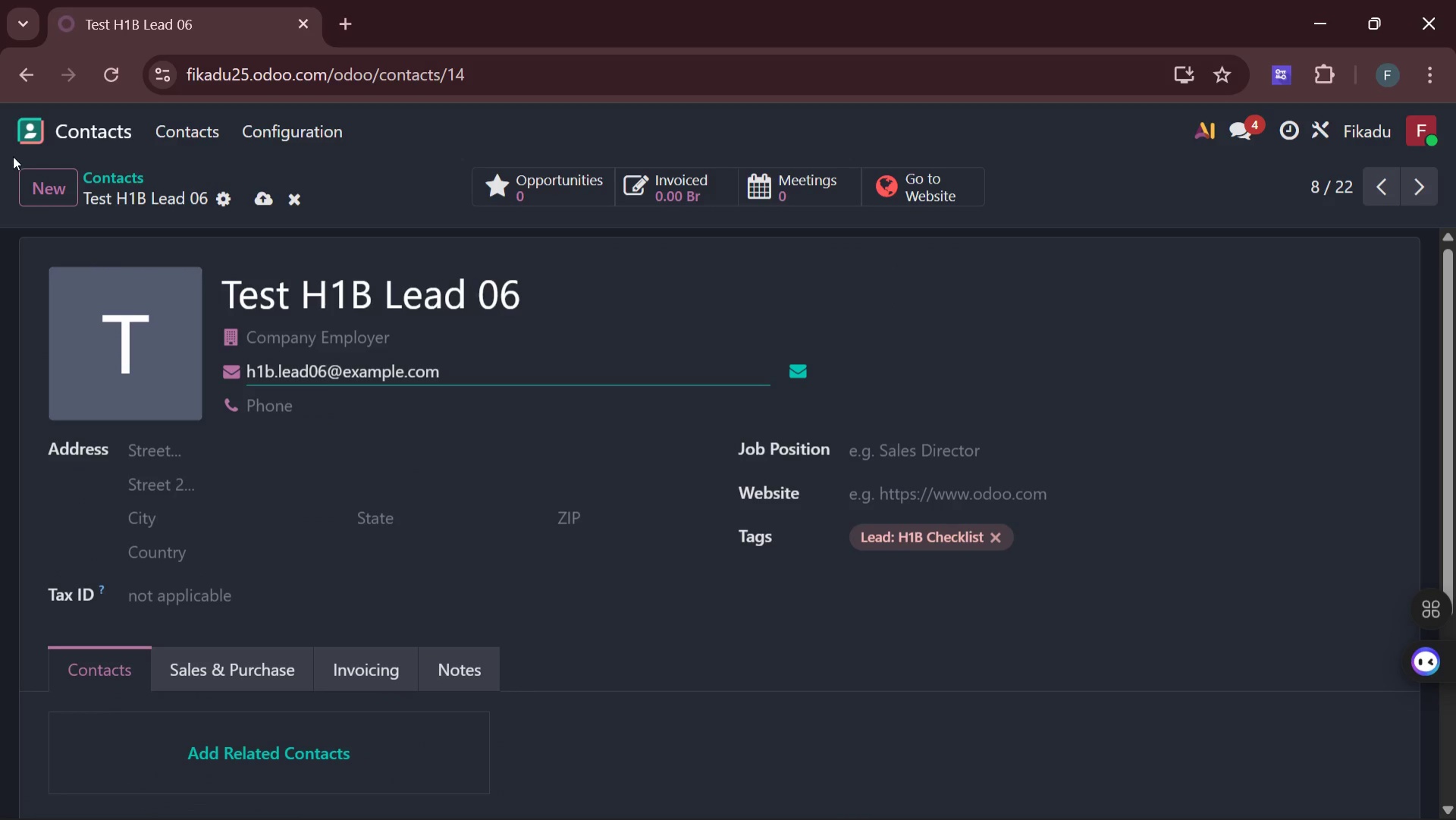 
left_click([42, 192])
 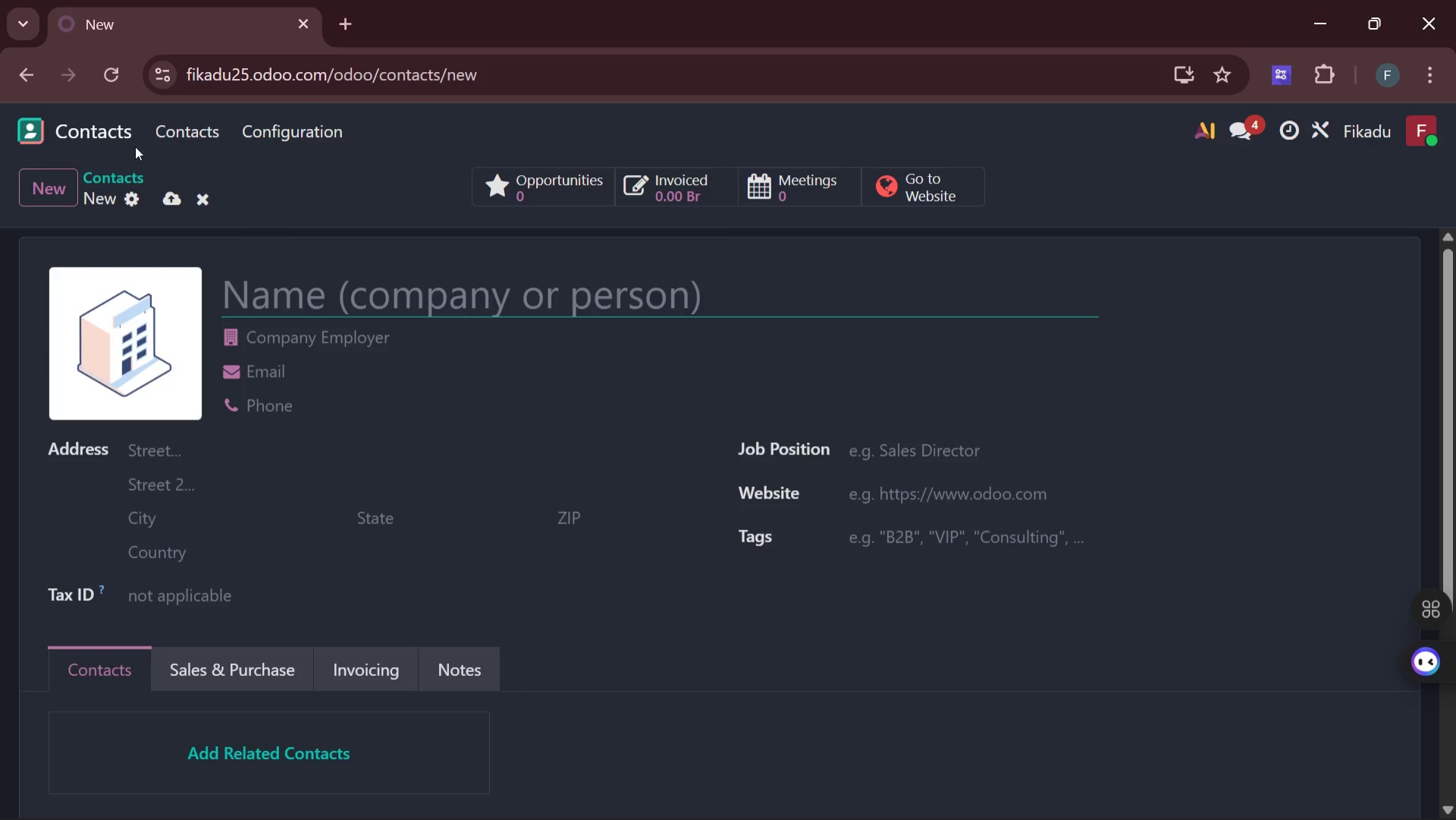 
left_click([171, 140])
 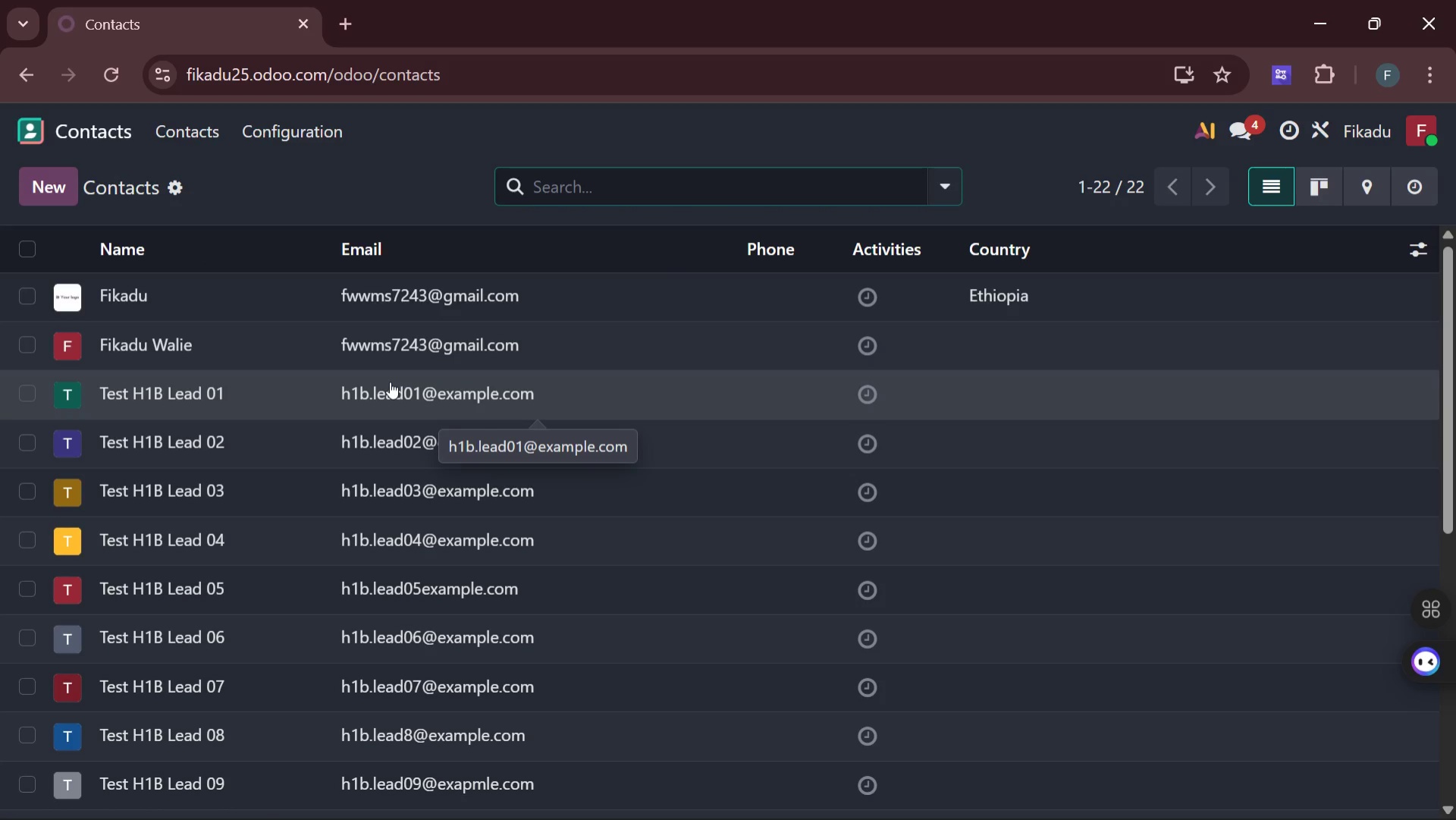 
wait(7.47)
 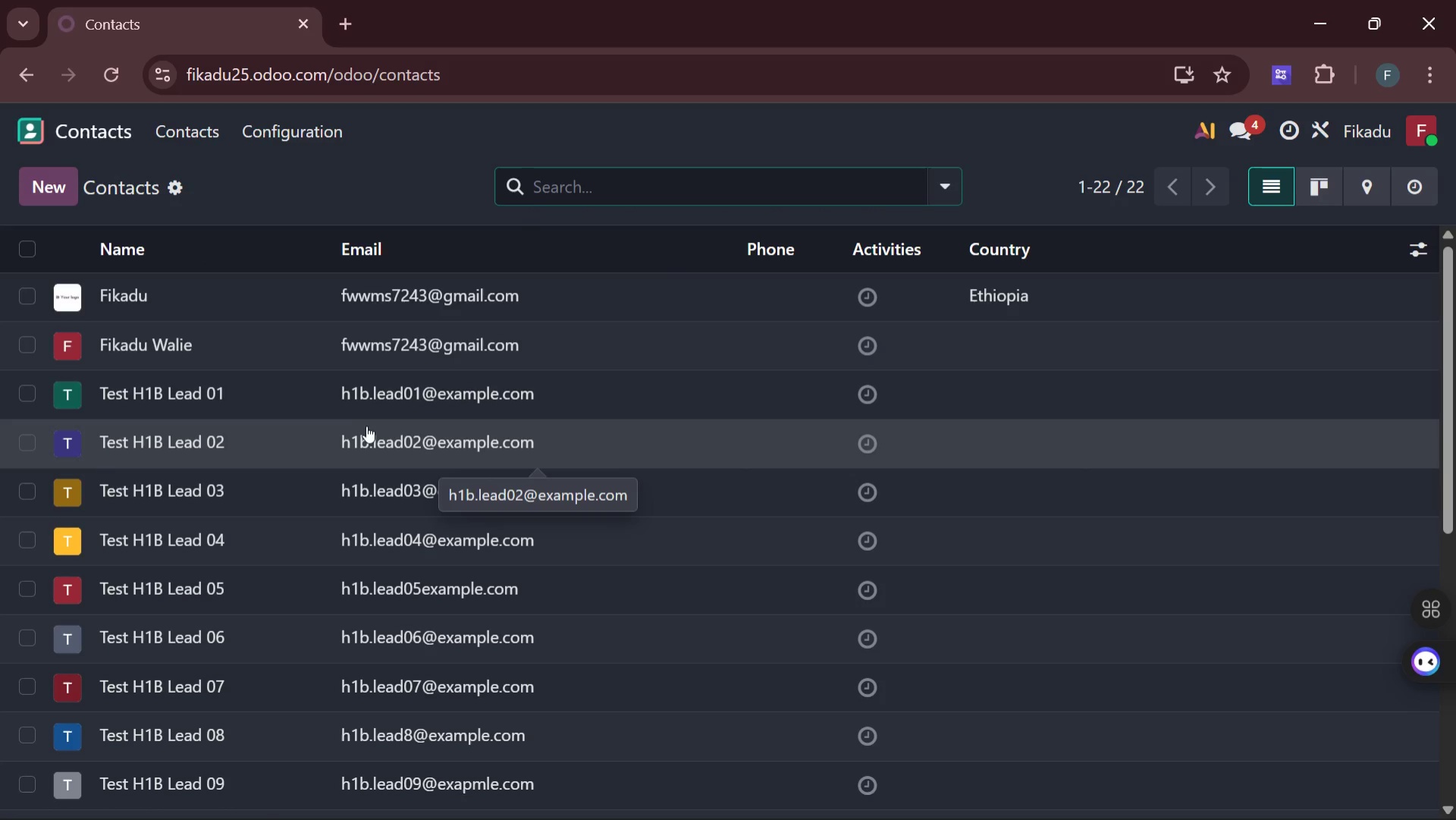 
left_click([325, 353])
 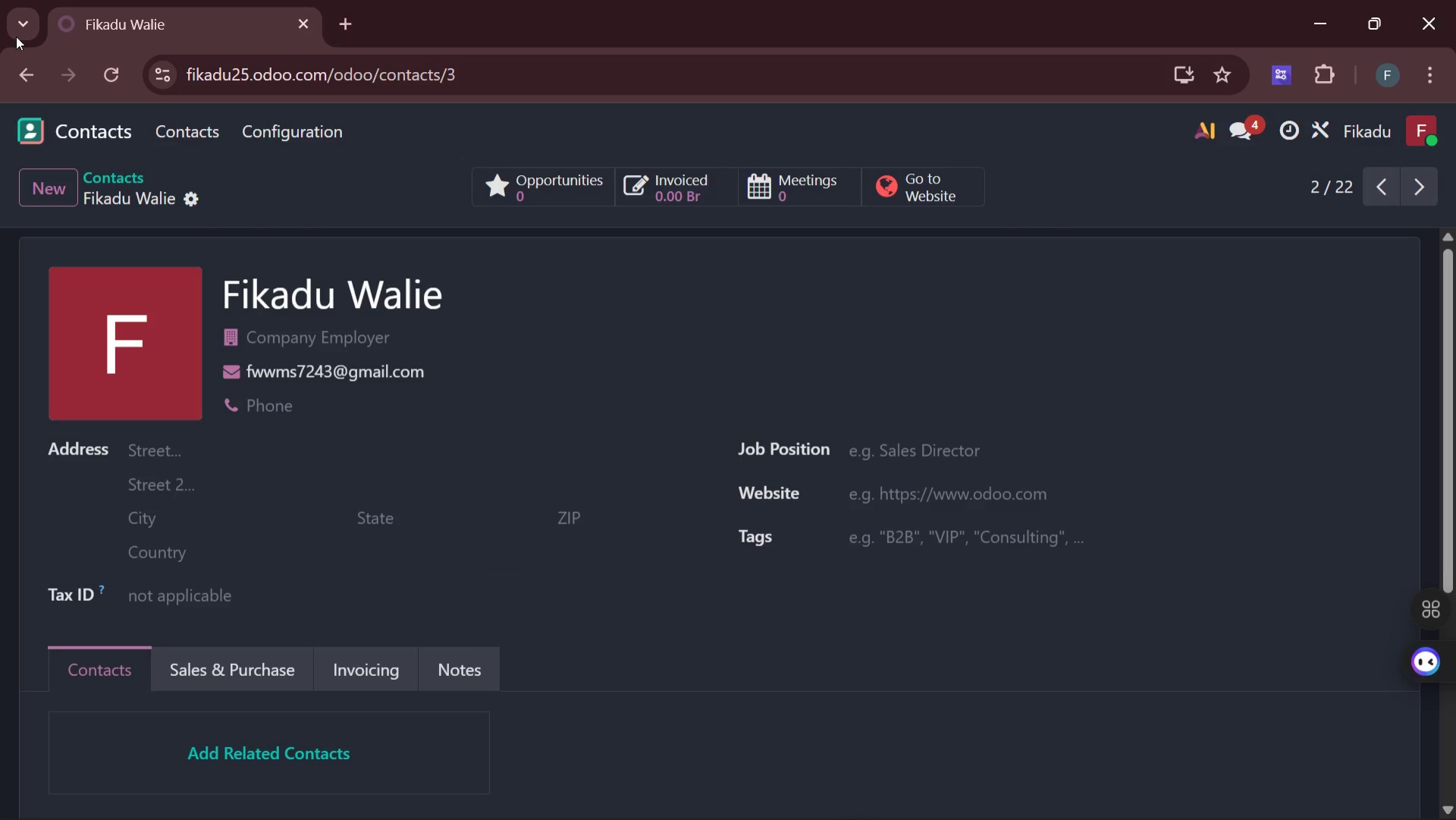 
wait(5.39)
 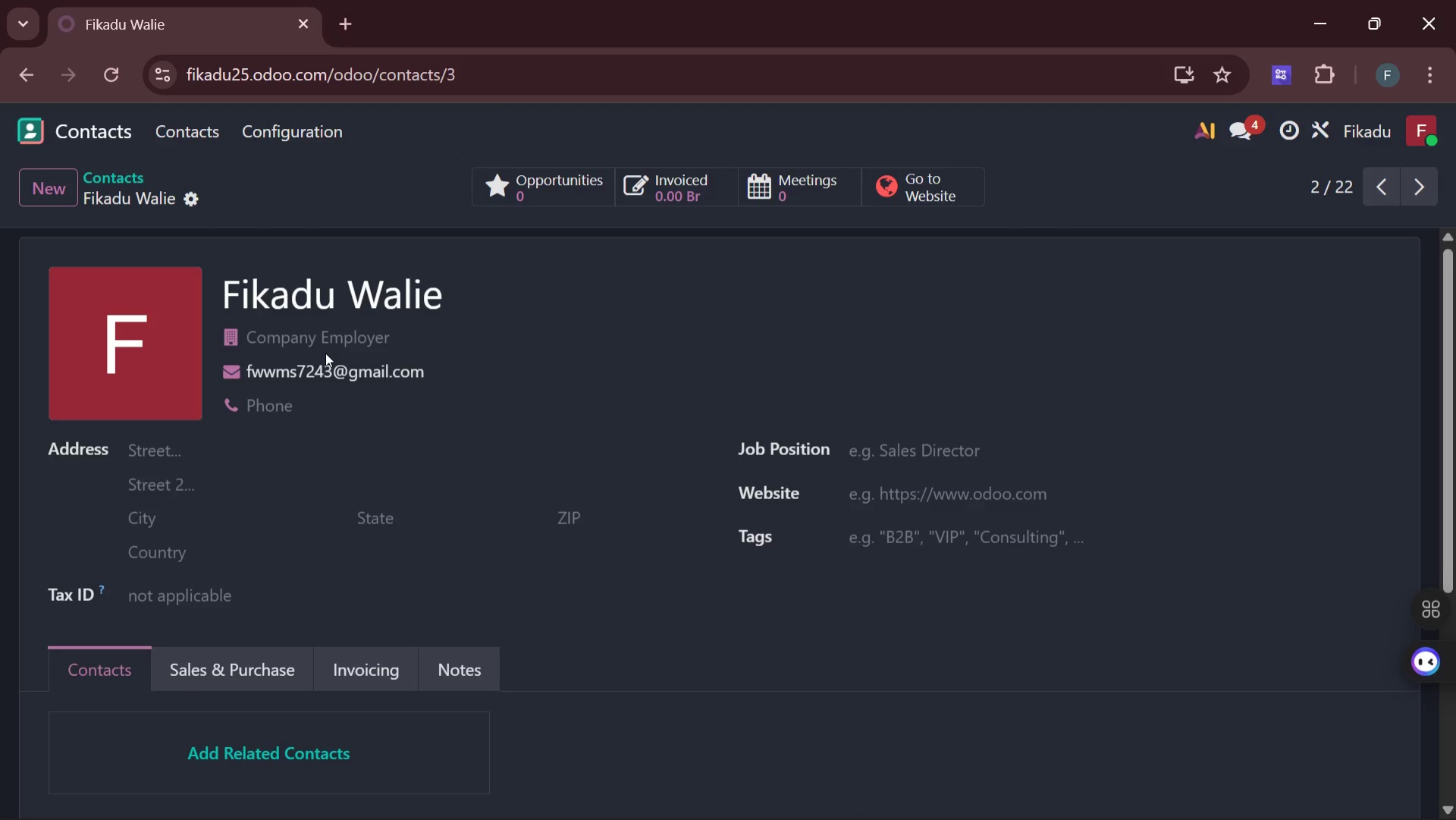 
left_click([194, 195])
 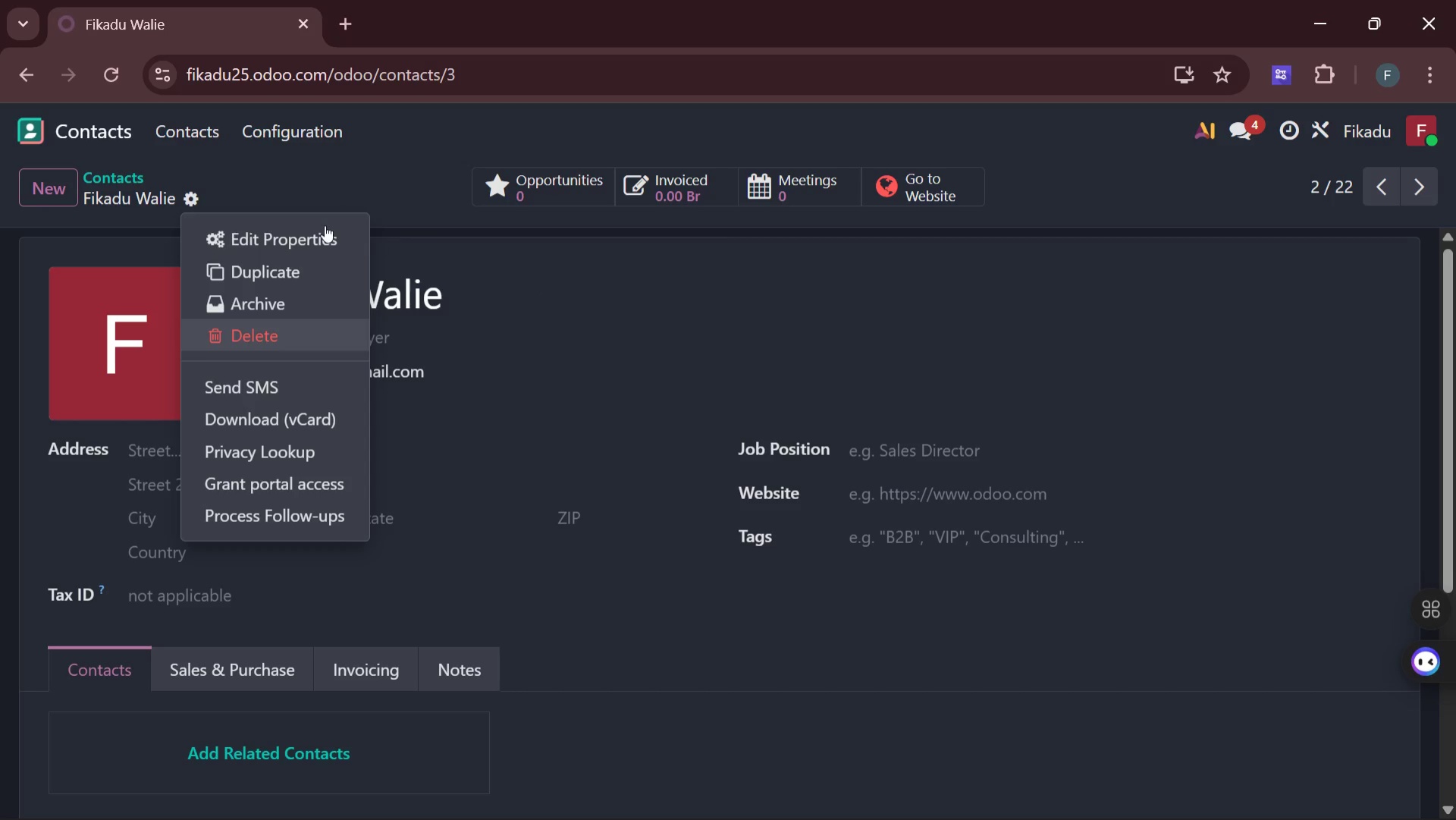 
wait(7.88)
 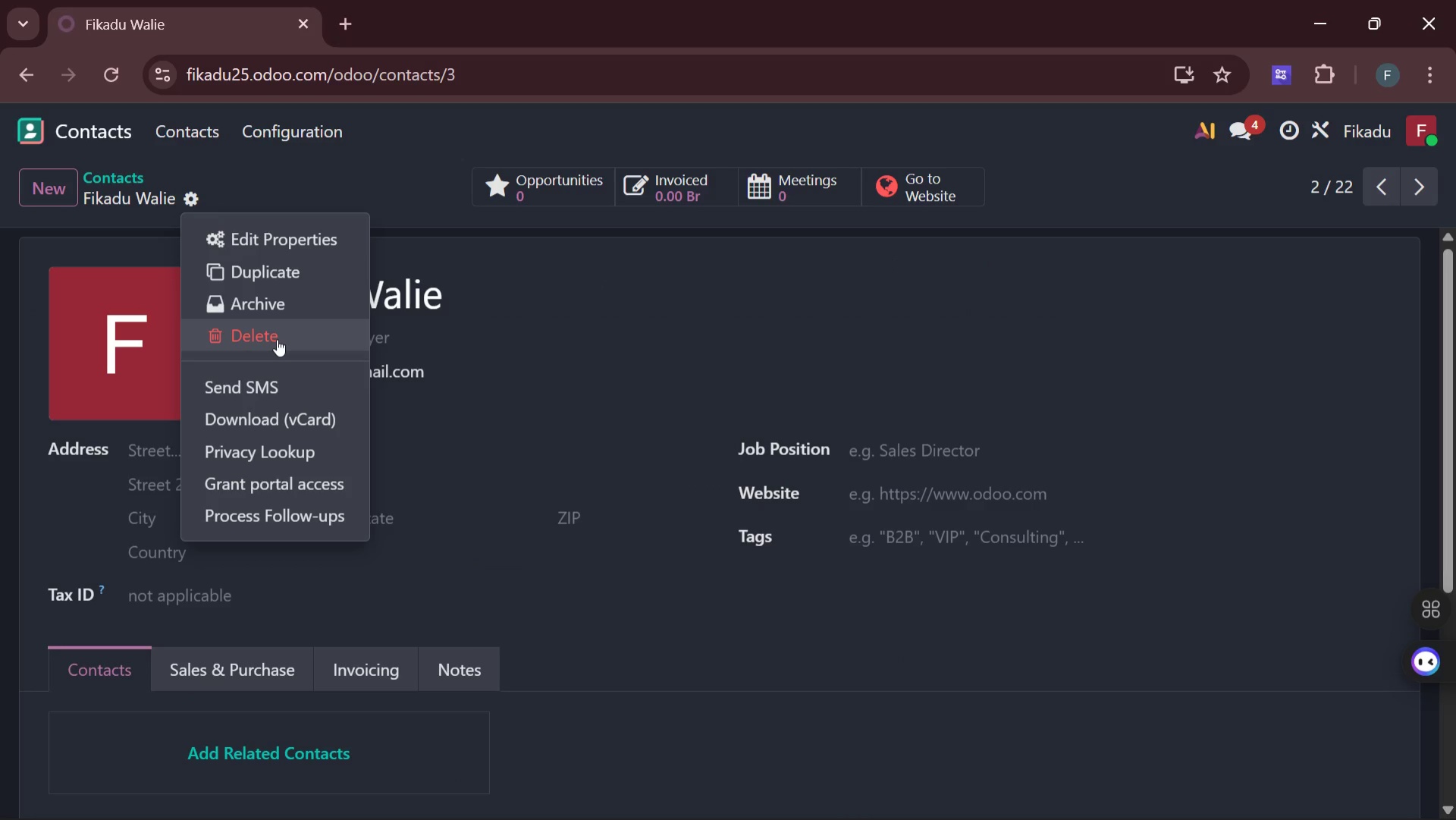 
left_click([123, 221])
 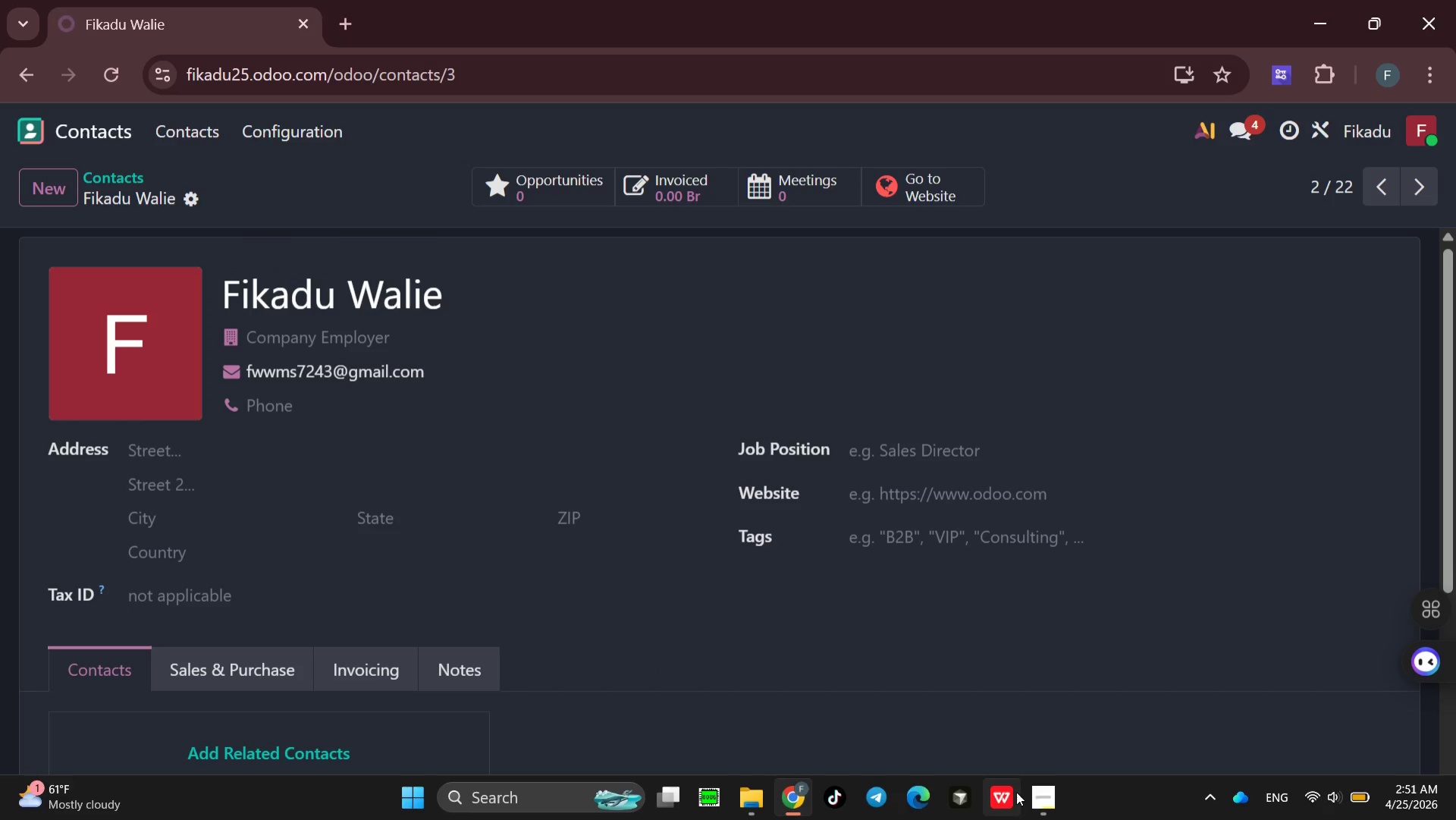 
wait(5.53)
 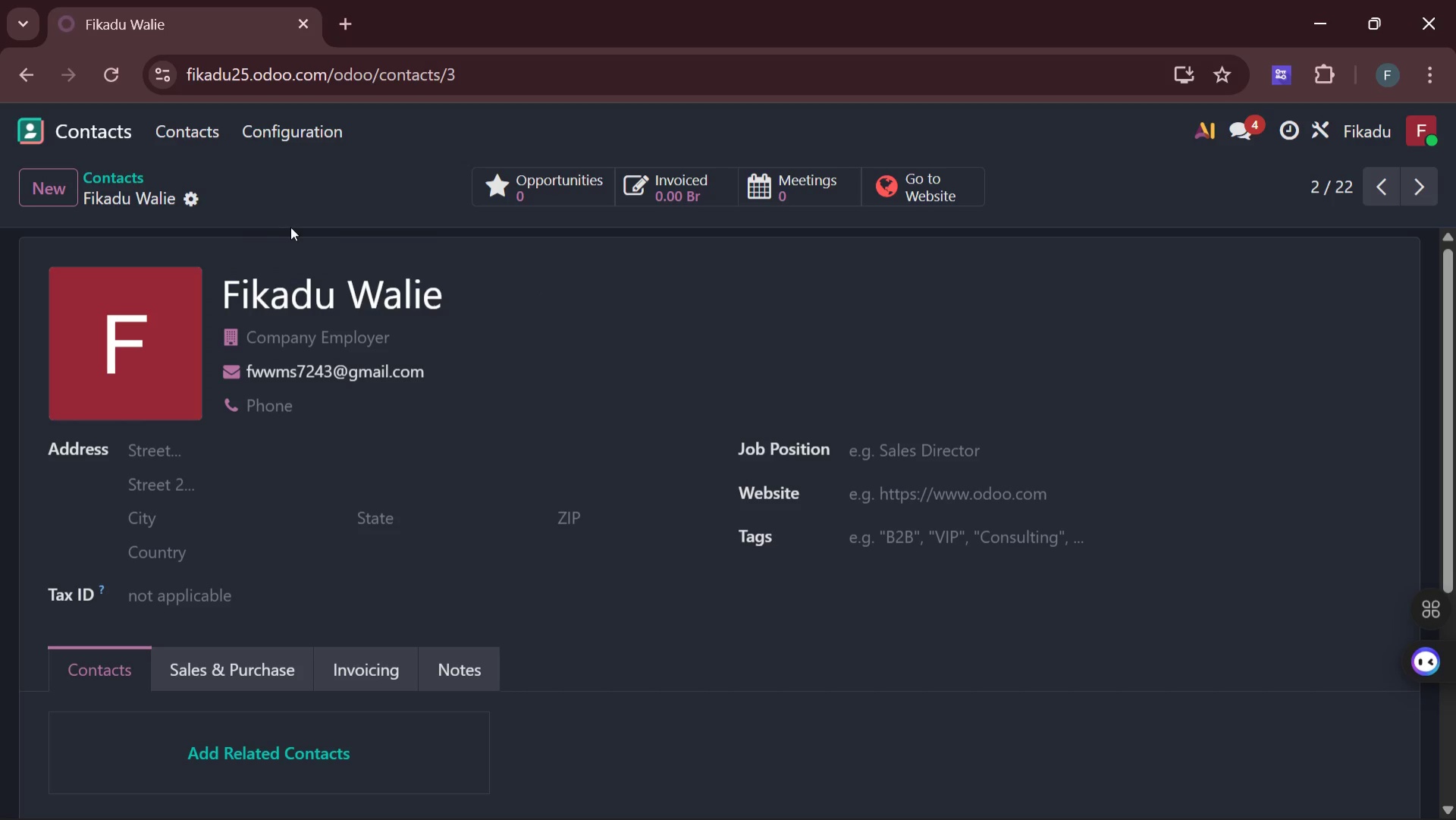 
left_click([1021, 740])